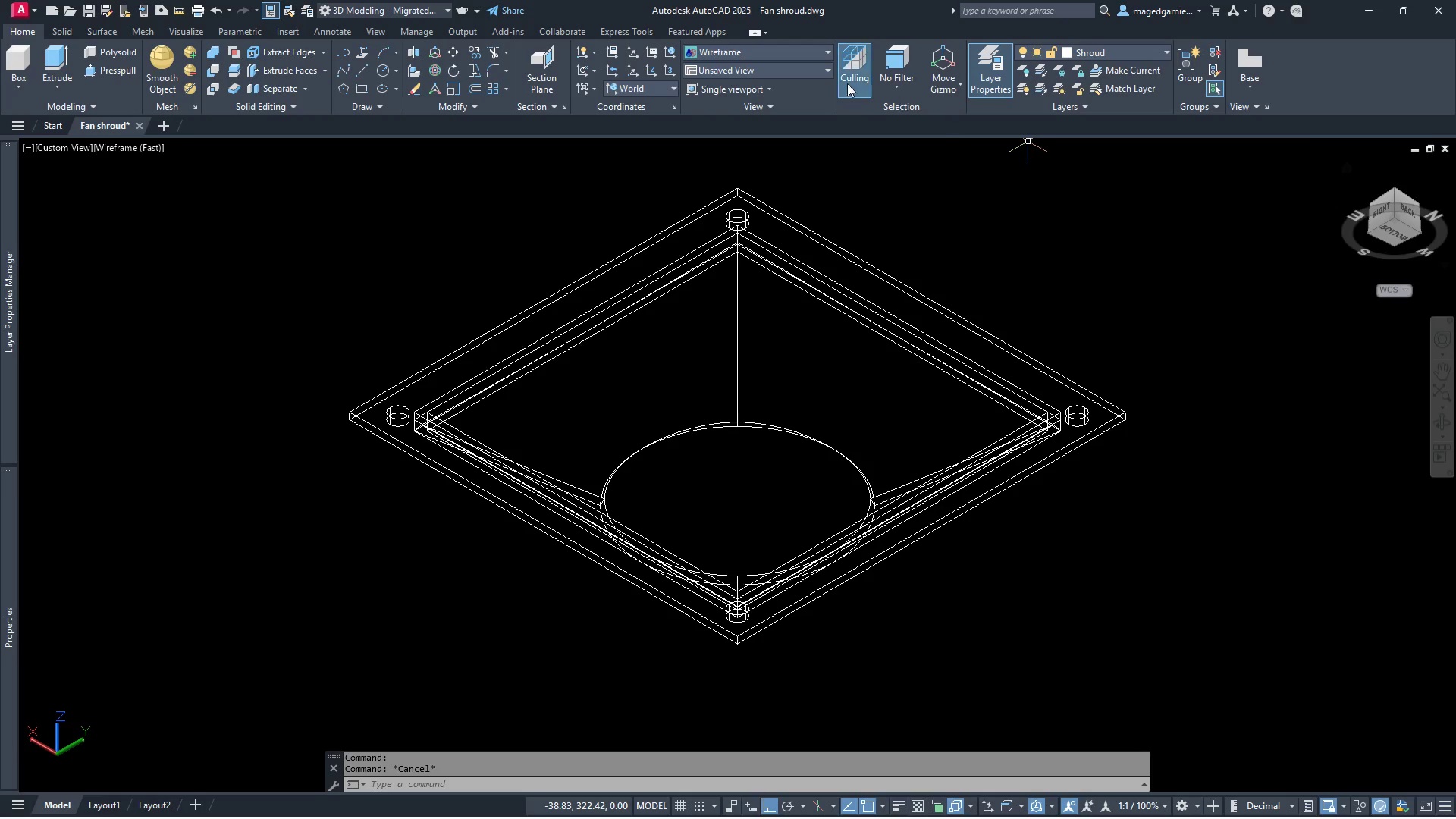 
left_click([753, 55])
 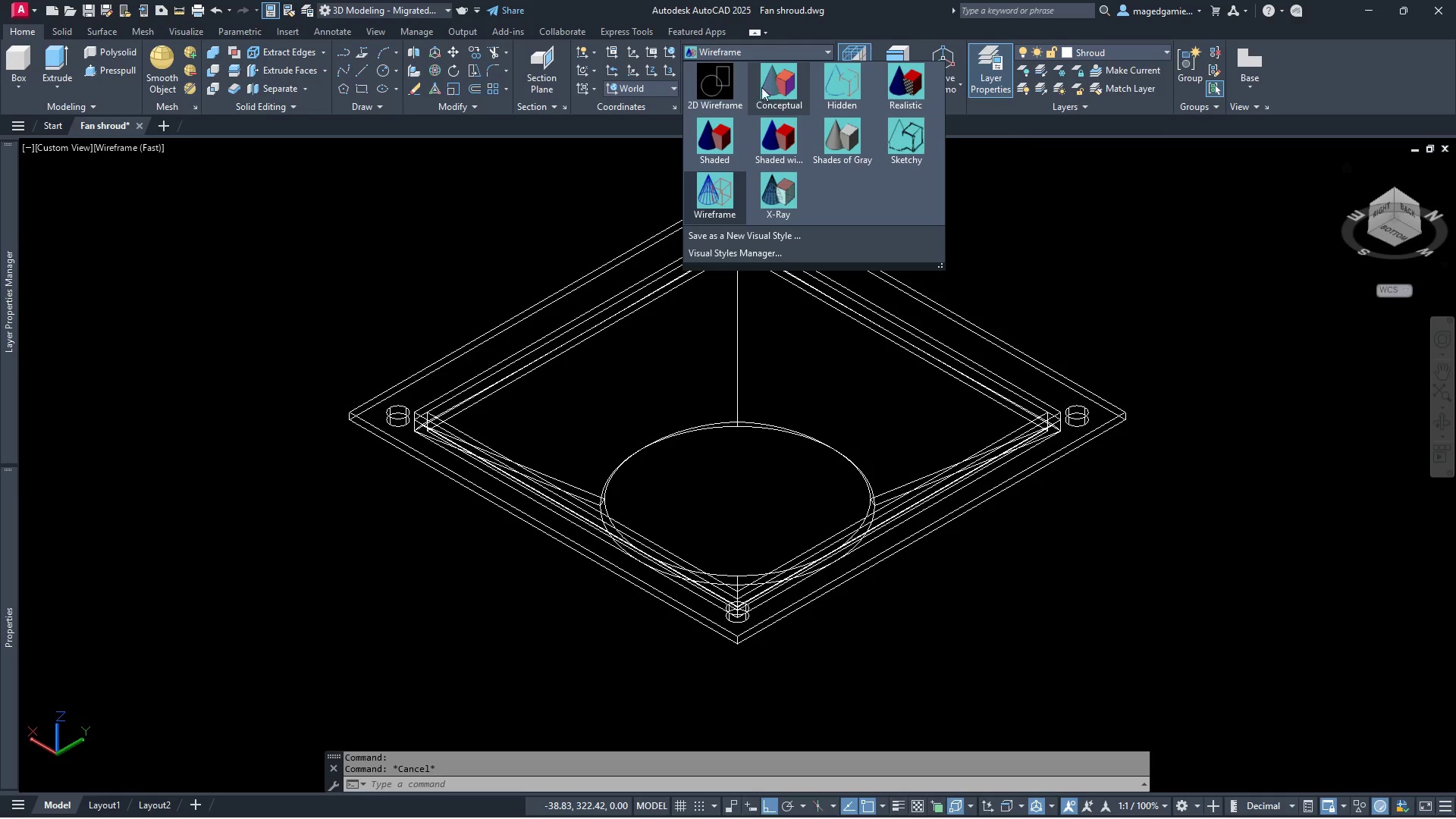 
left_click([766, 83])
 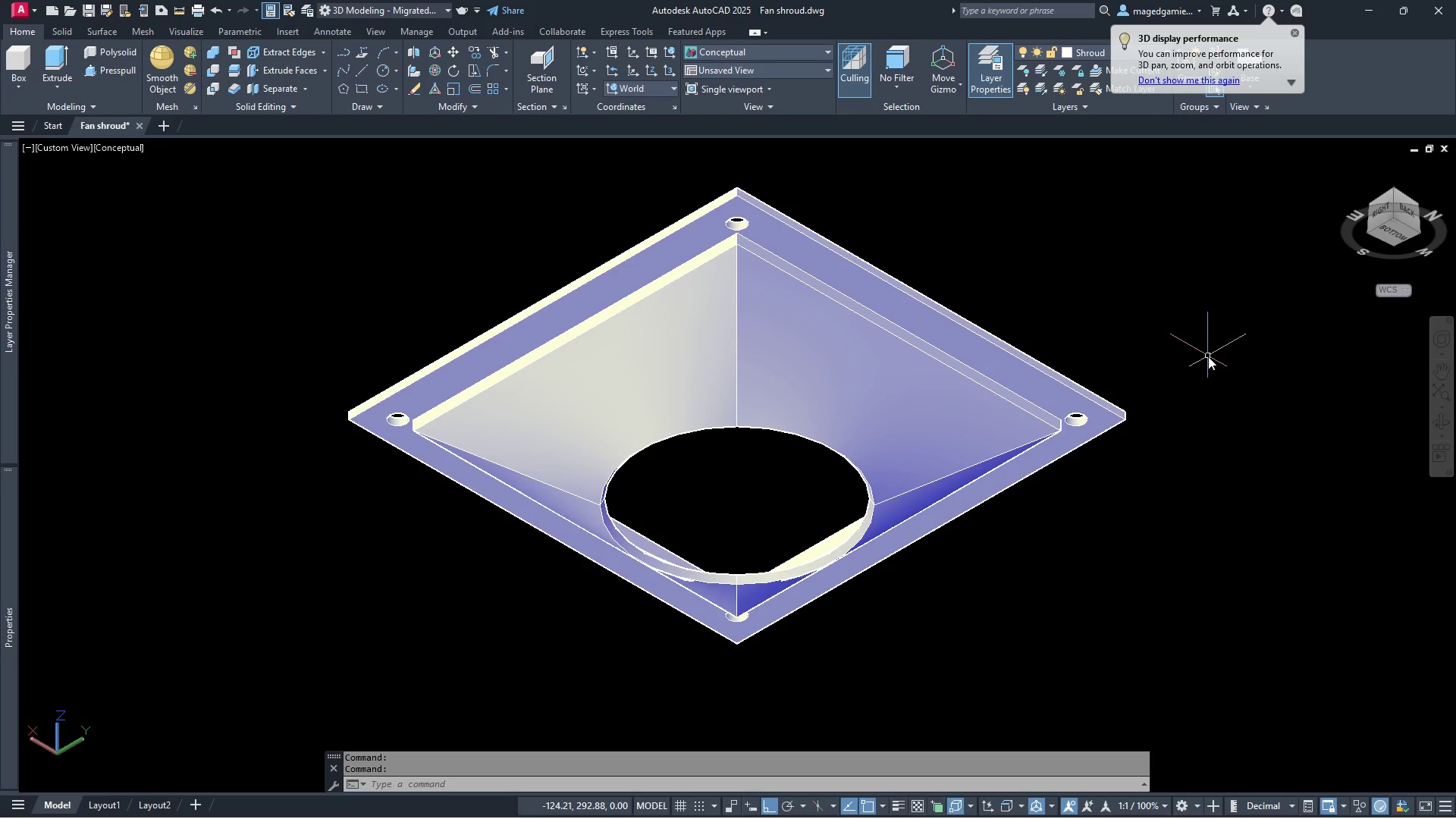 
scroll: coordinate [1043, 425], scroll_direction: up, amount: 2.0
 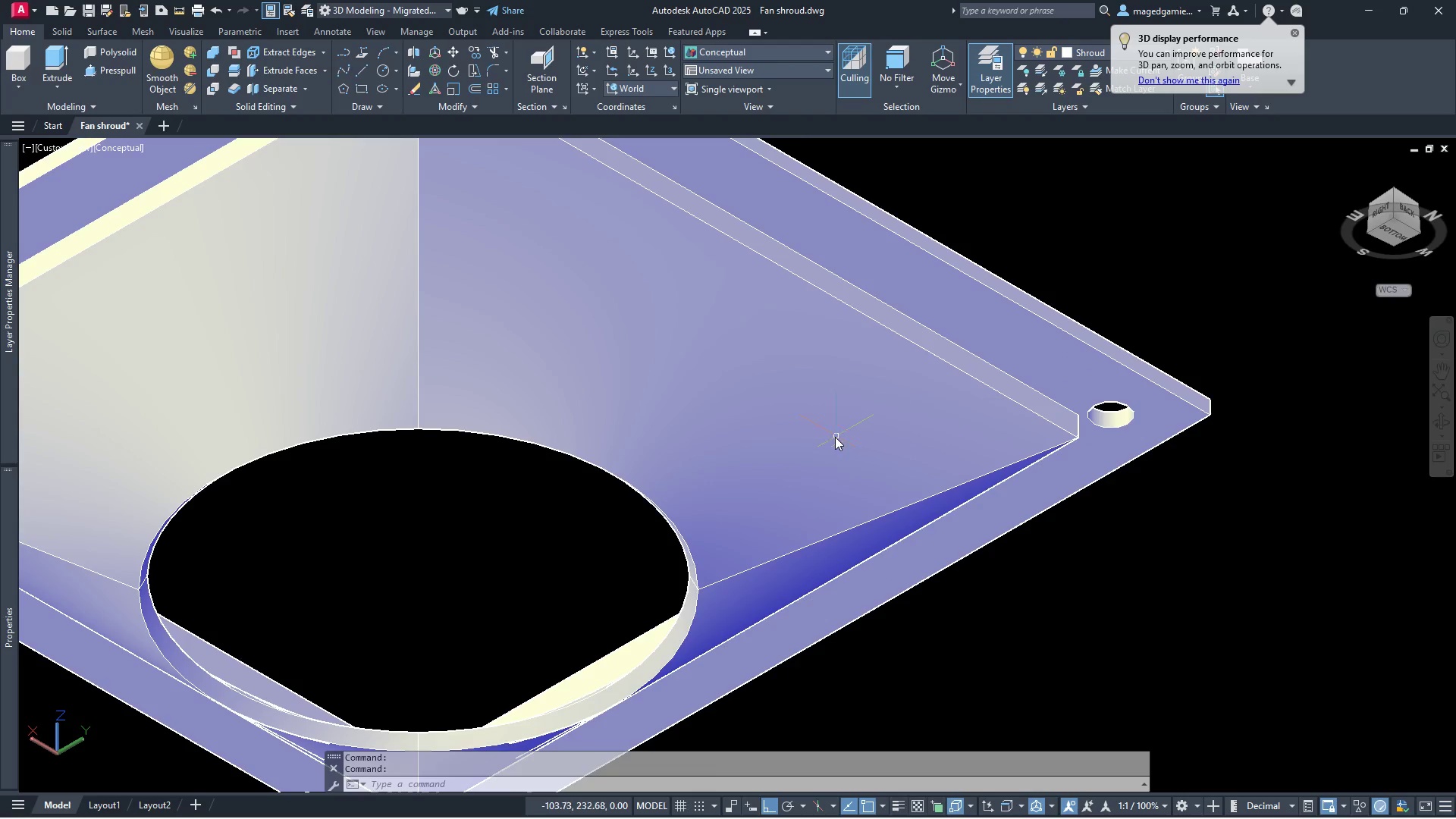 
left_click([835, 437])
 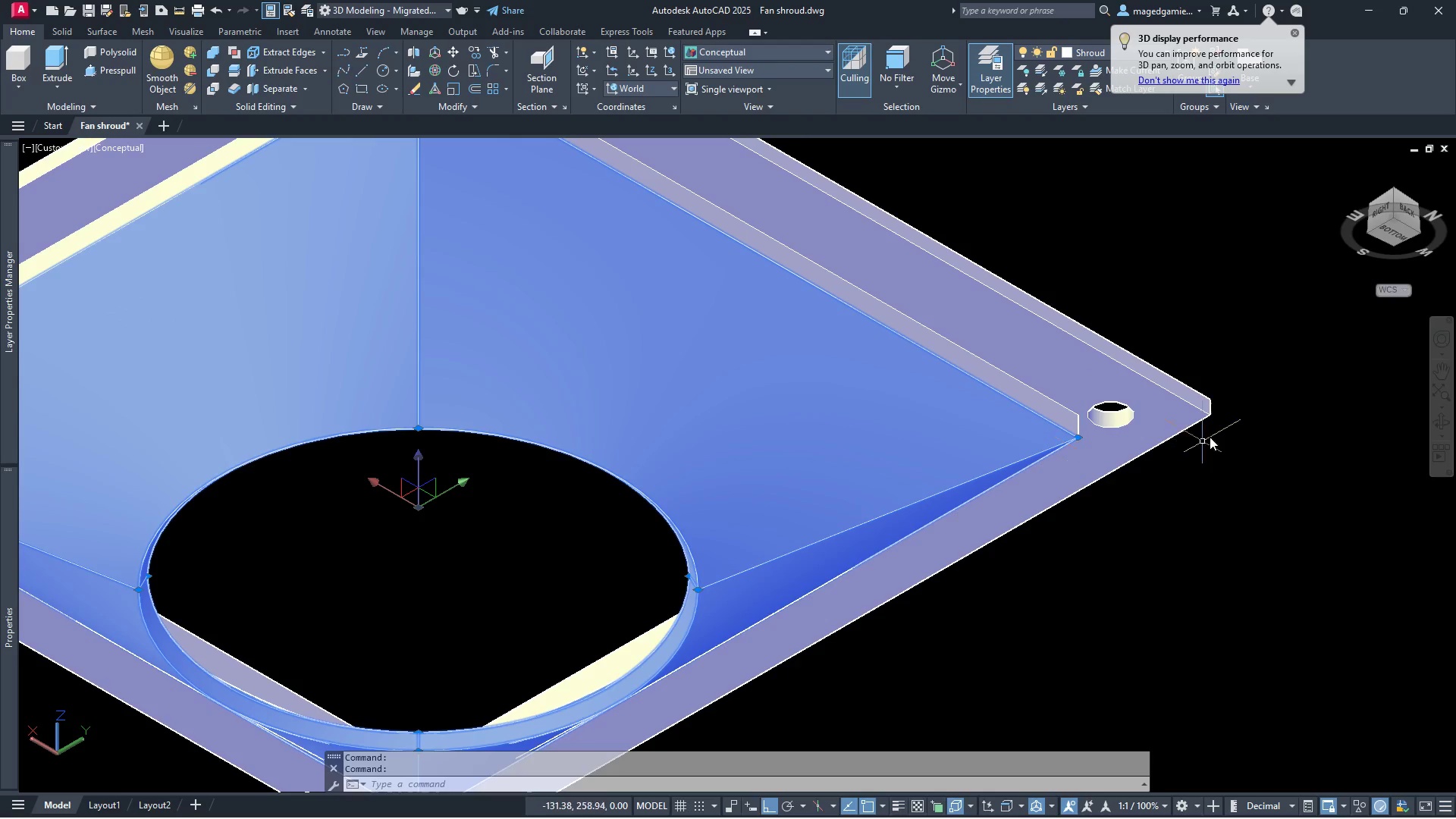 
scroll: coordinate [1228, 423], scroll_direction: down, amount: 1.0
 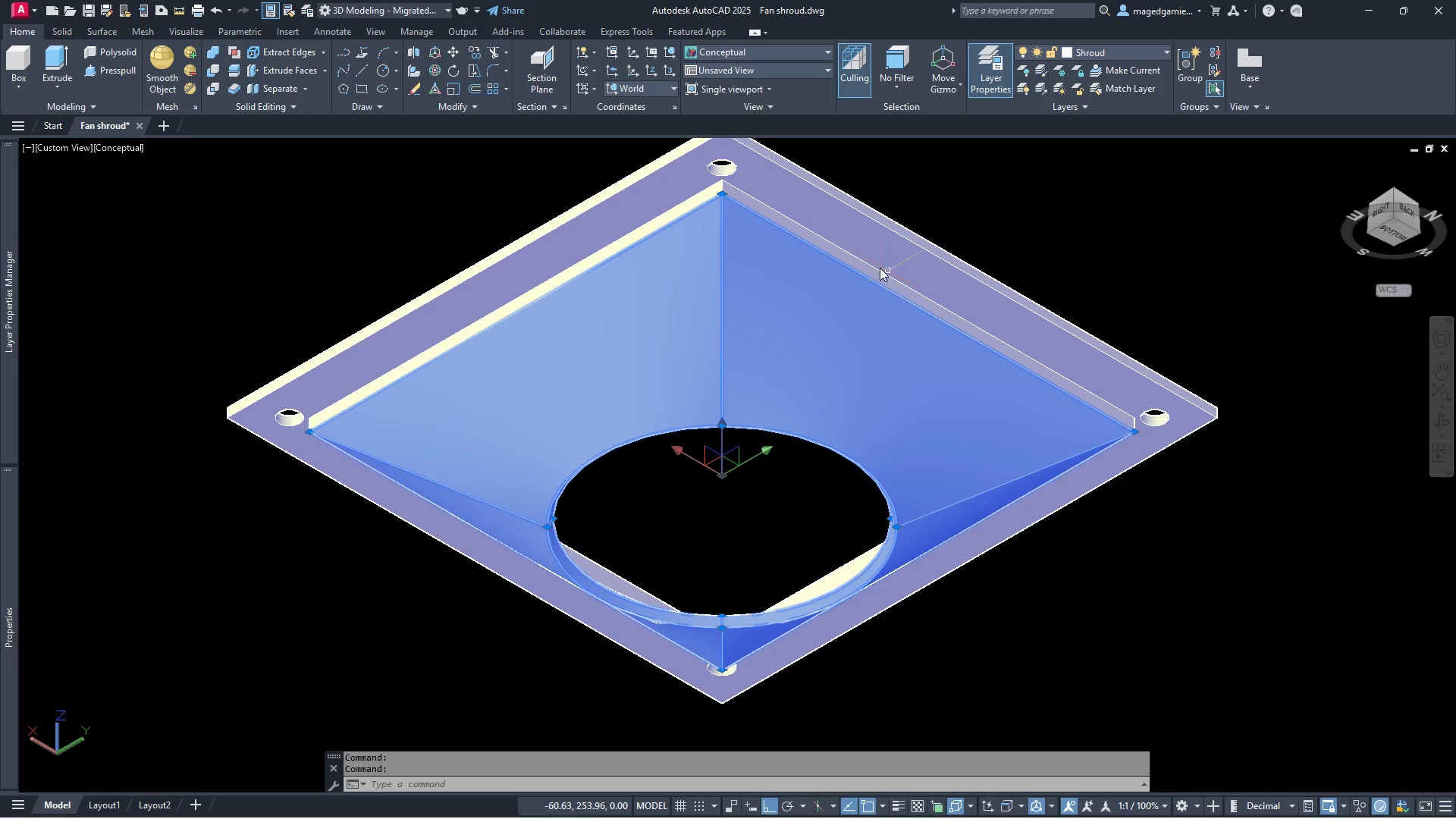 
left_click([846, 256])
 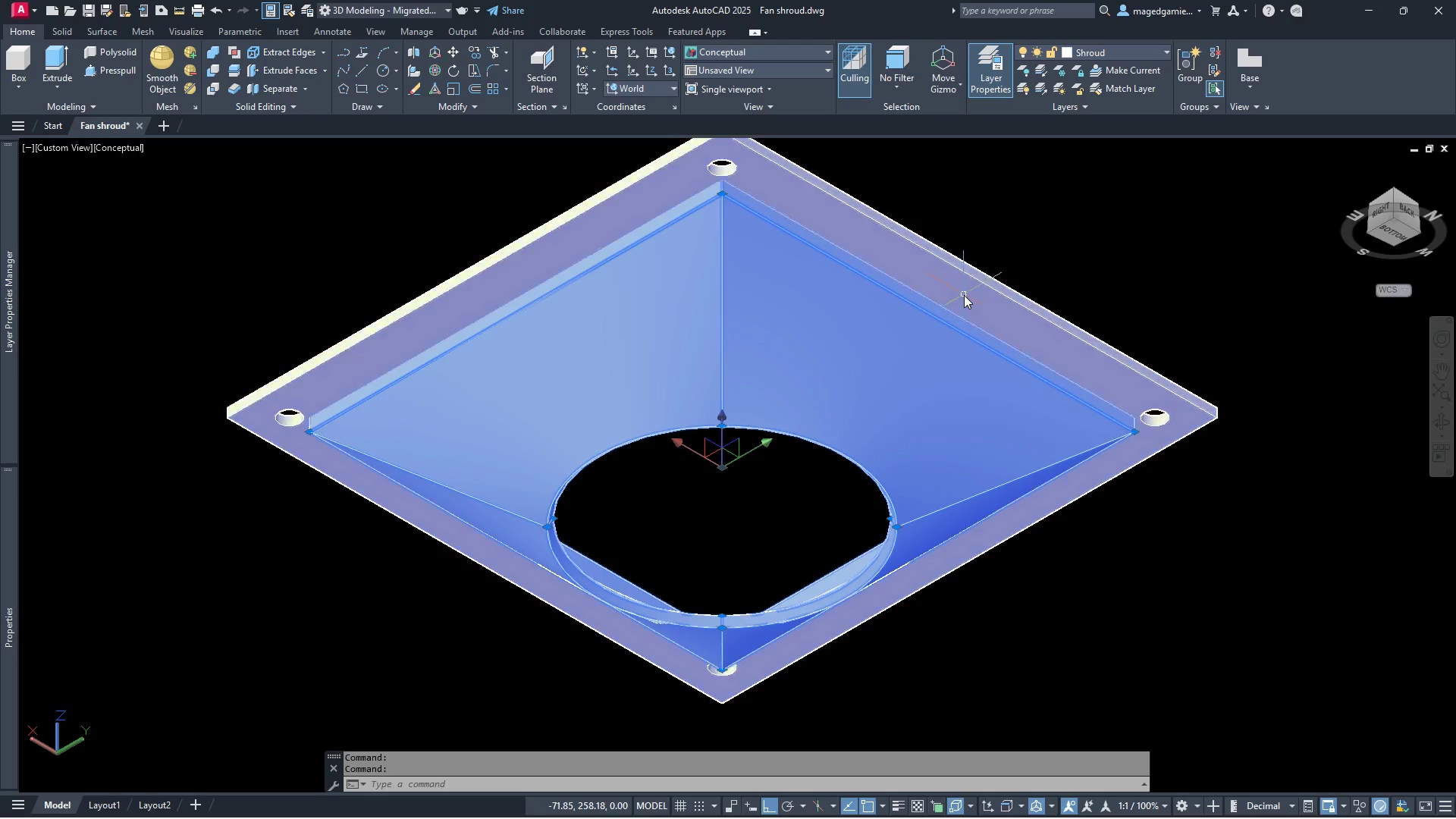 
key(Escape)
 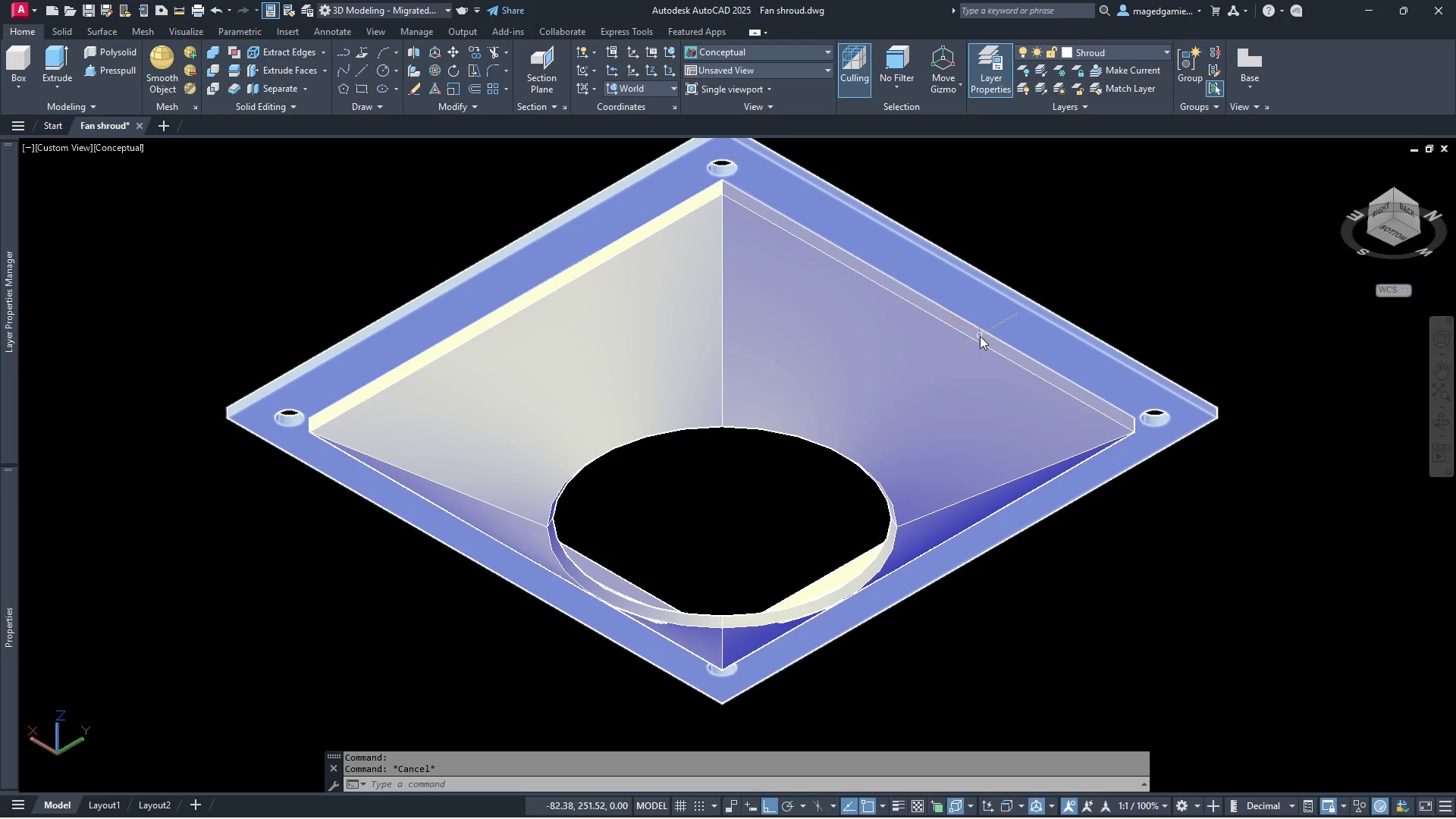 
left_click([980, 336])
 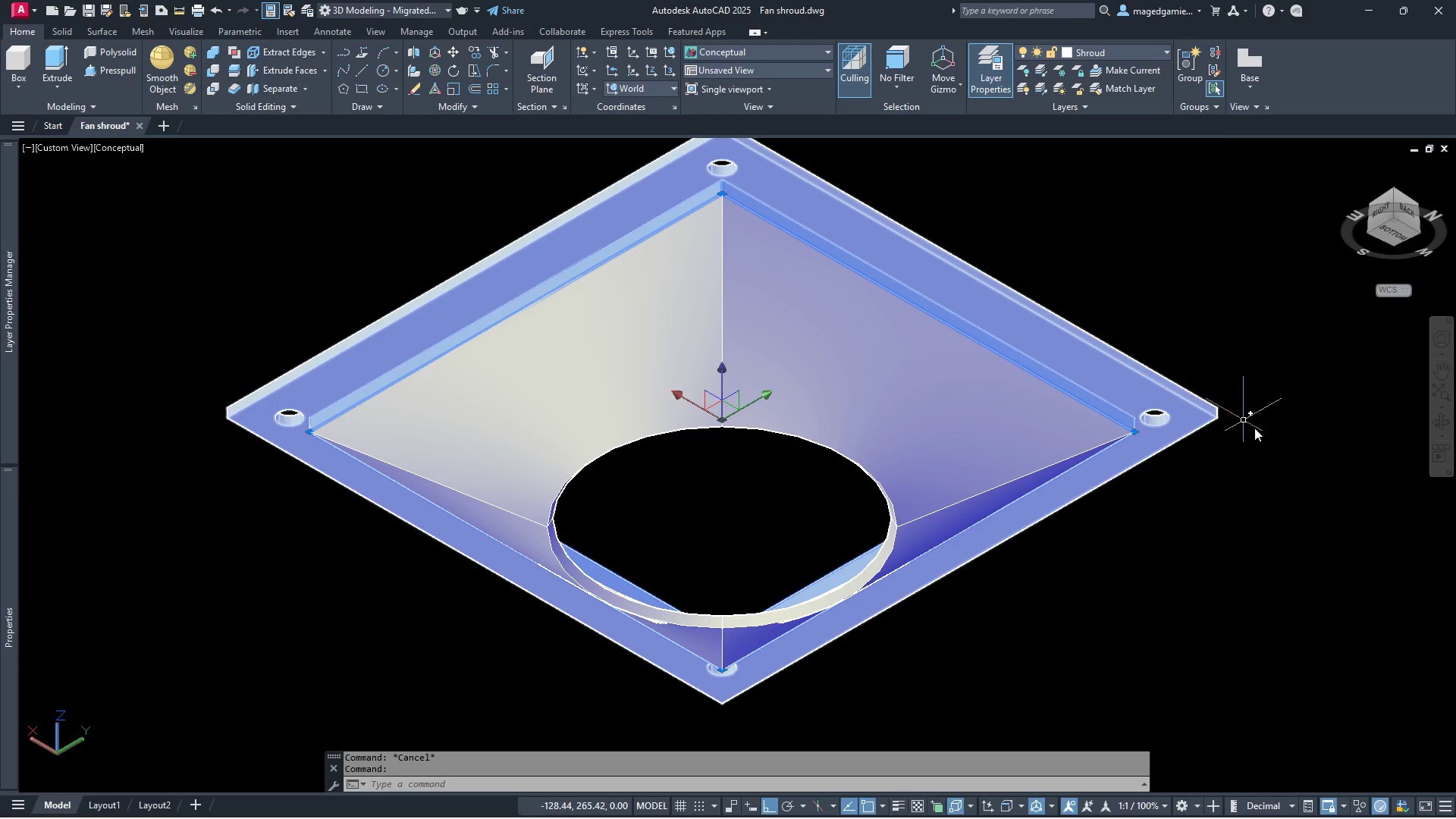 
scroll: coordinate [1265, 513], scroll_direction: down, amount: 1.0
 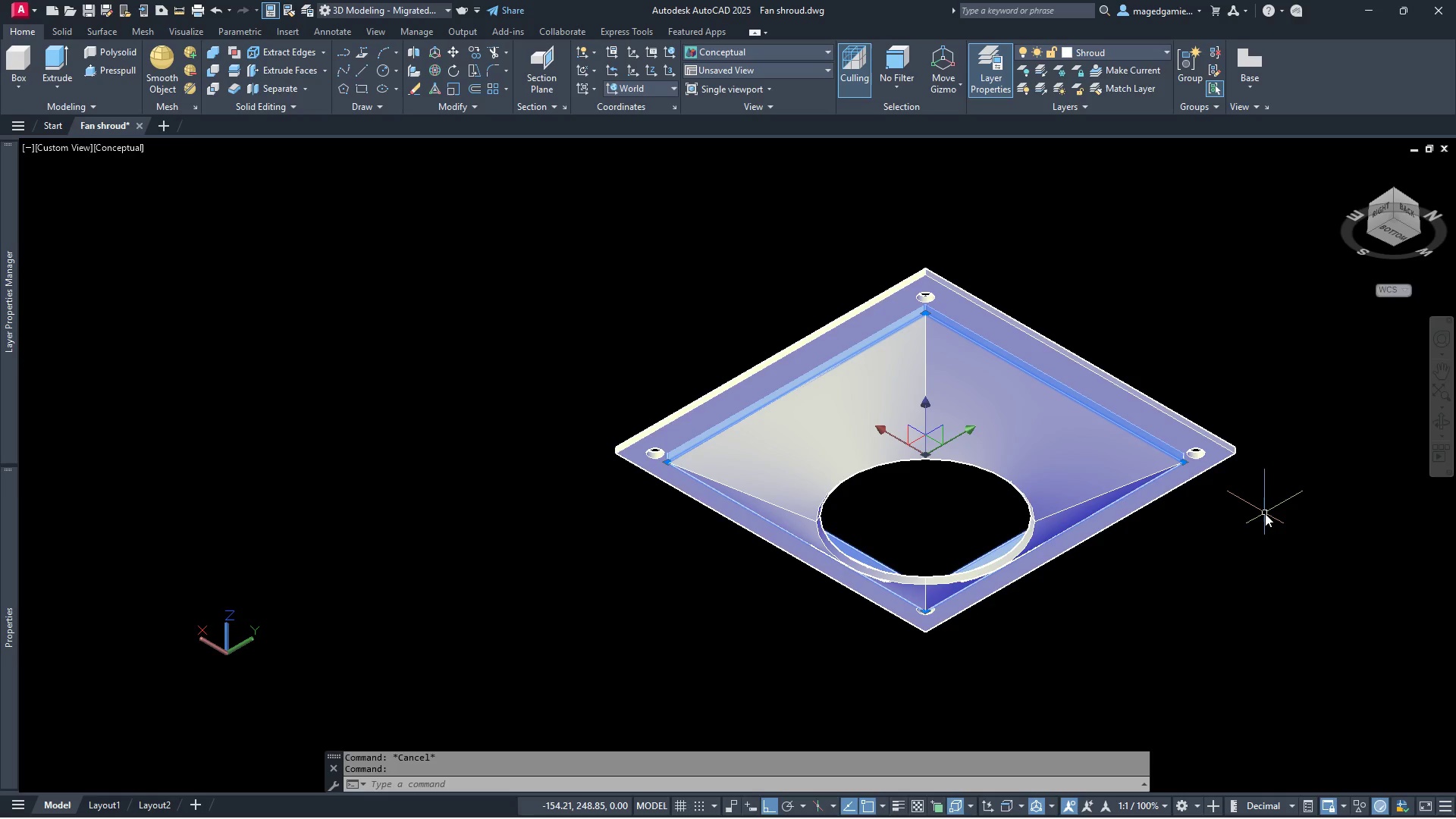 
scroll: coordinate [1236, 471], scroll_direction: up, amount: 2.0
 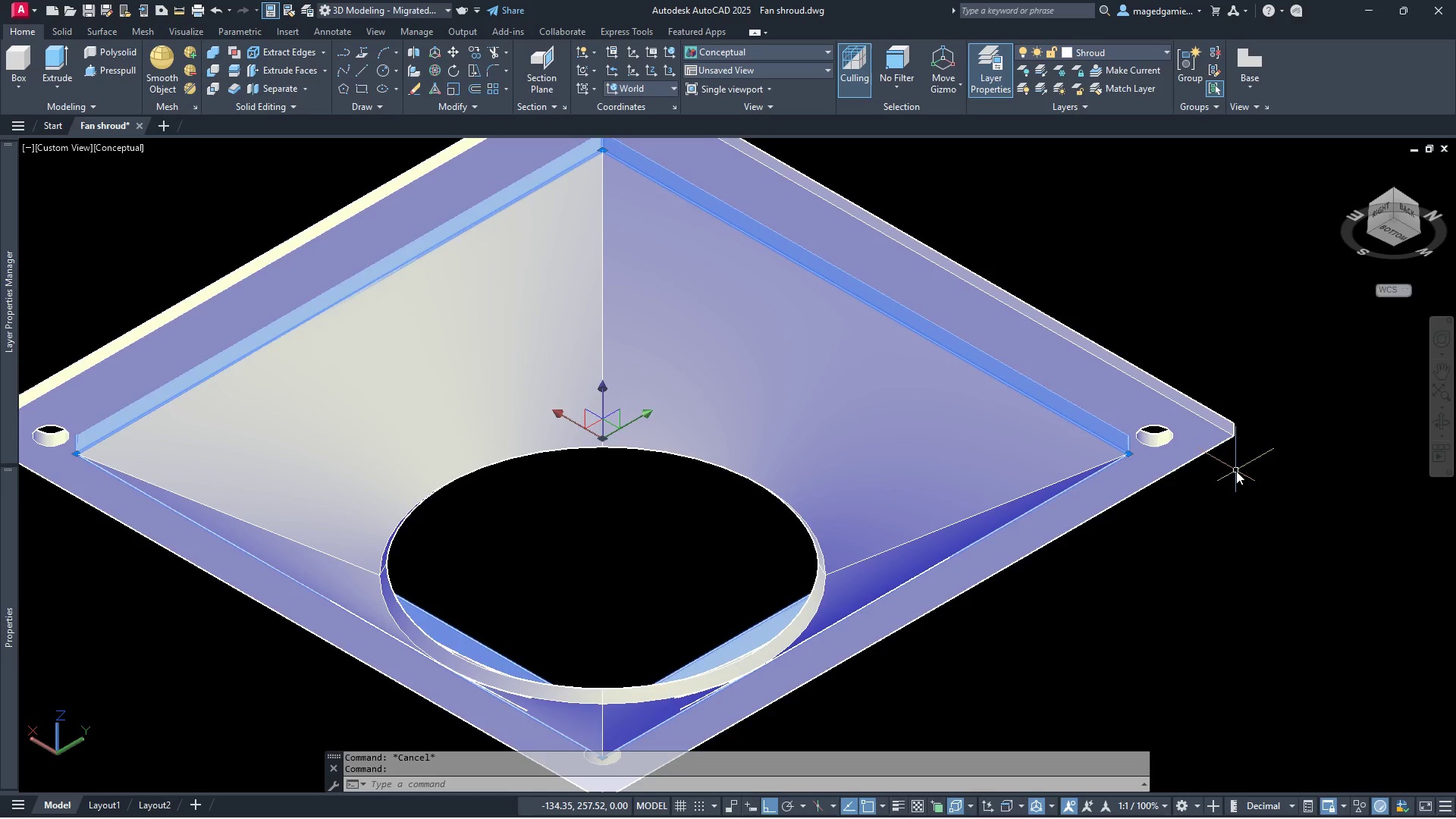 
key(Escape)
 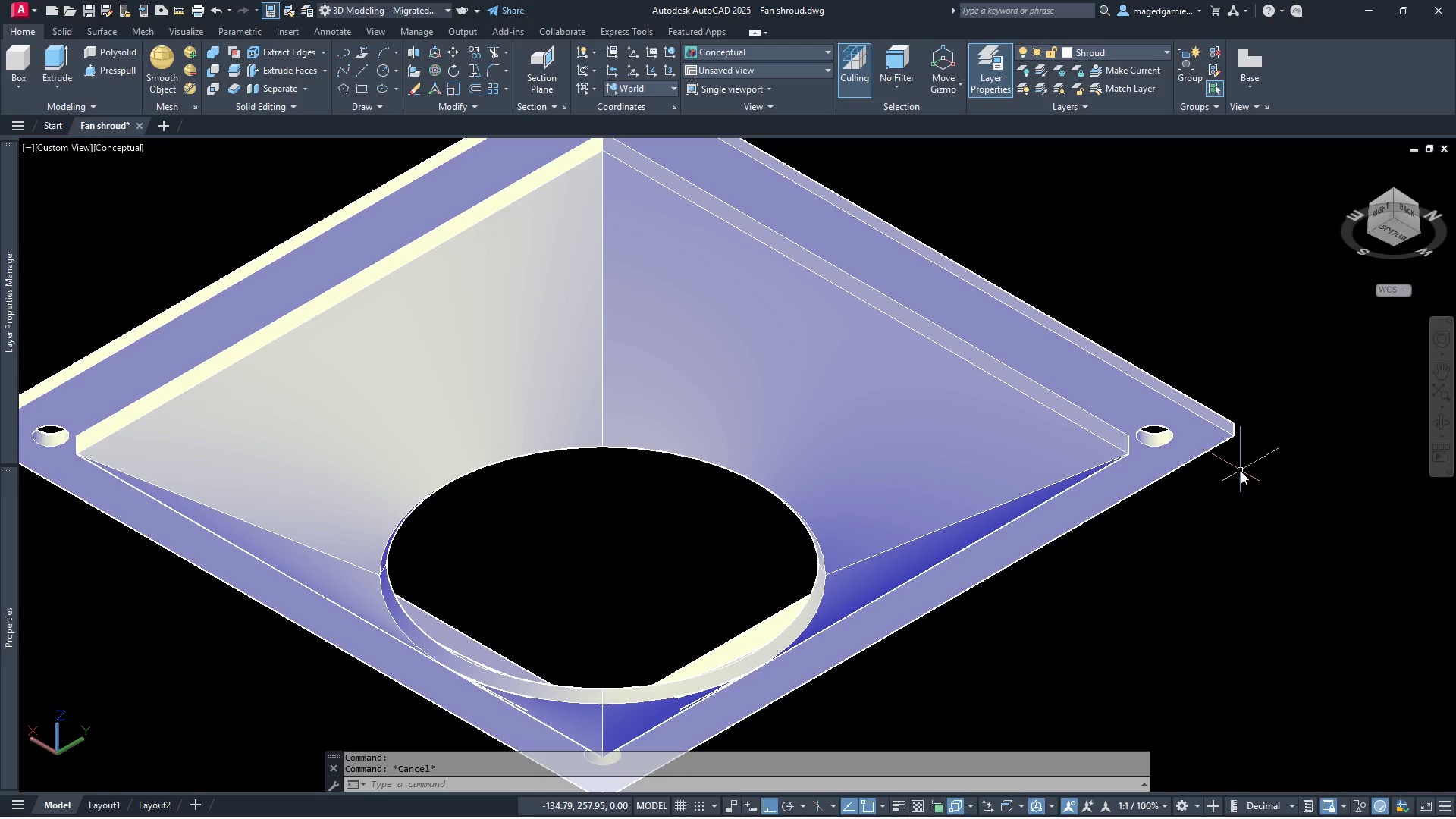 
scroll: coordinate [1247, 511], scroll_direction: down, amount: 1.0
 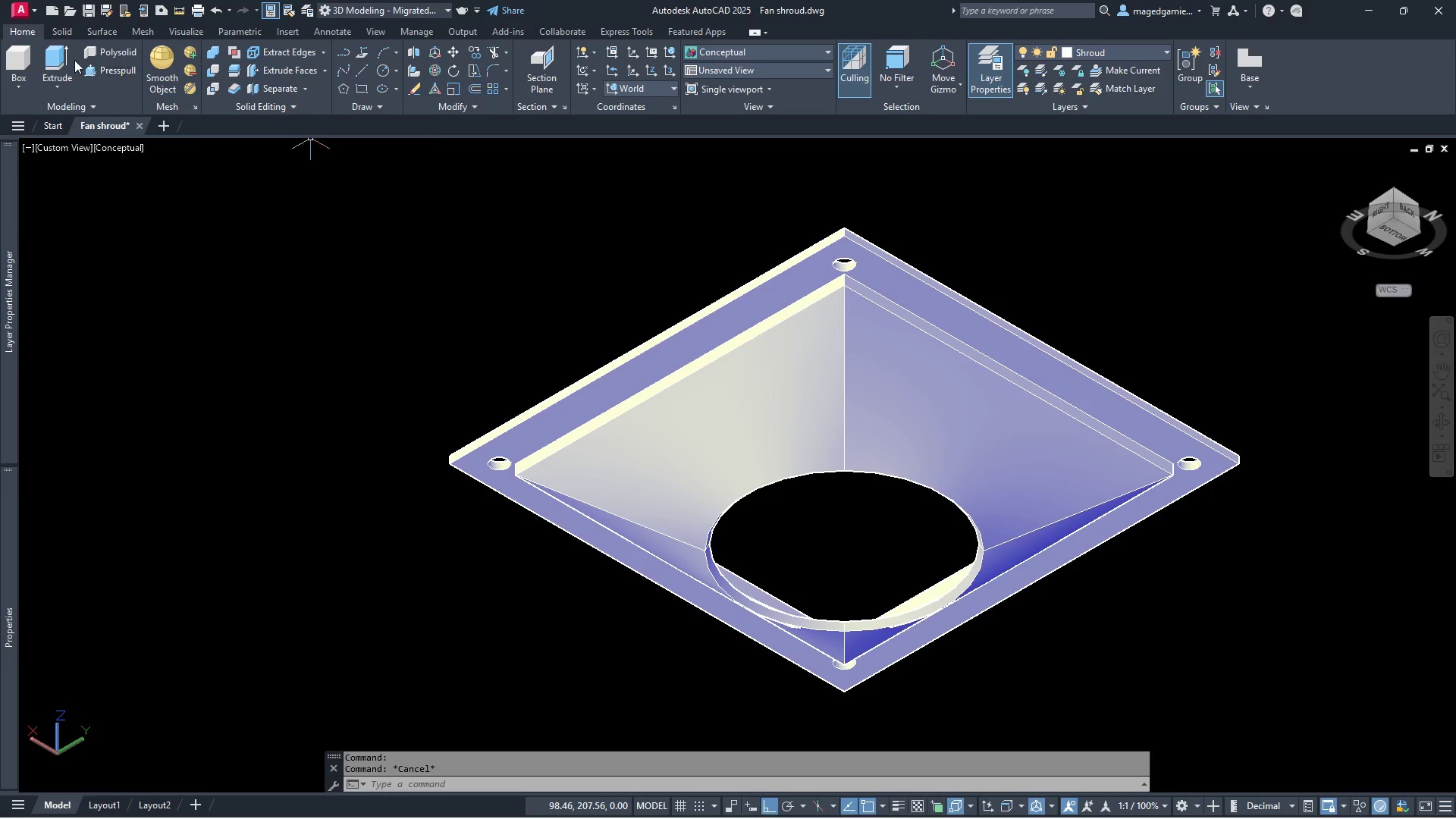 
wait(8.15)
 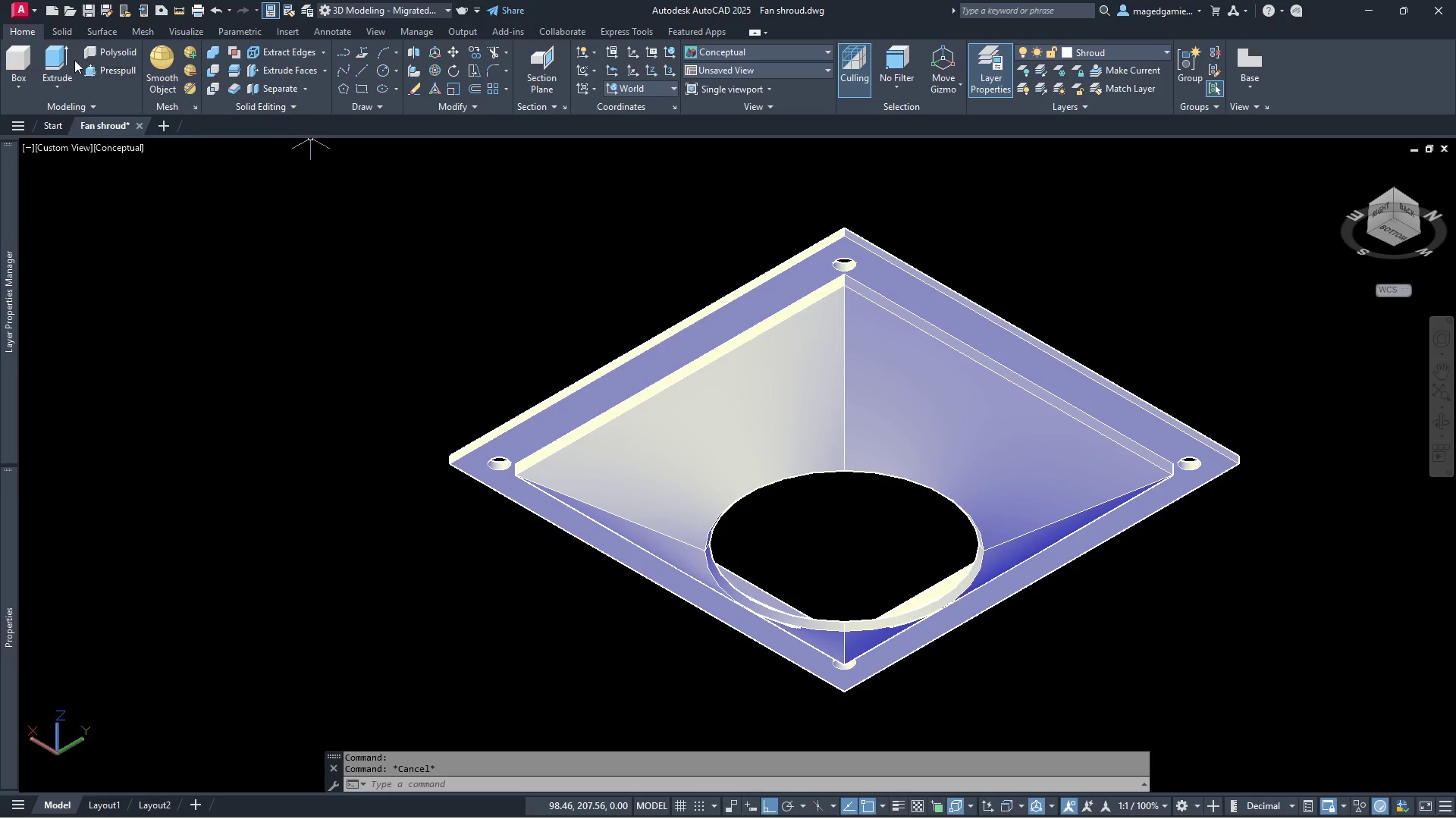 
left_click([364, 88])
 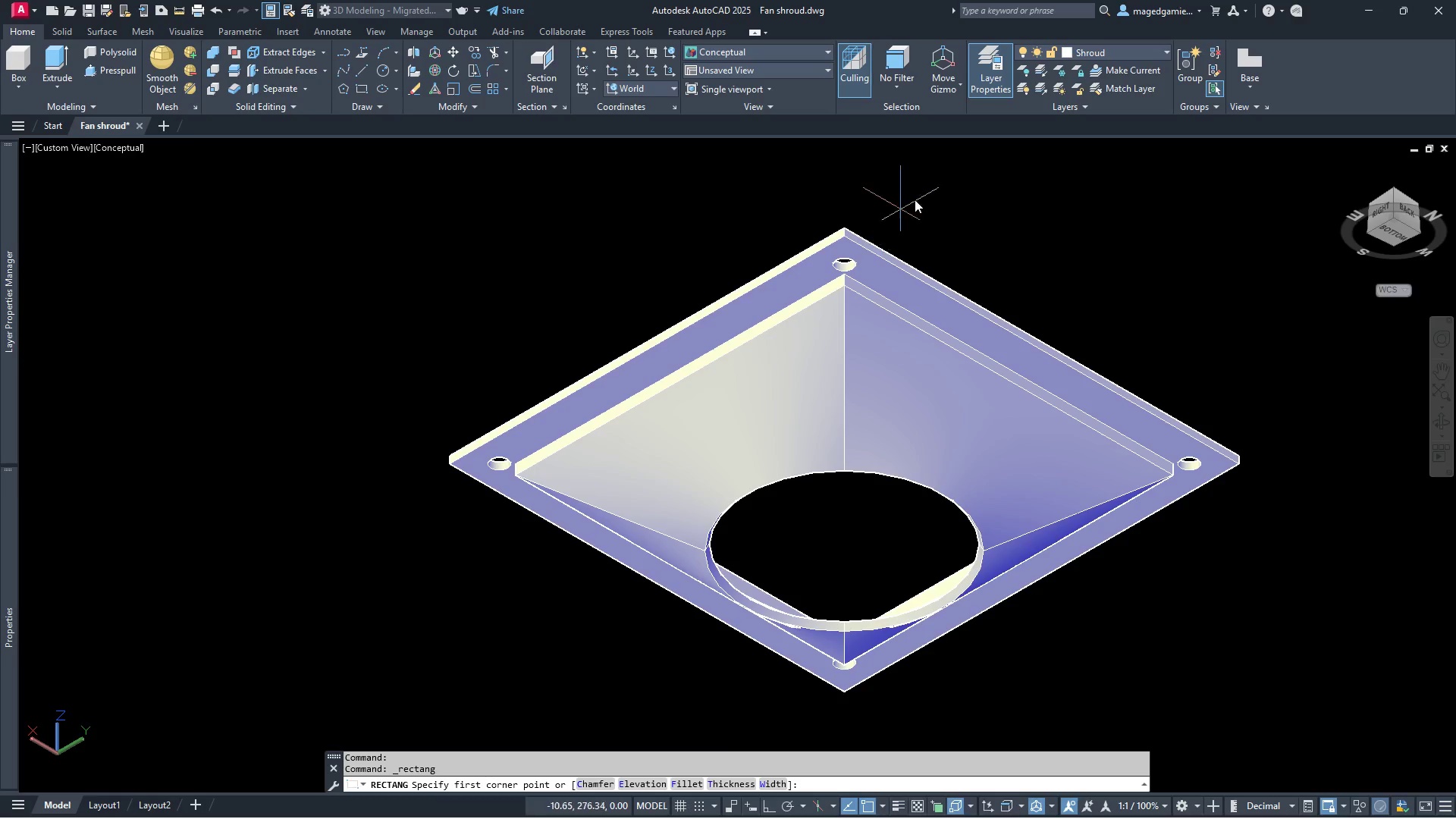 
left_click([1162, 49])
 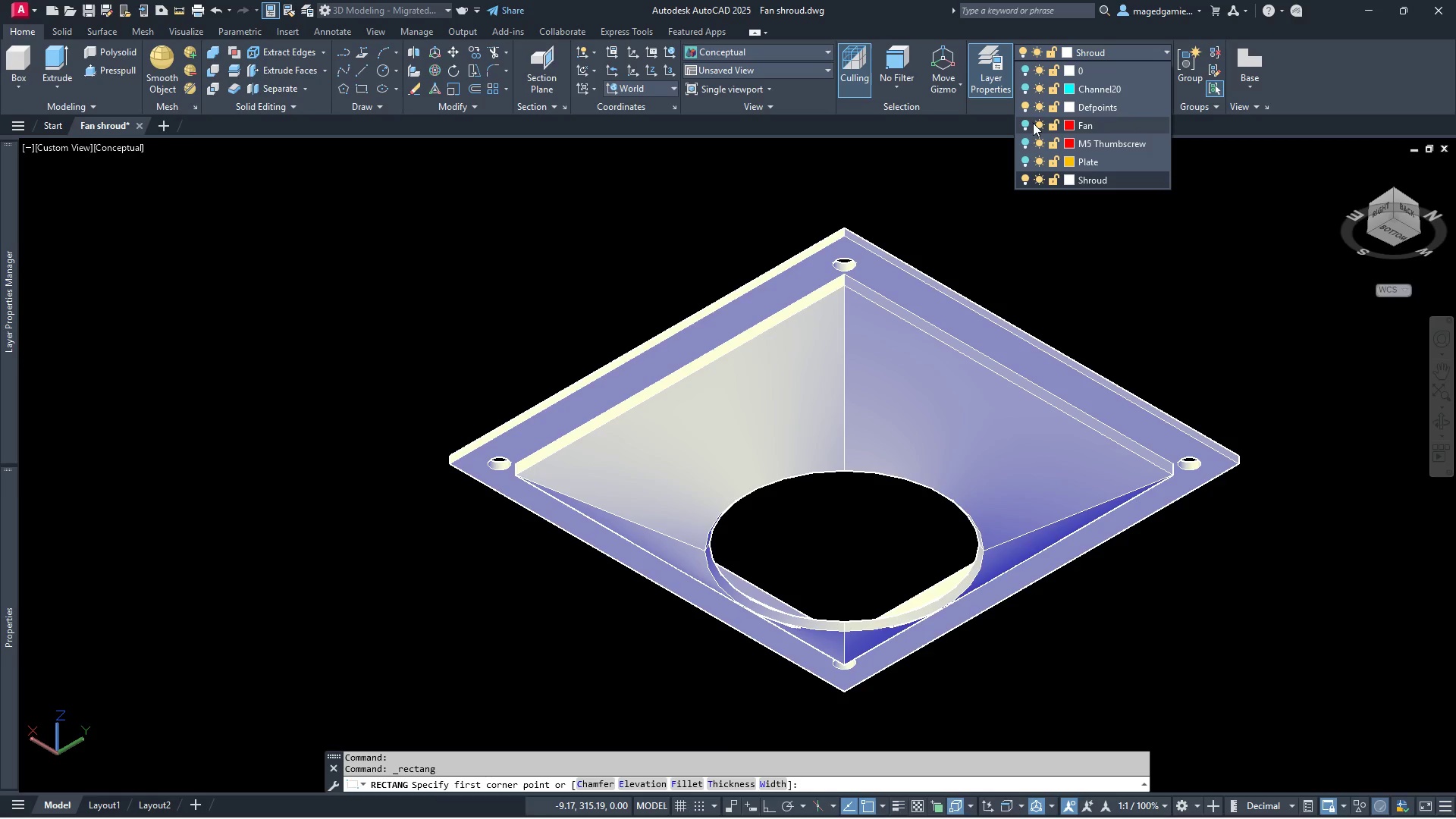 
left_click([1025, 121])
 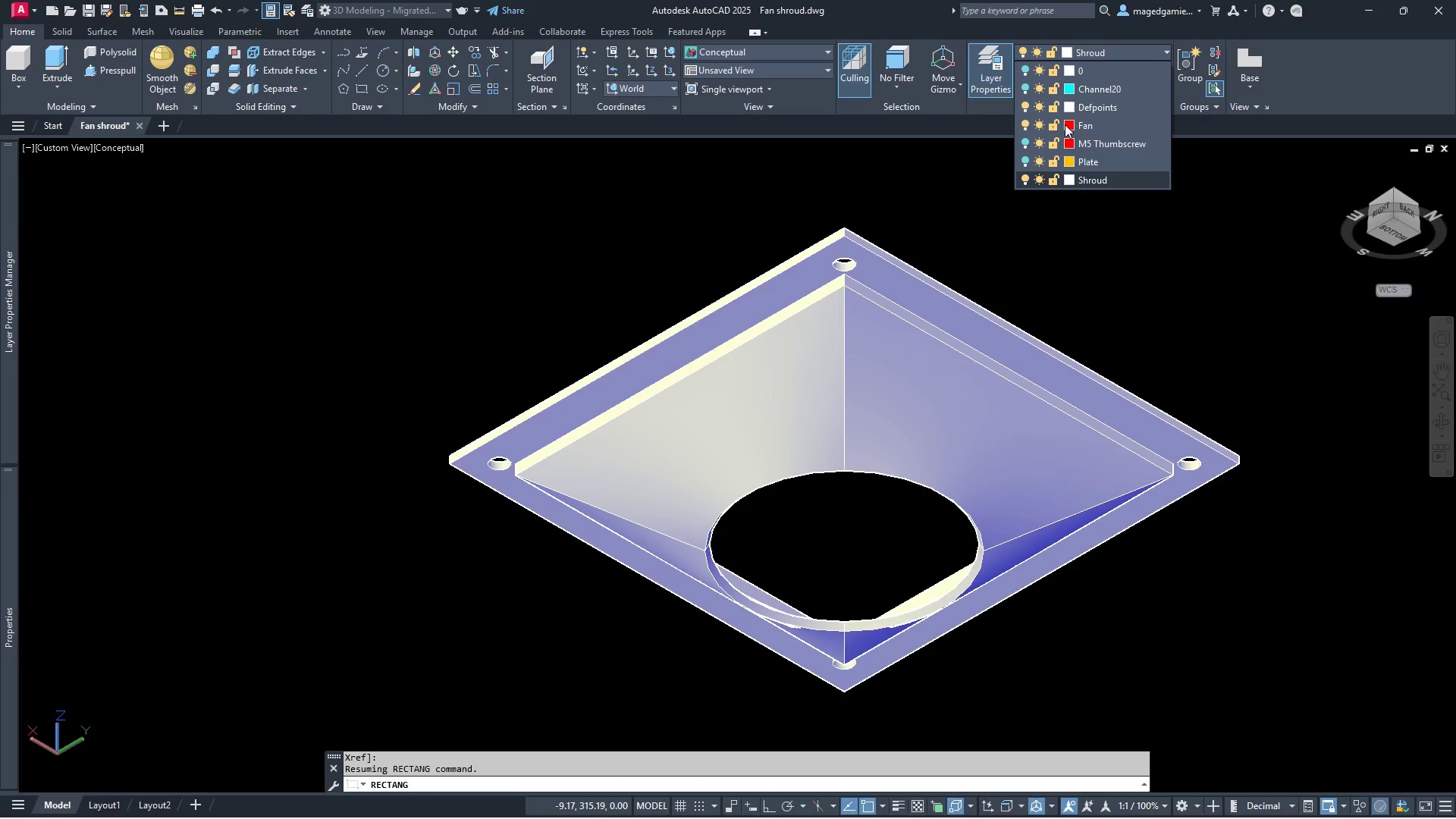 
left_click([1089, 123])
 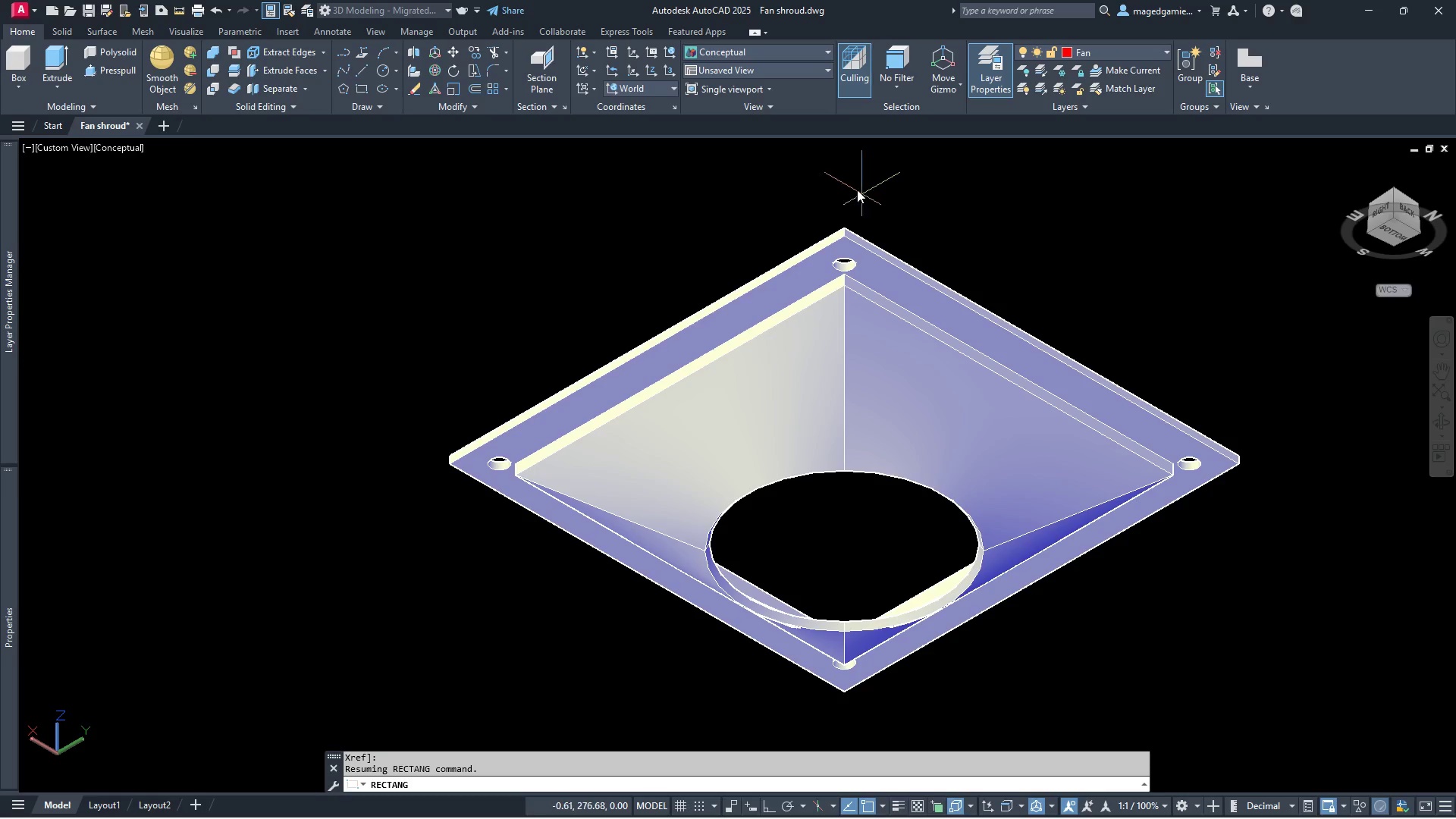 
mouse_move([828, 225])
 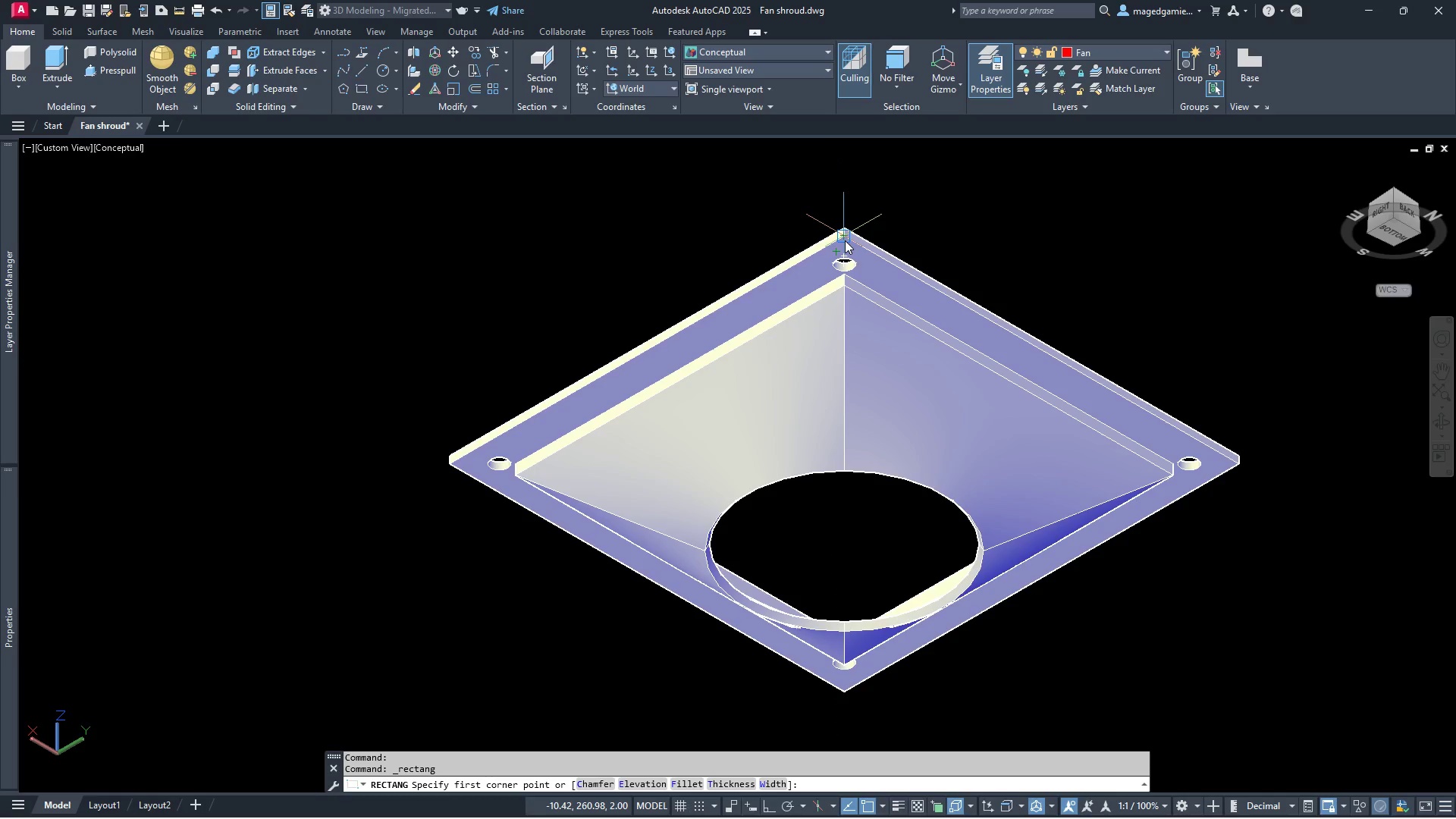 
wait(6.98)
 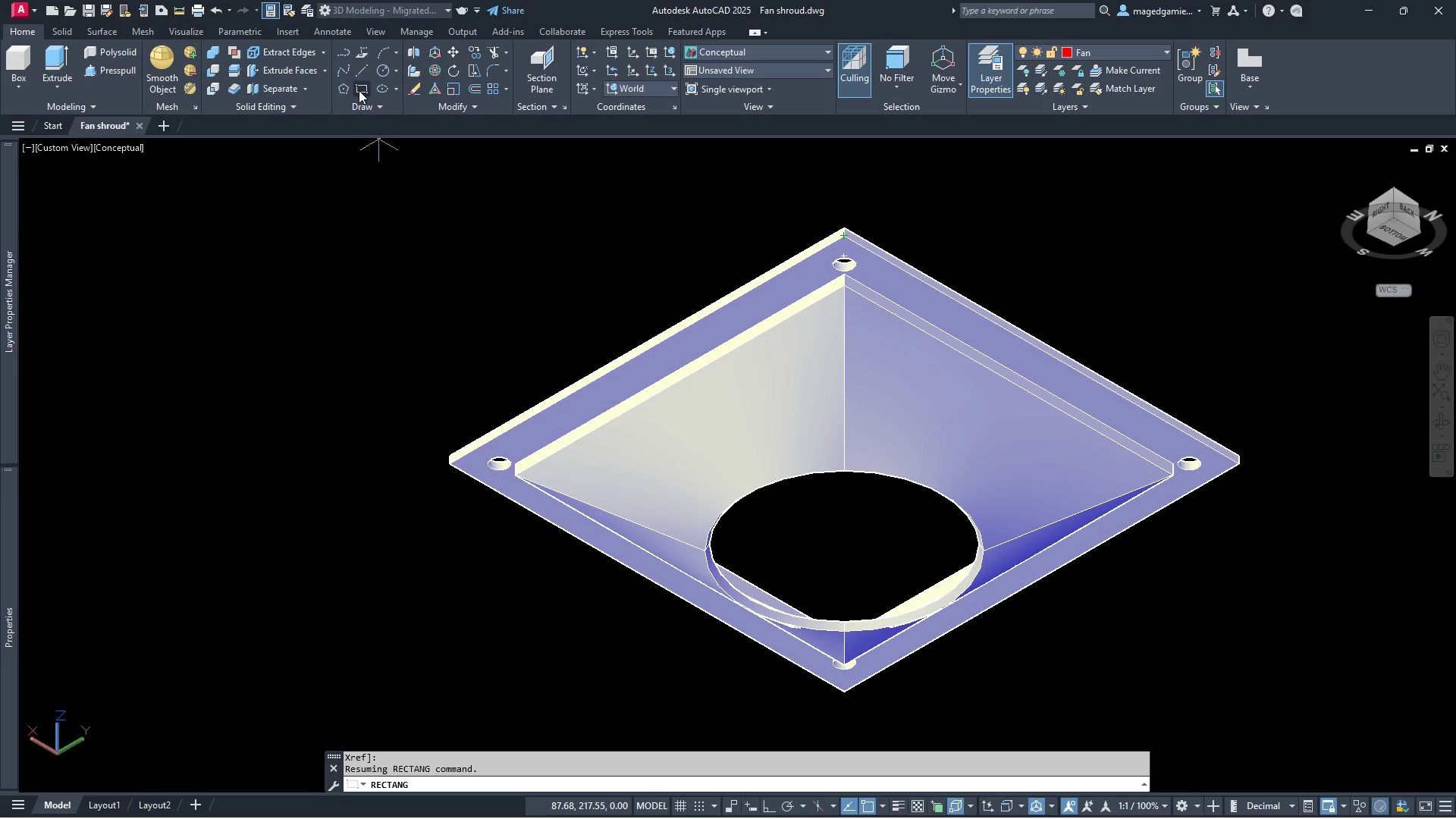 
scroll: coordinate [843, 243], scroll_direction: up, amount: 6.0
 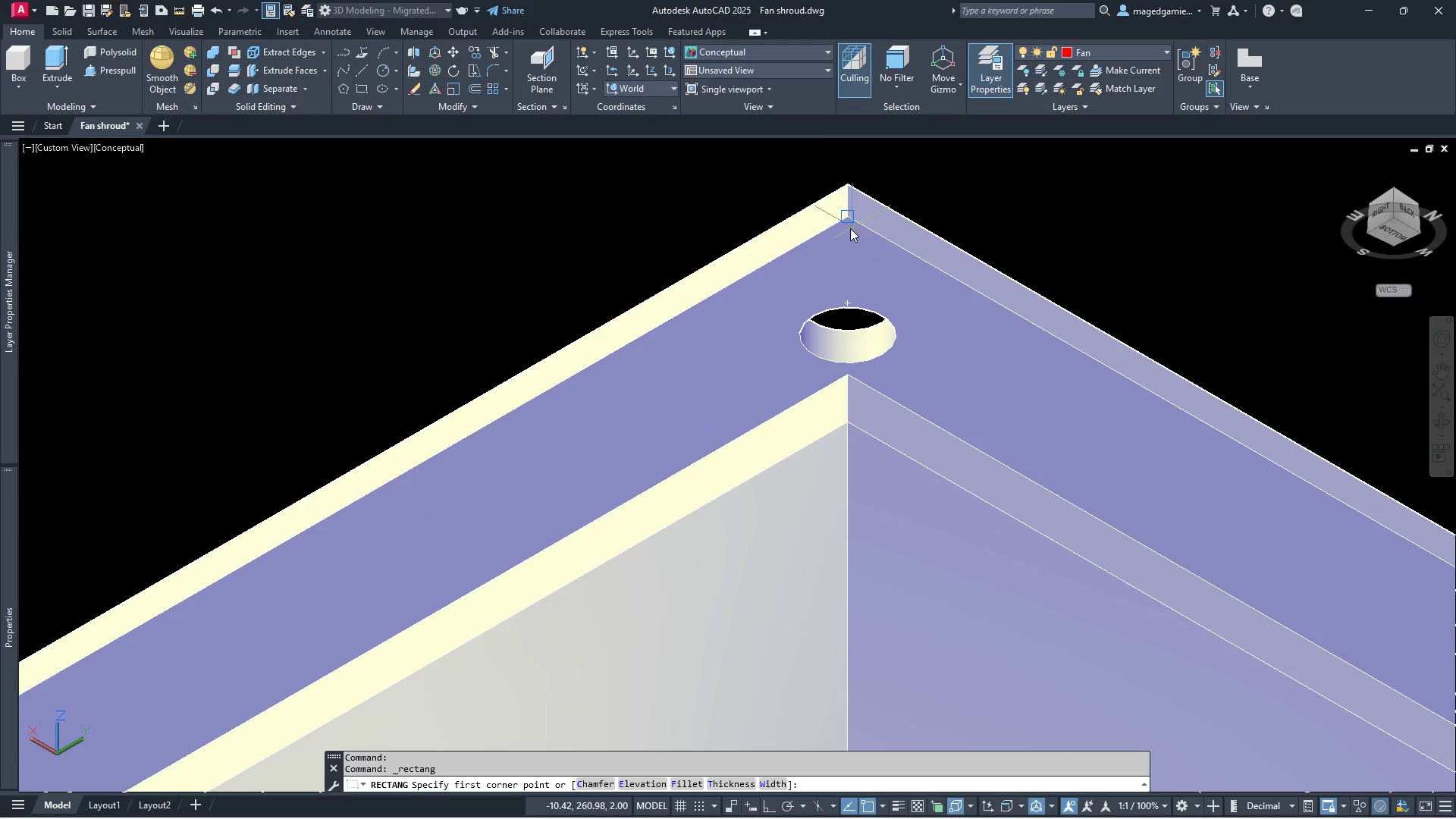 
left_click([850, 224])
 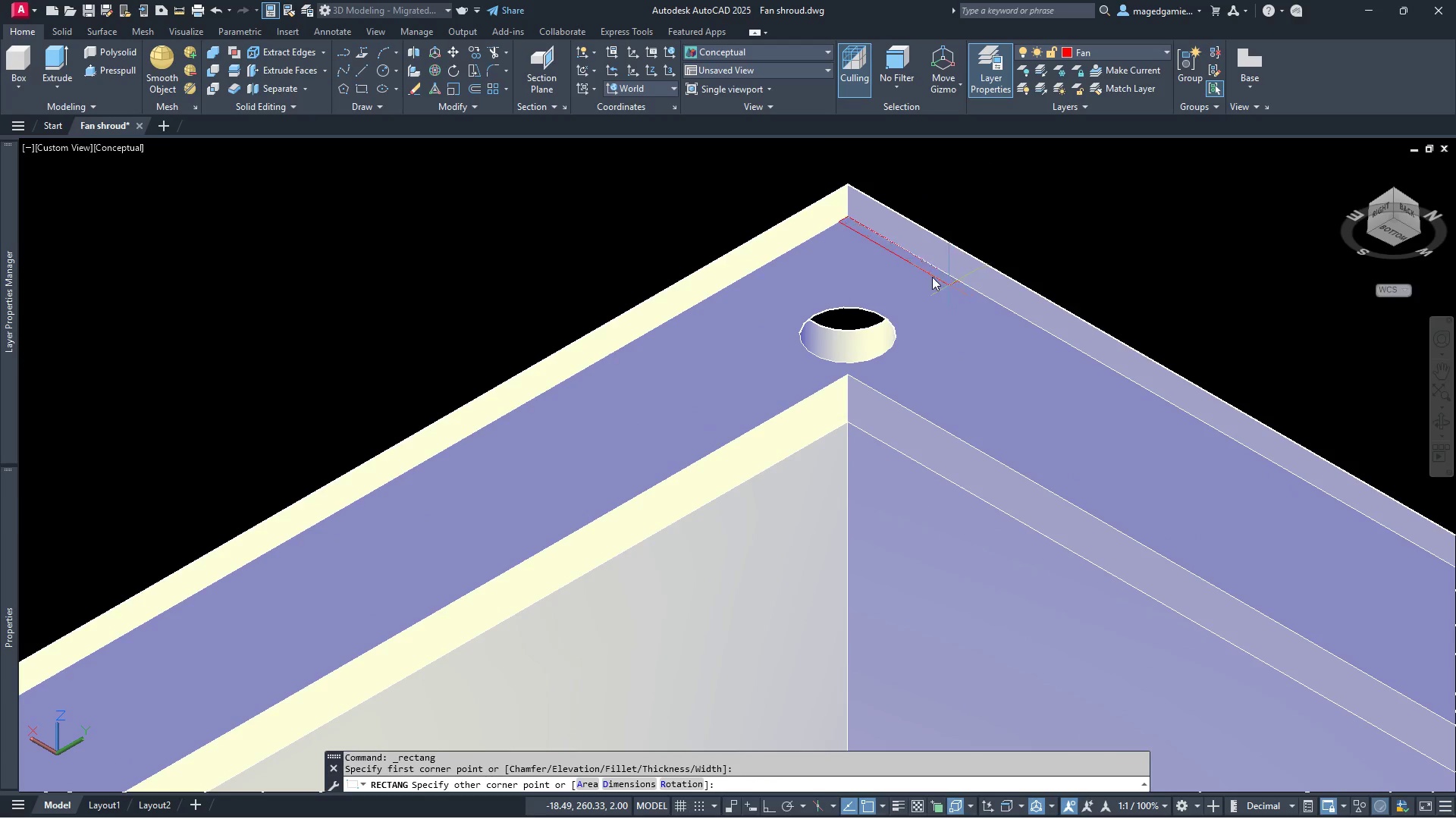 
scroll: coordinate [920, 237], scroll_direction: down, amount: 5.0
 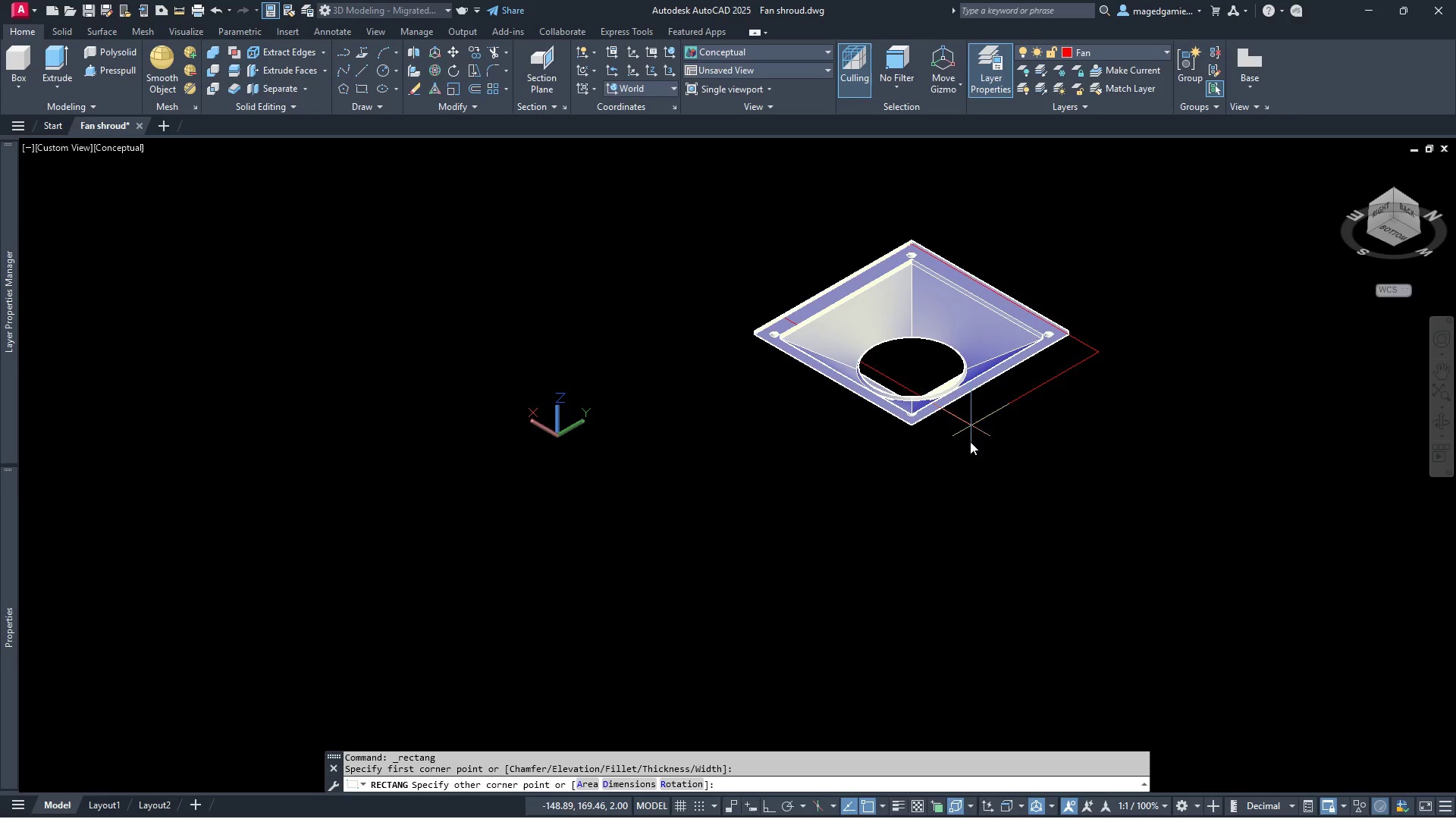 
scroll: coordinate [733, 352], scroll_direction: up, amount: 9.0
 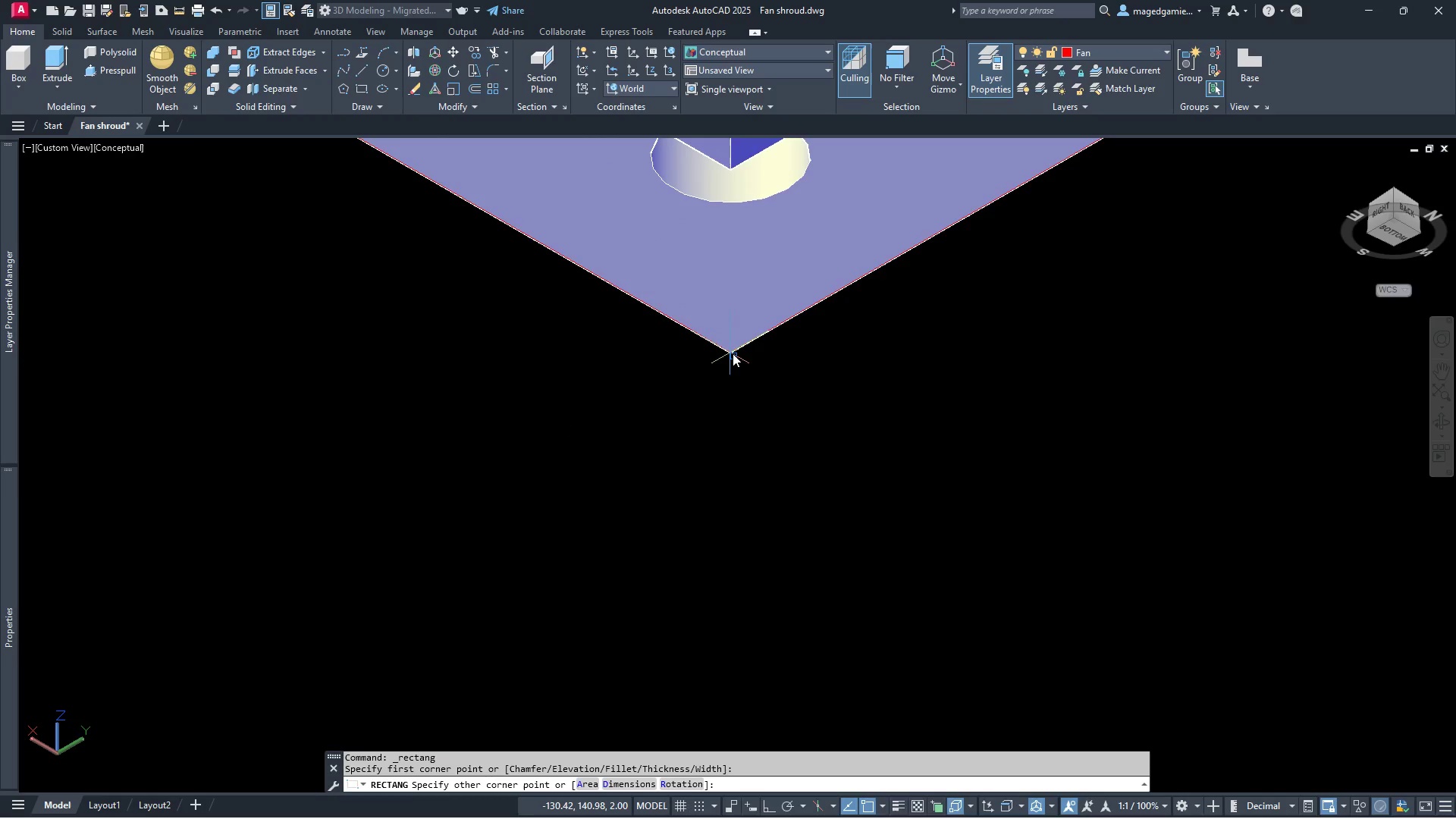 
left_click([733, 353])
 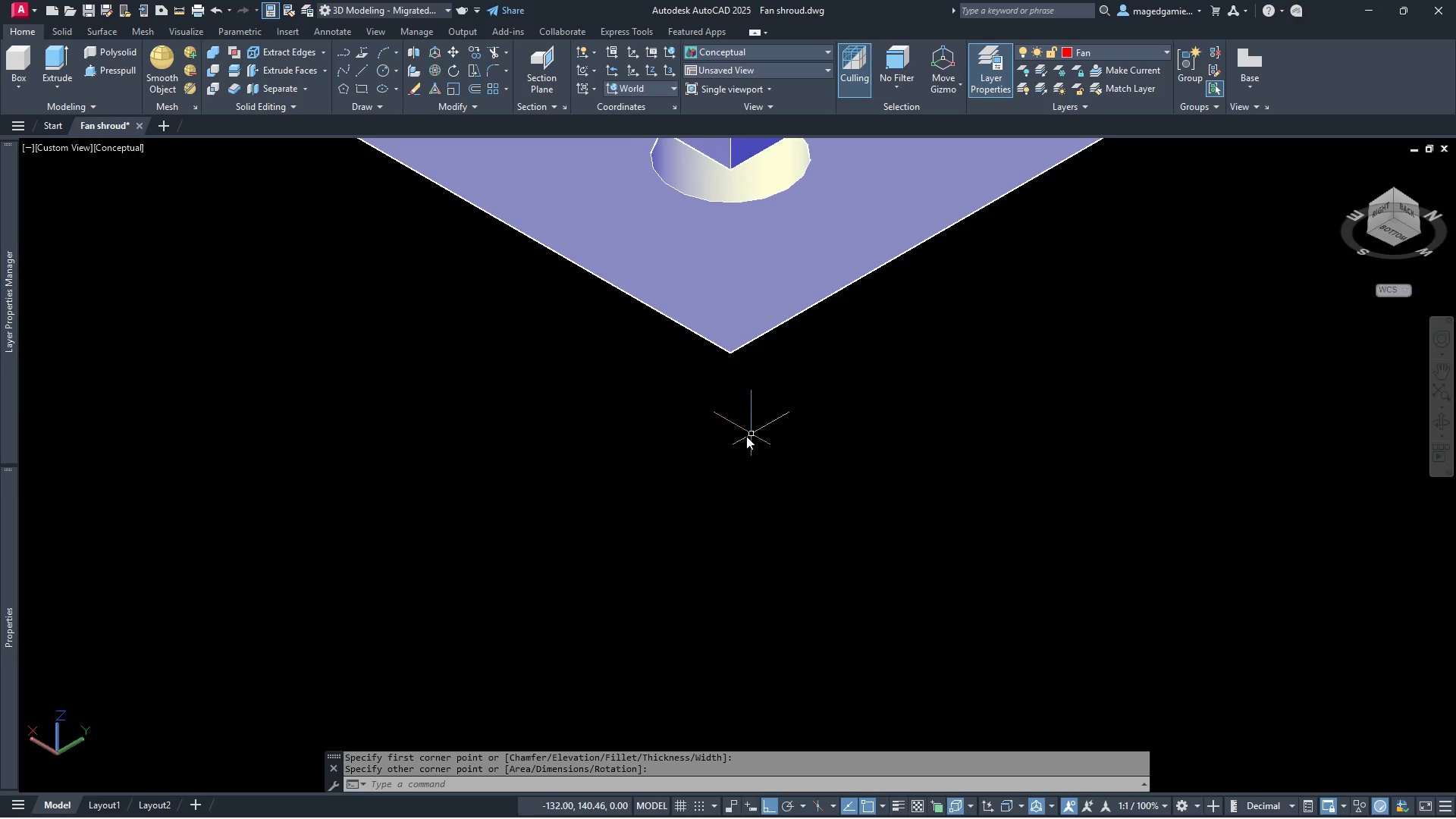 
scroll: coordinate [752, 504], scroll_direction: down, amount: 5.0
 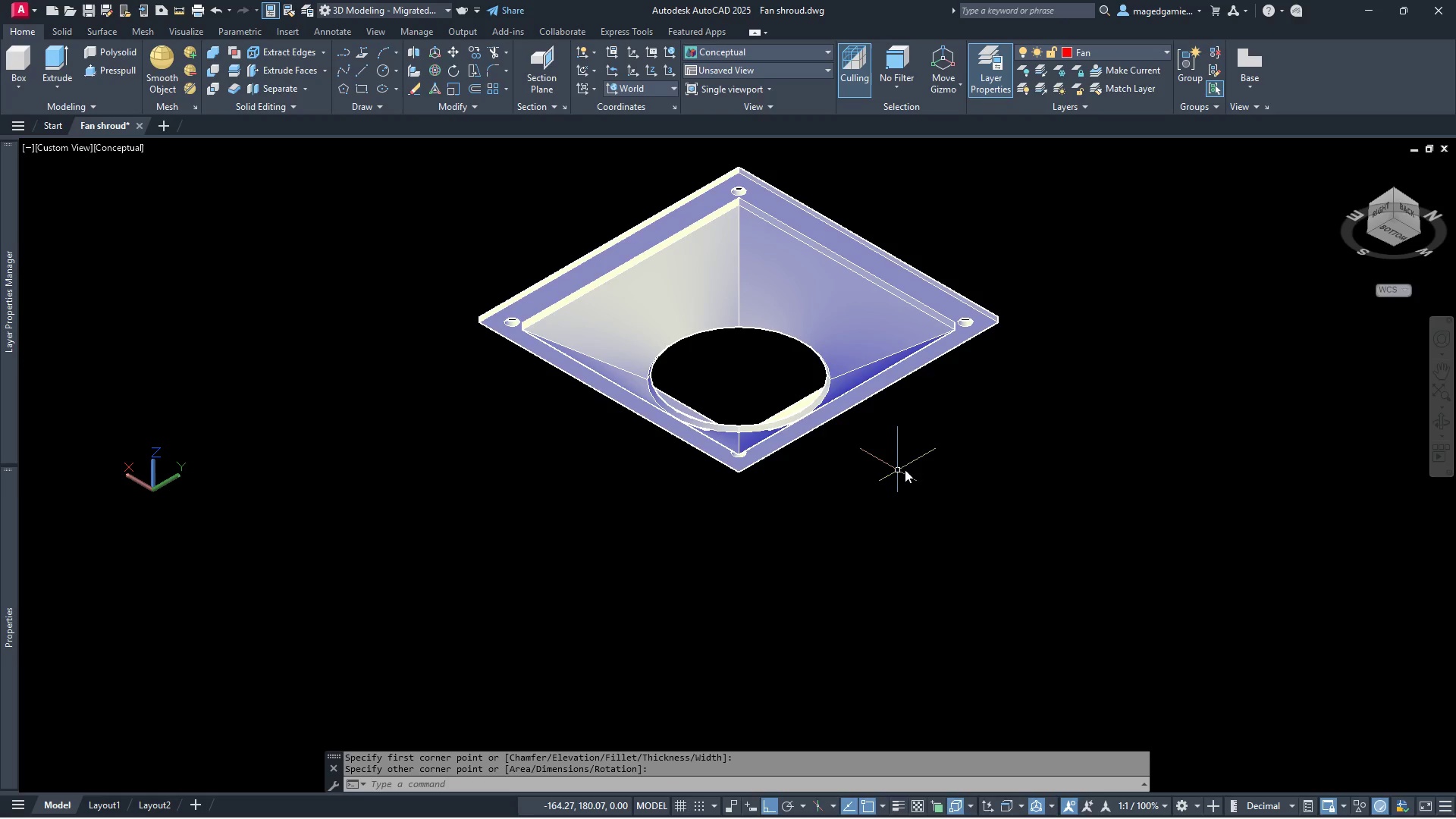 
scroll: coordinate [1041, 292], scroll_direction: up, amount: 2.0
 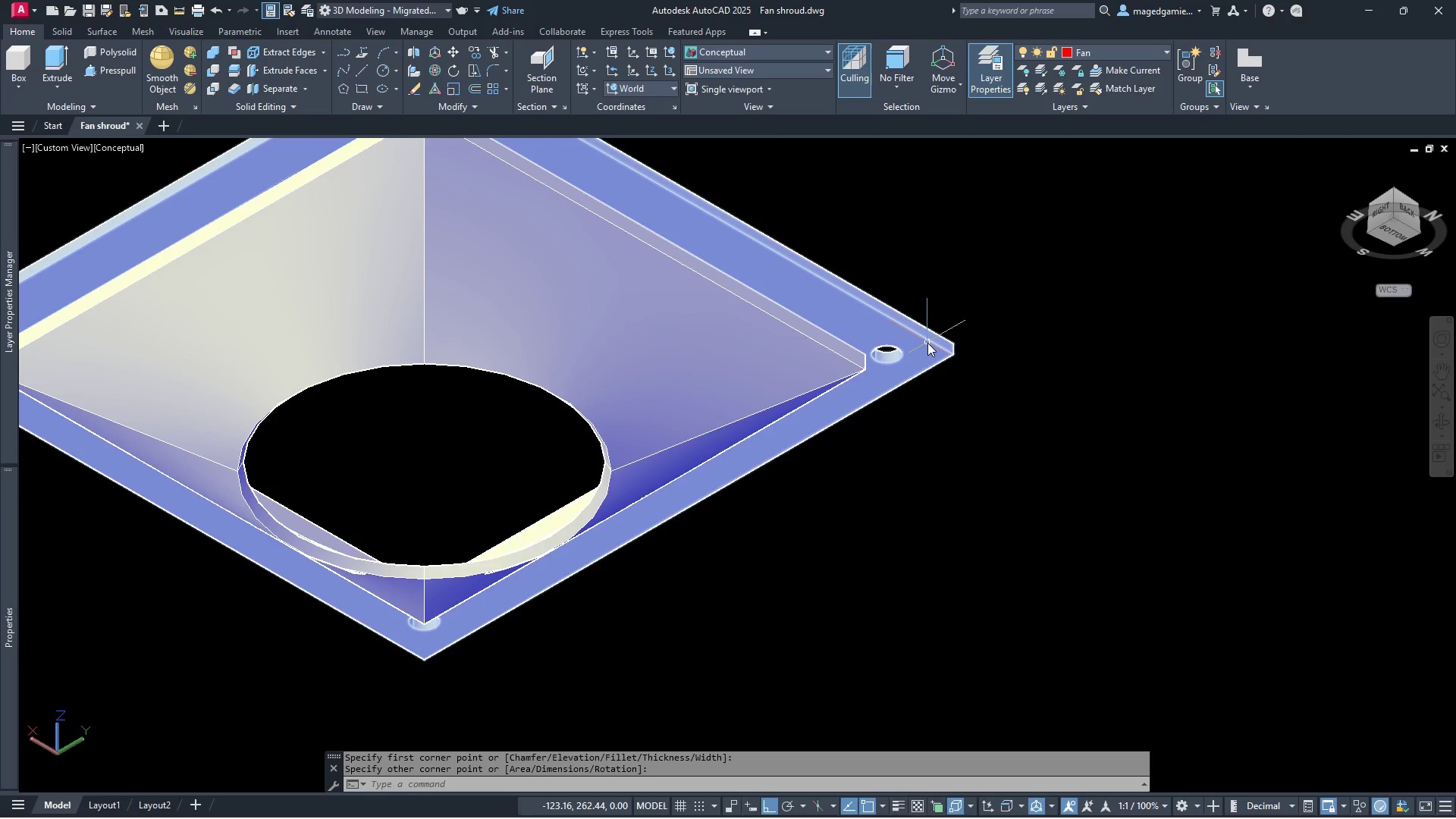 
left_click([927, 343])
 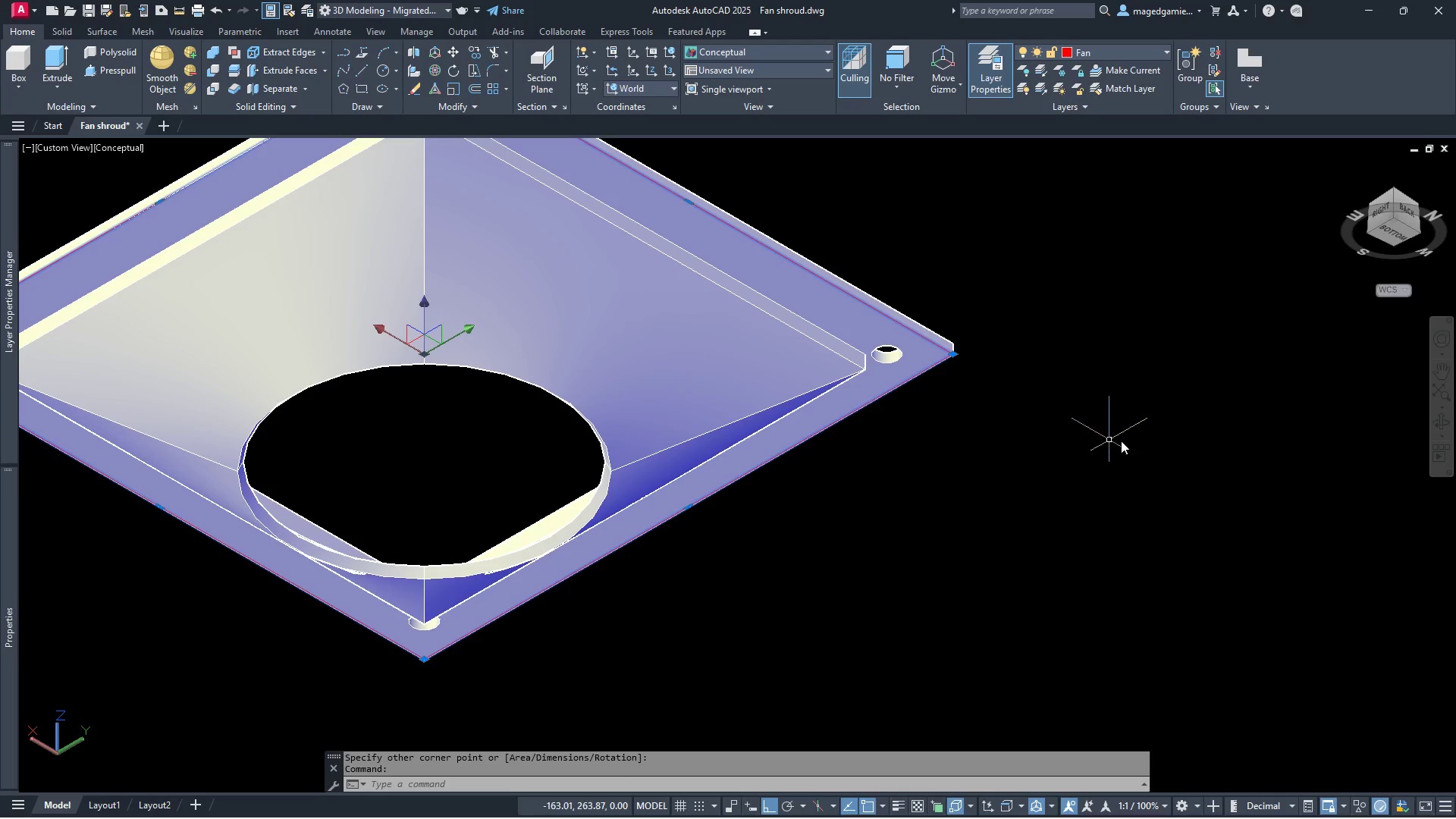 
scroll: coordinate [1125, 441], scroll_direction: down, amount: 1.0
 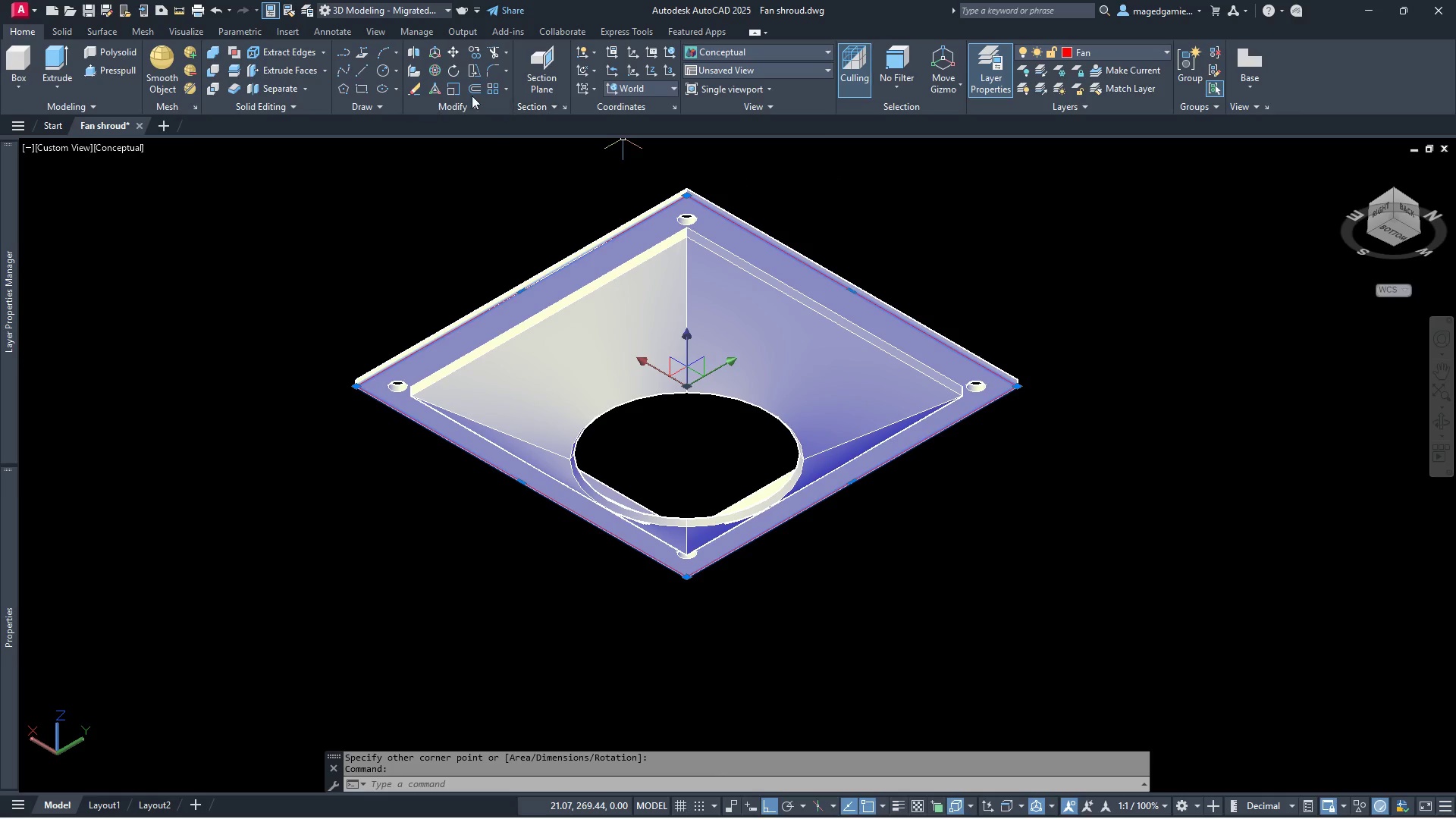 
left_click([476, 90])
 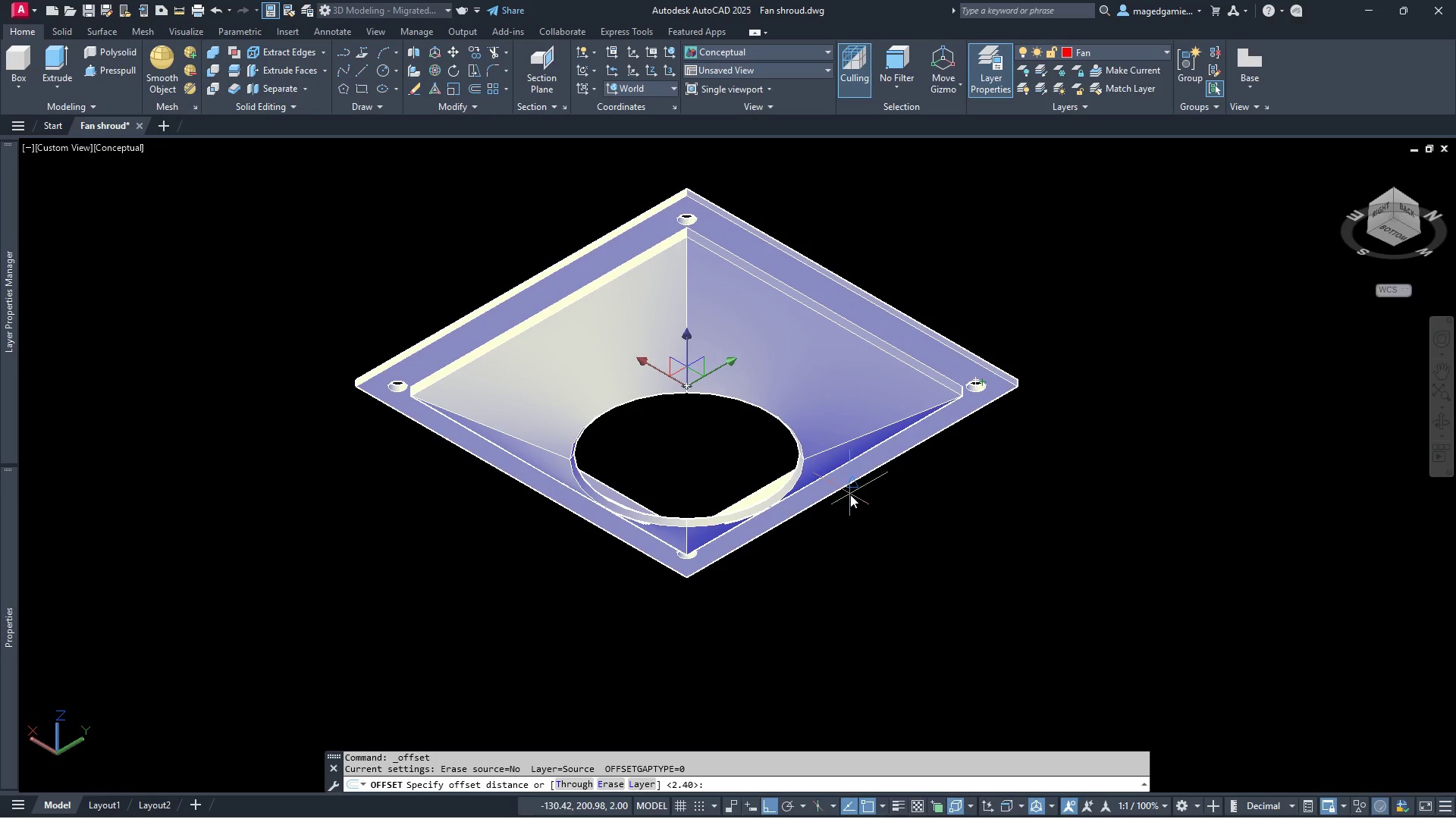 
key(2)
 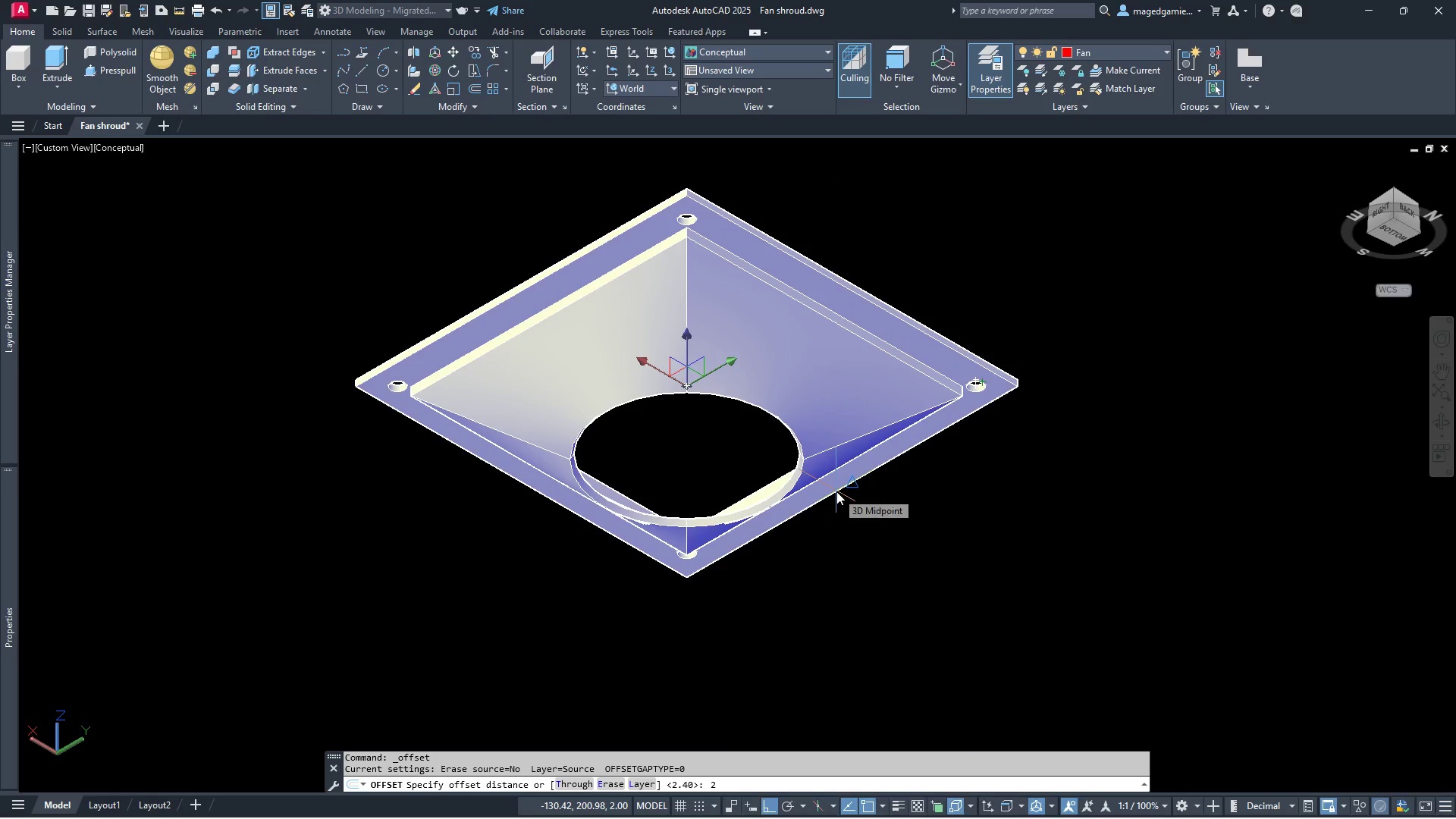 
key(Enter)
 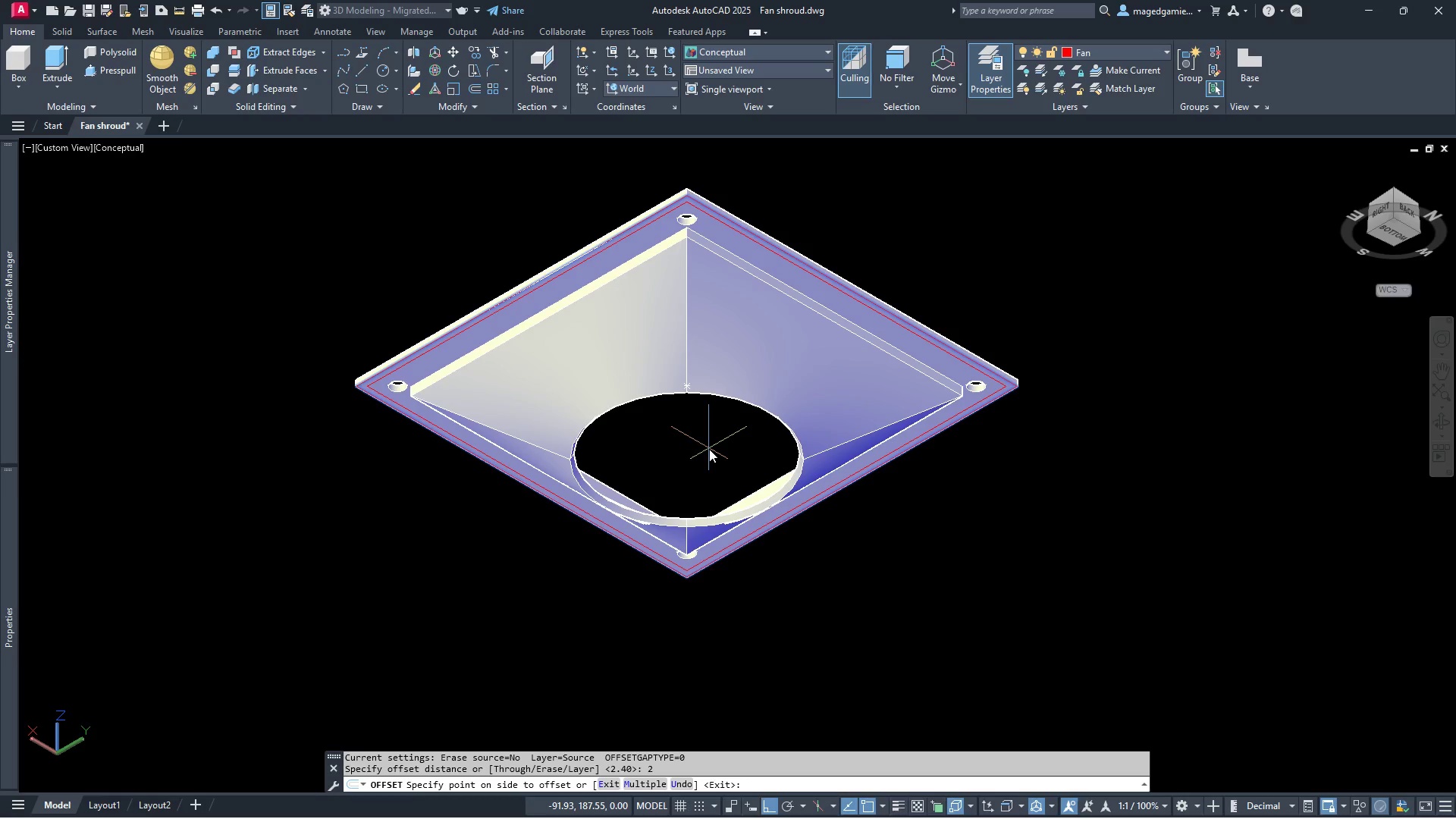 
left_click([709, 449])
 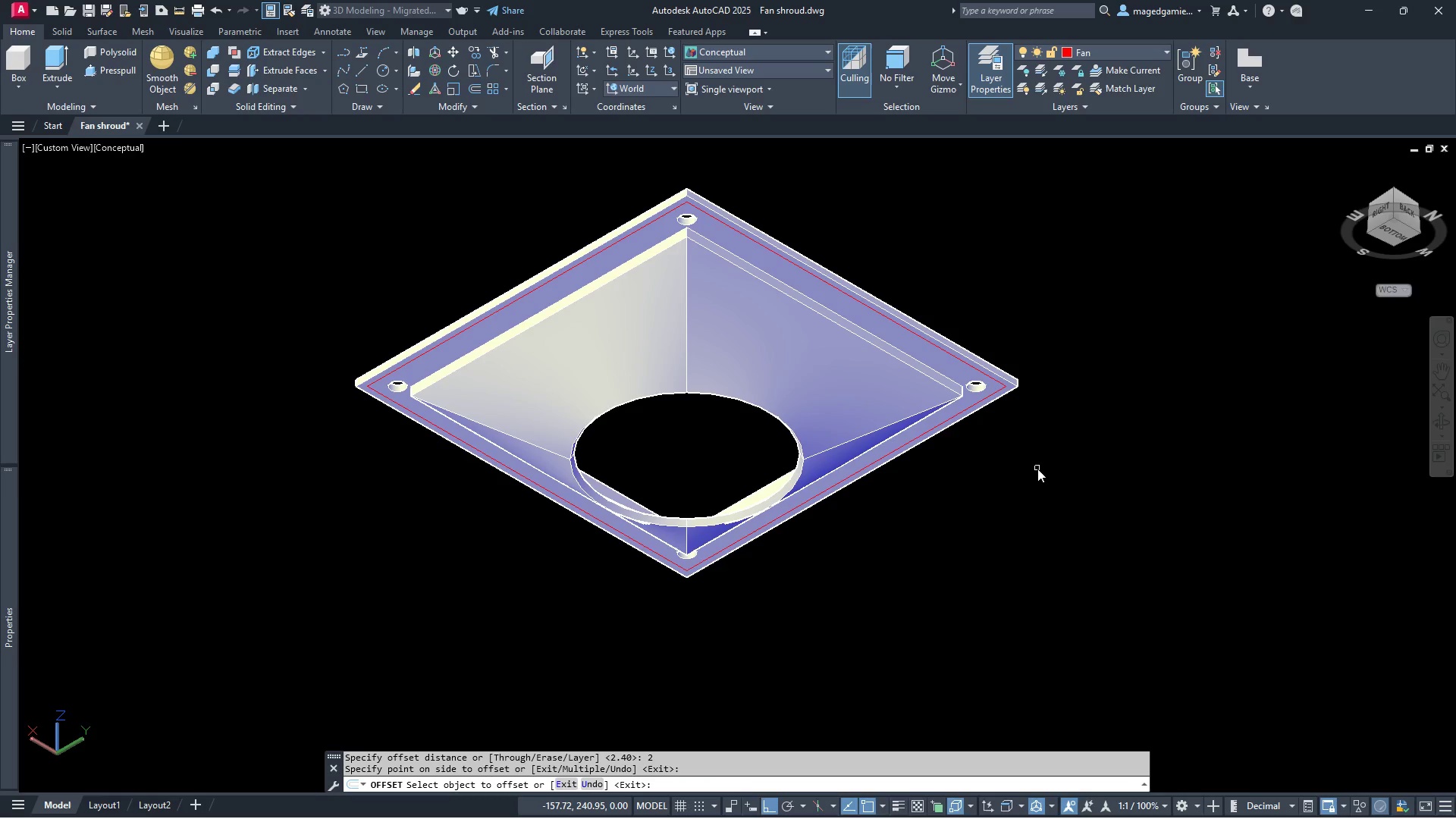 
scroll: coordinate [1037, 469], scroll_direction: up, amount: 2.0
 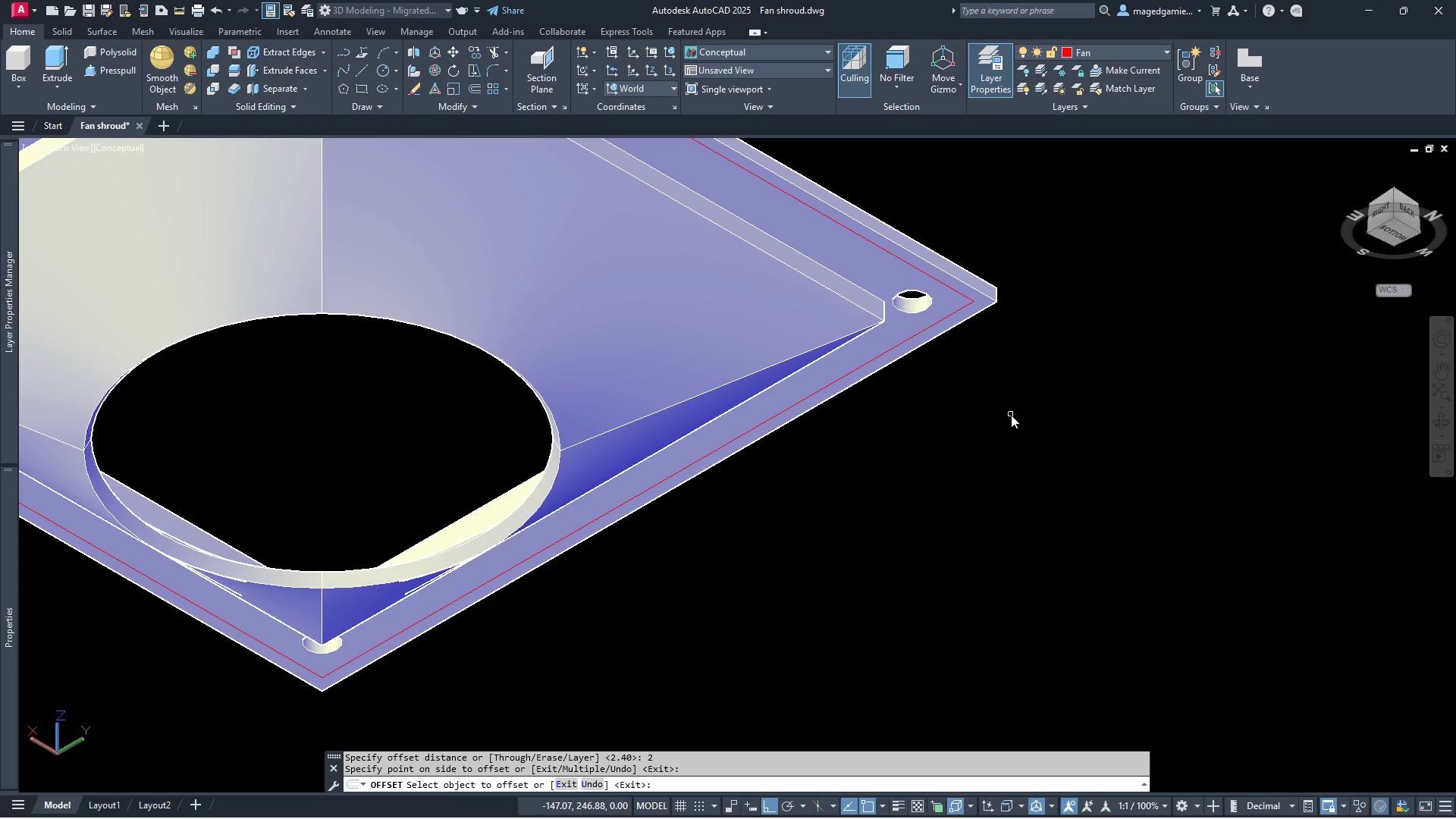 
key(Escape)
 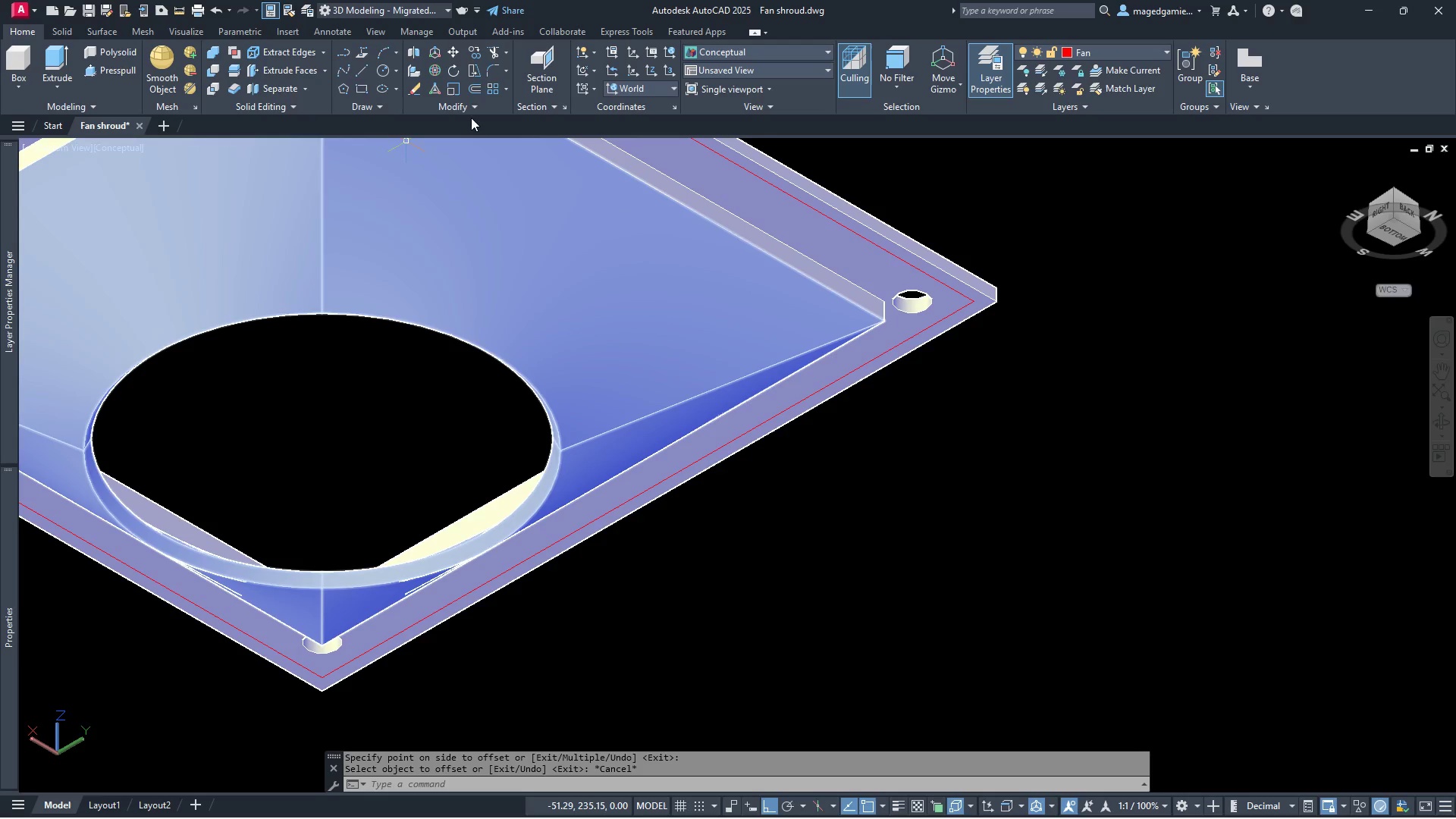 
left_click([363, 104])
 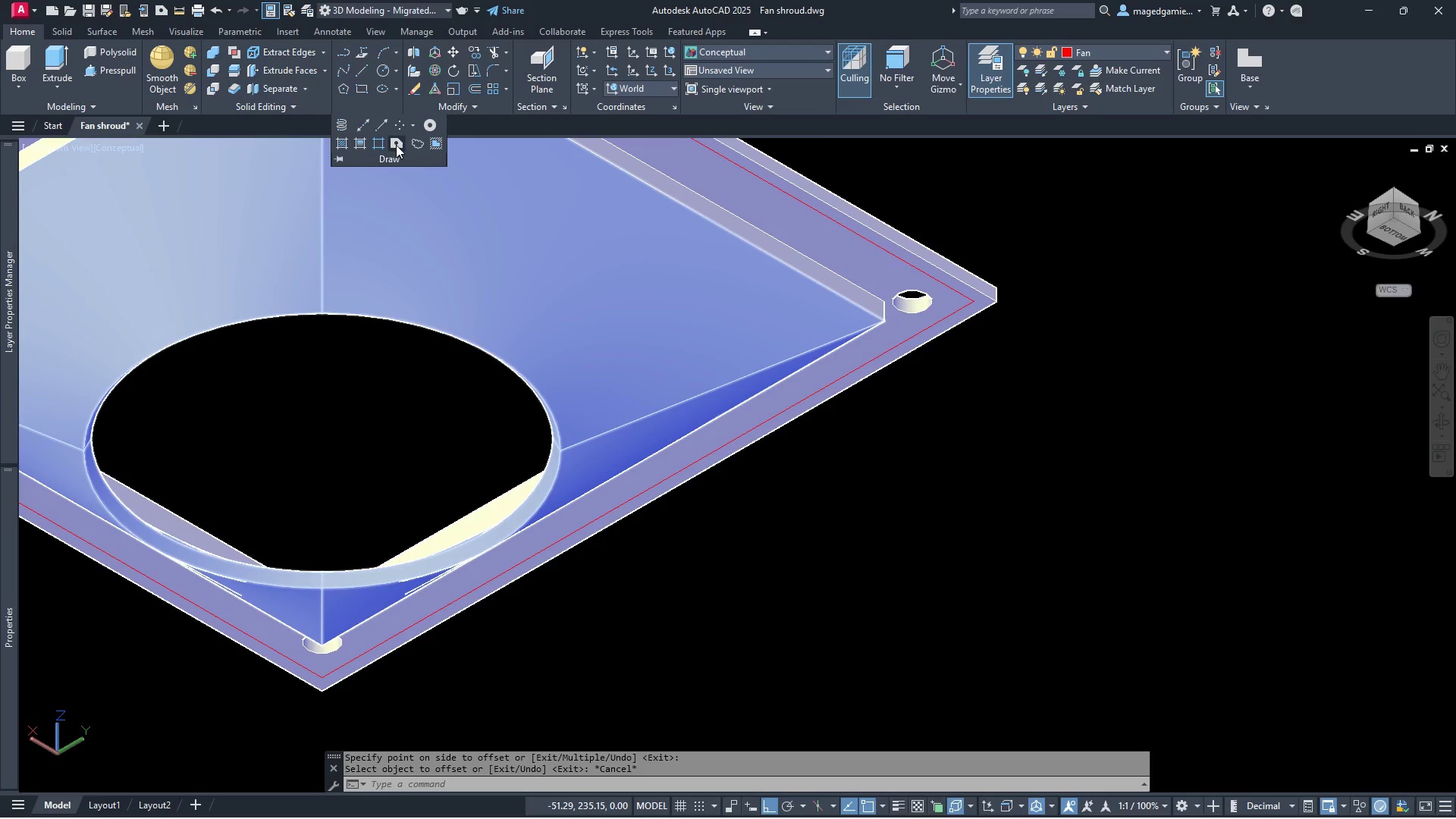 
left_click([396, 145])
 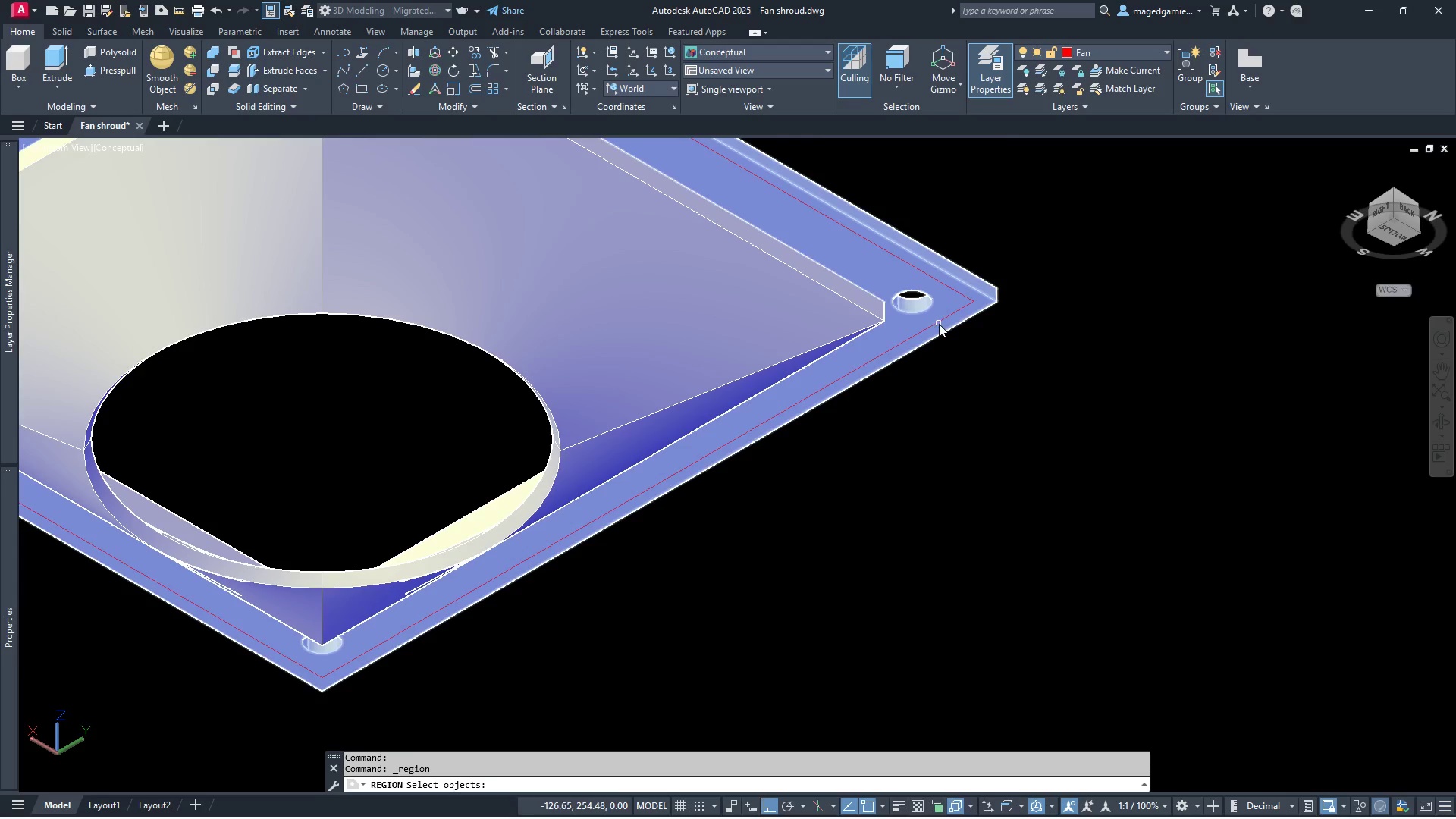 
left_click([939, 324])
 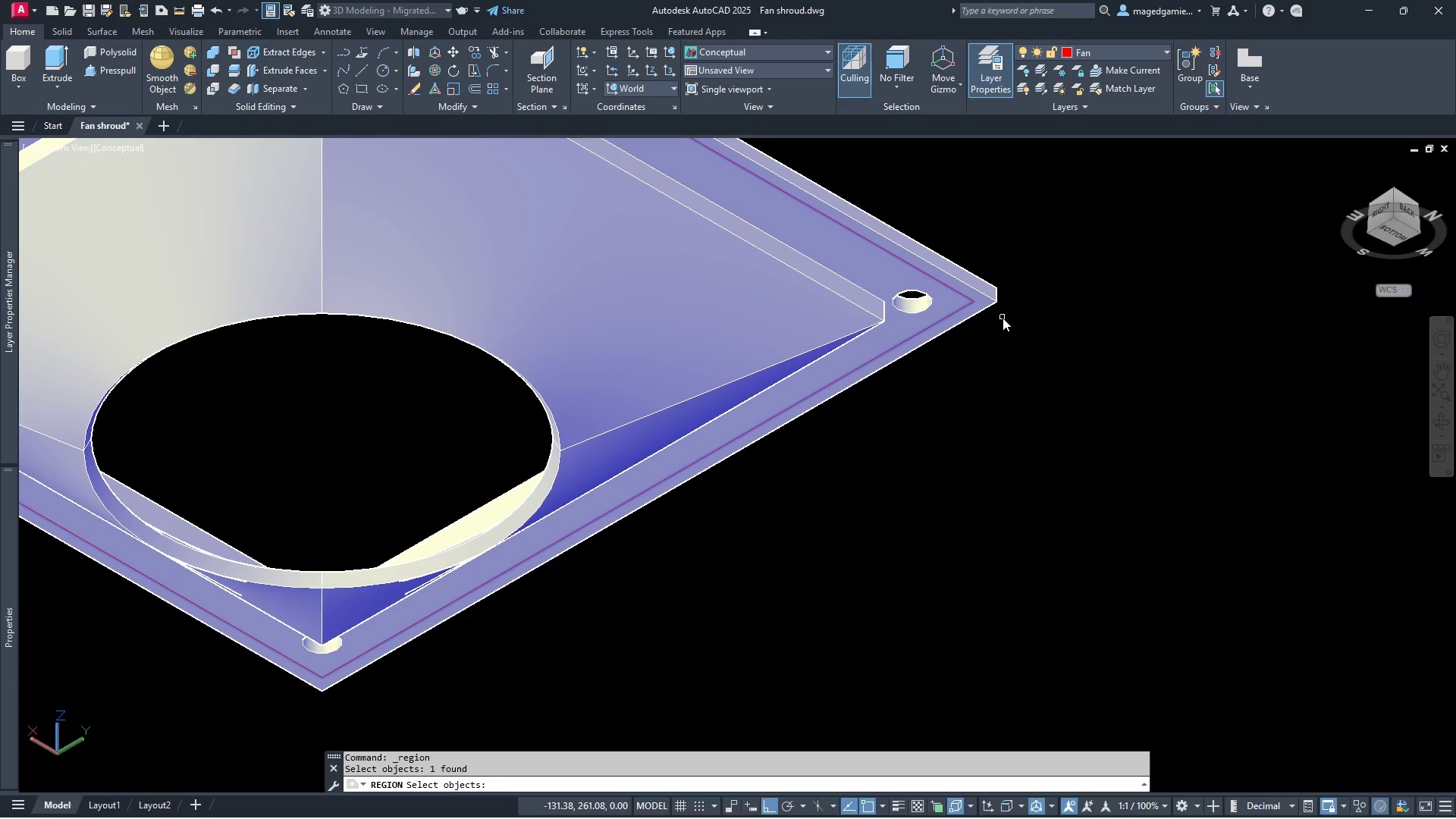 
right_click([1005, 325])
 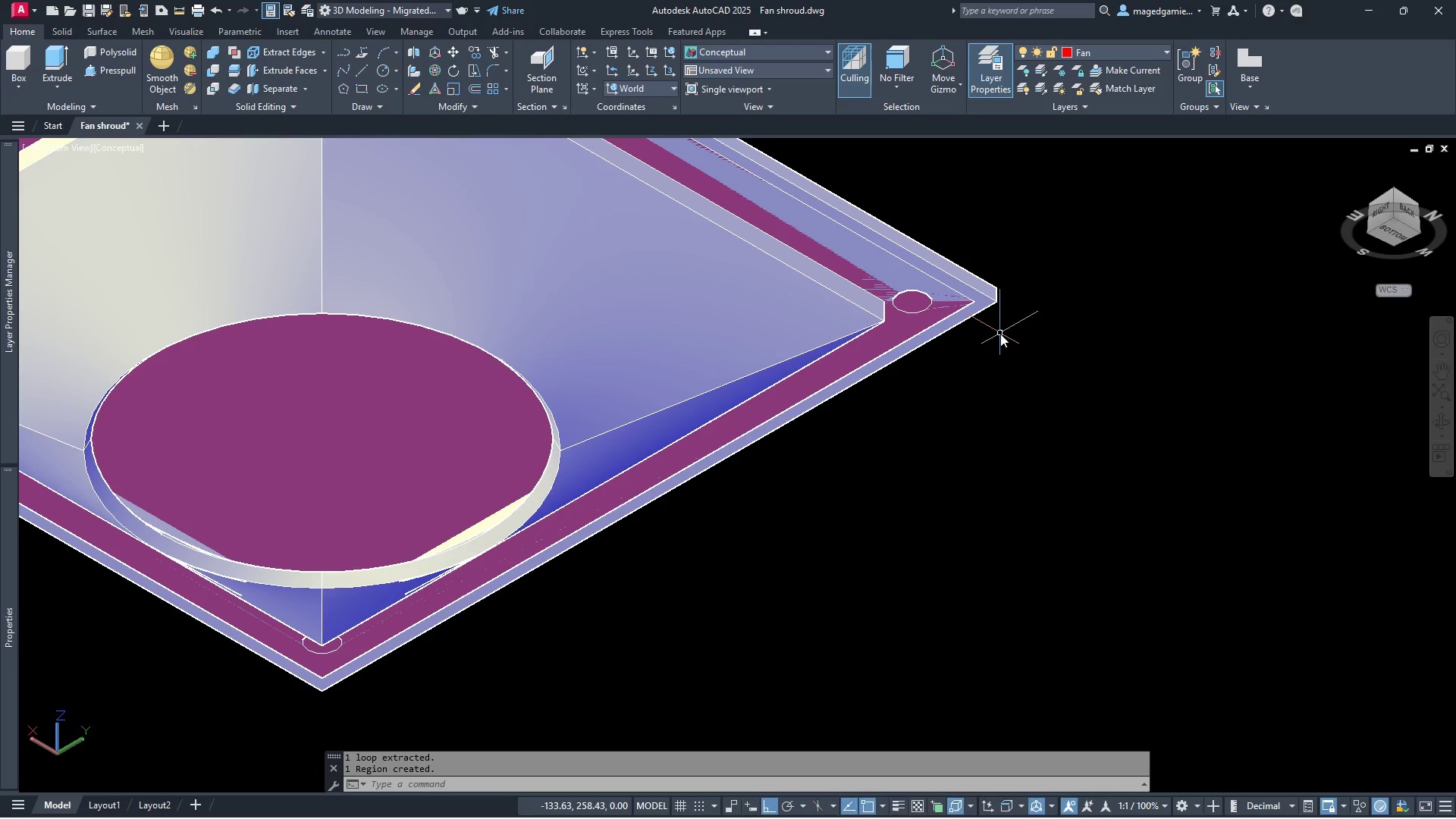 
right_click([1000, 334])
 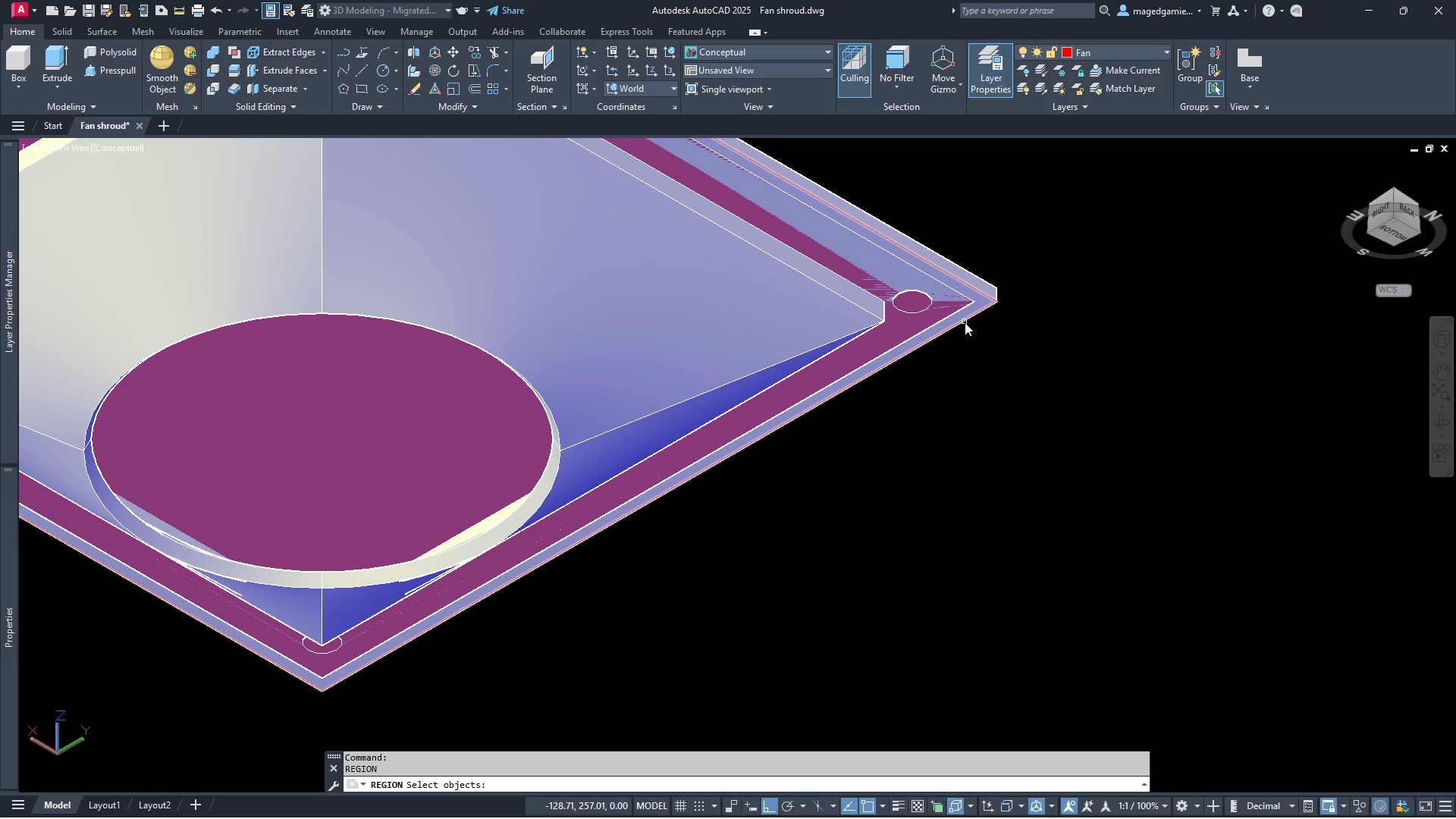 
left_click([965, 322])
 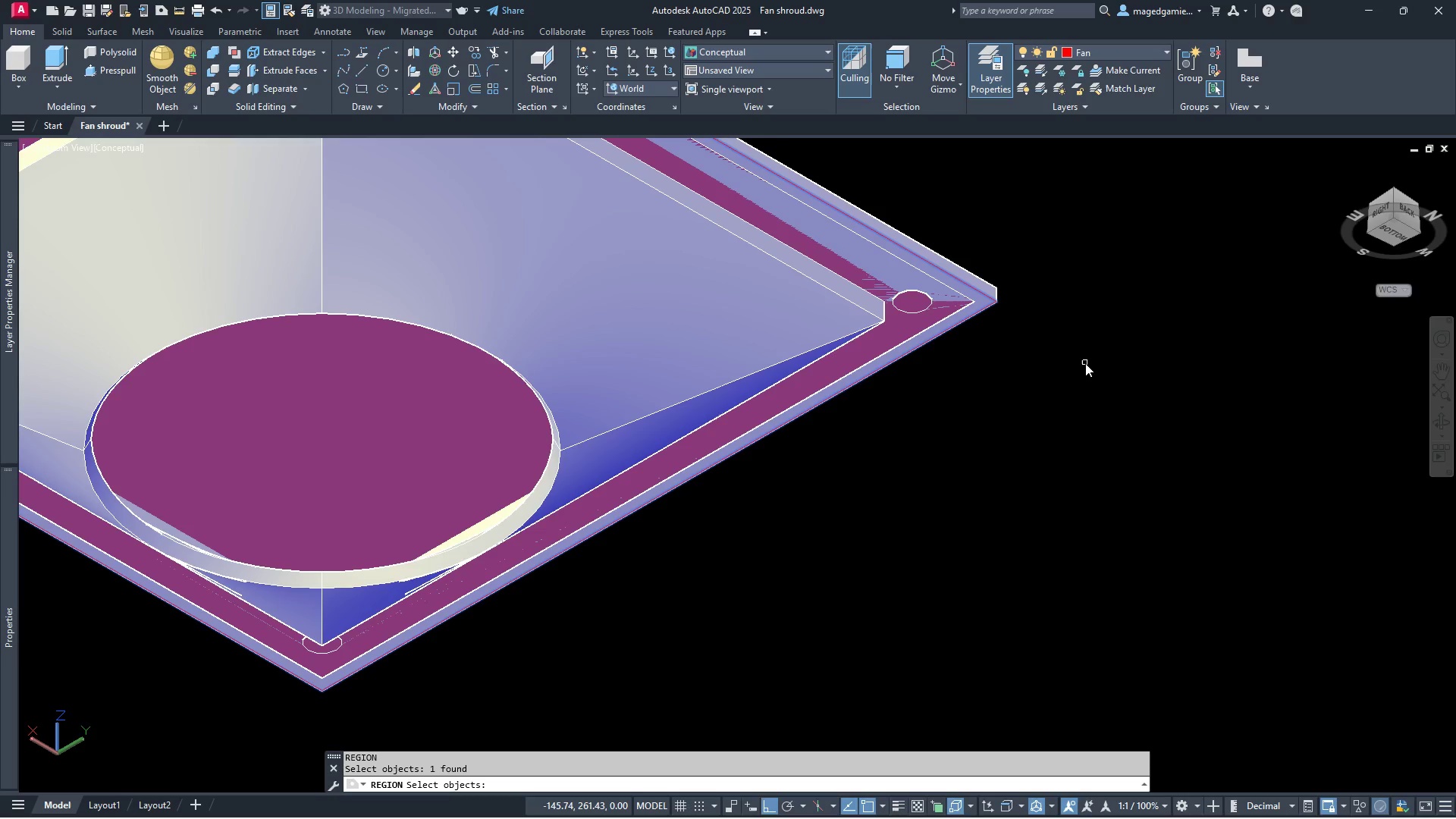 
right_click([1085, 363])
 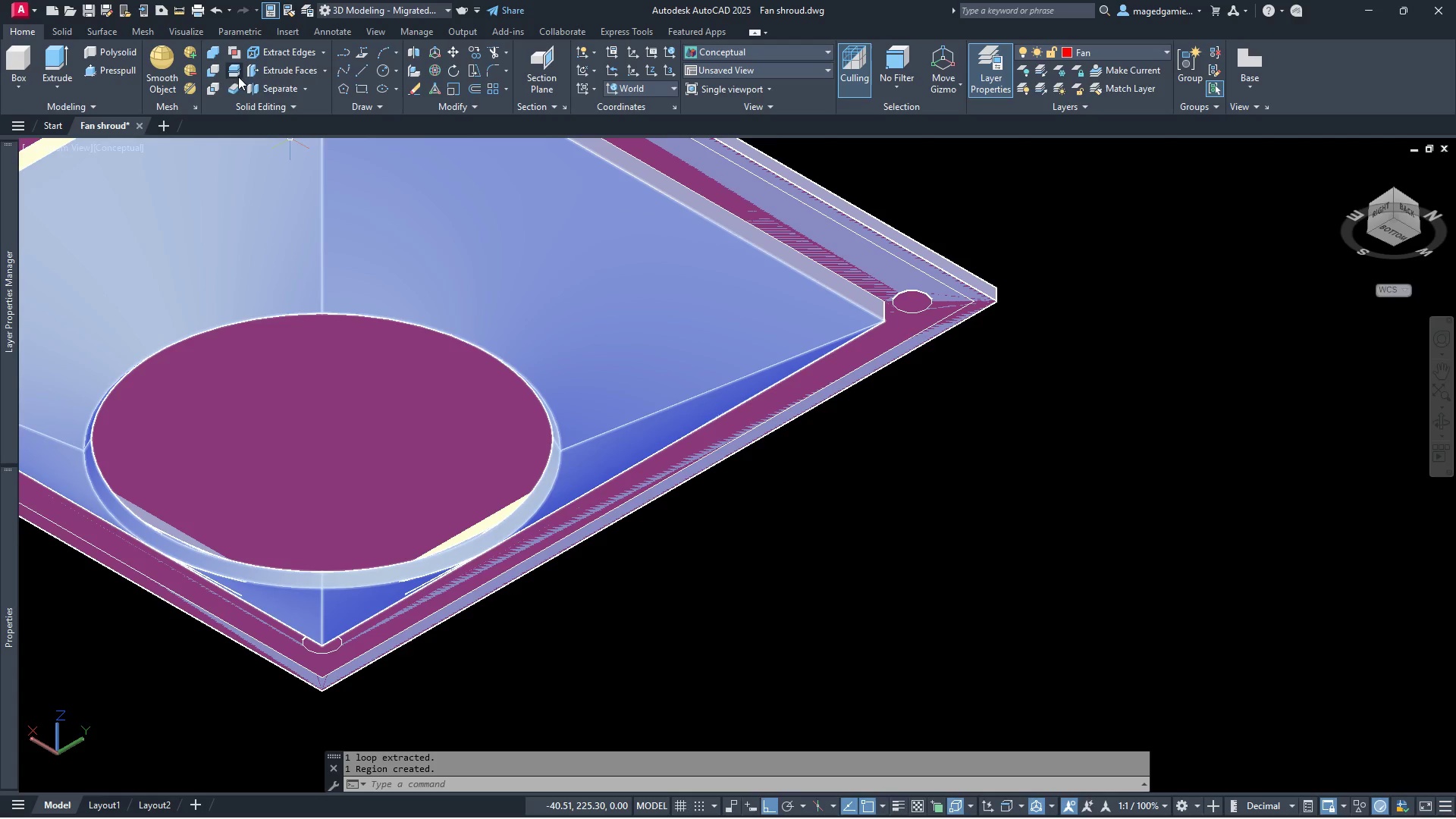 
left_click([211, 72])
 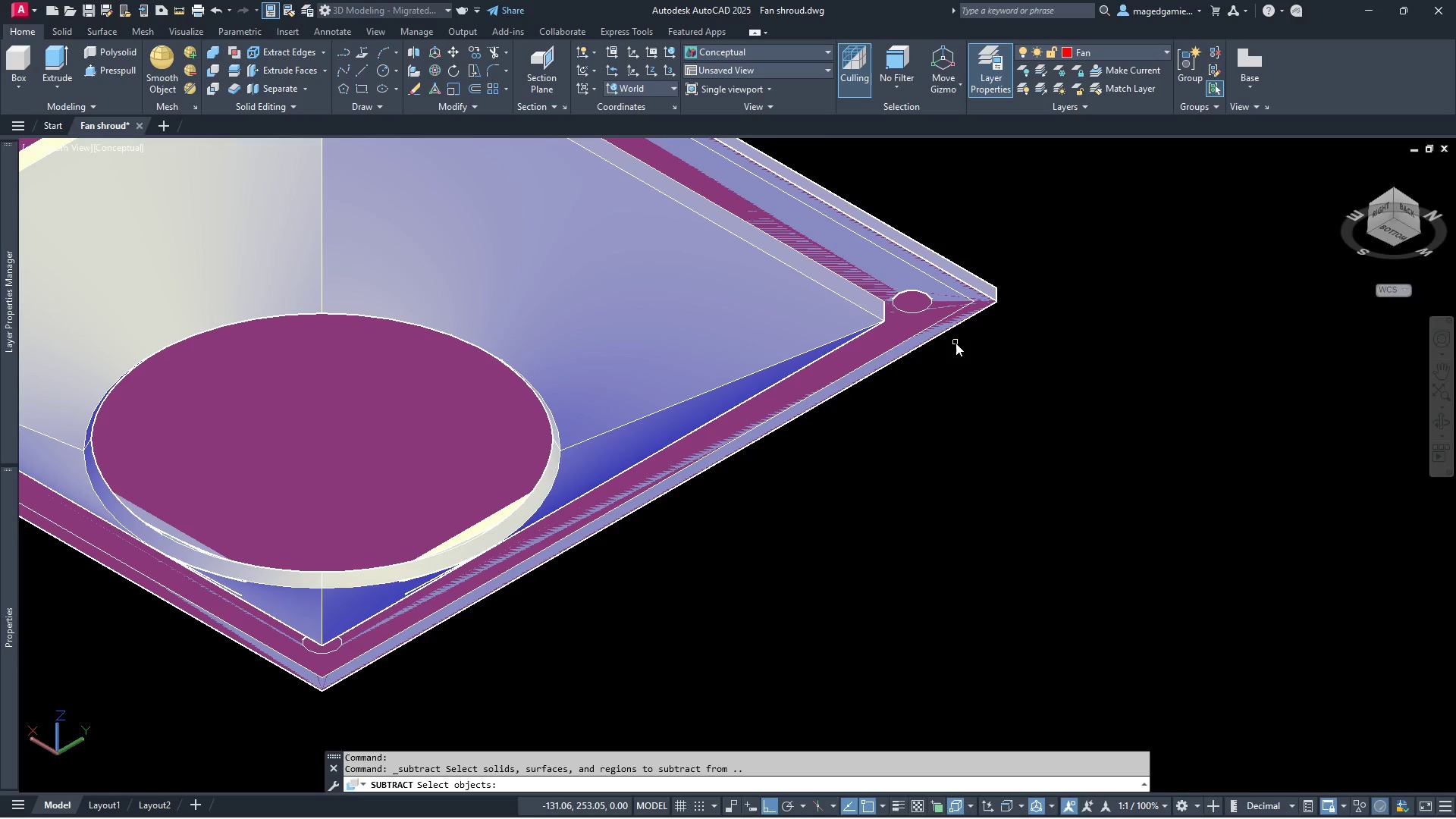 
wait(18.64)
 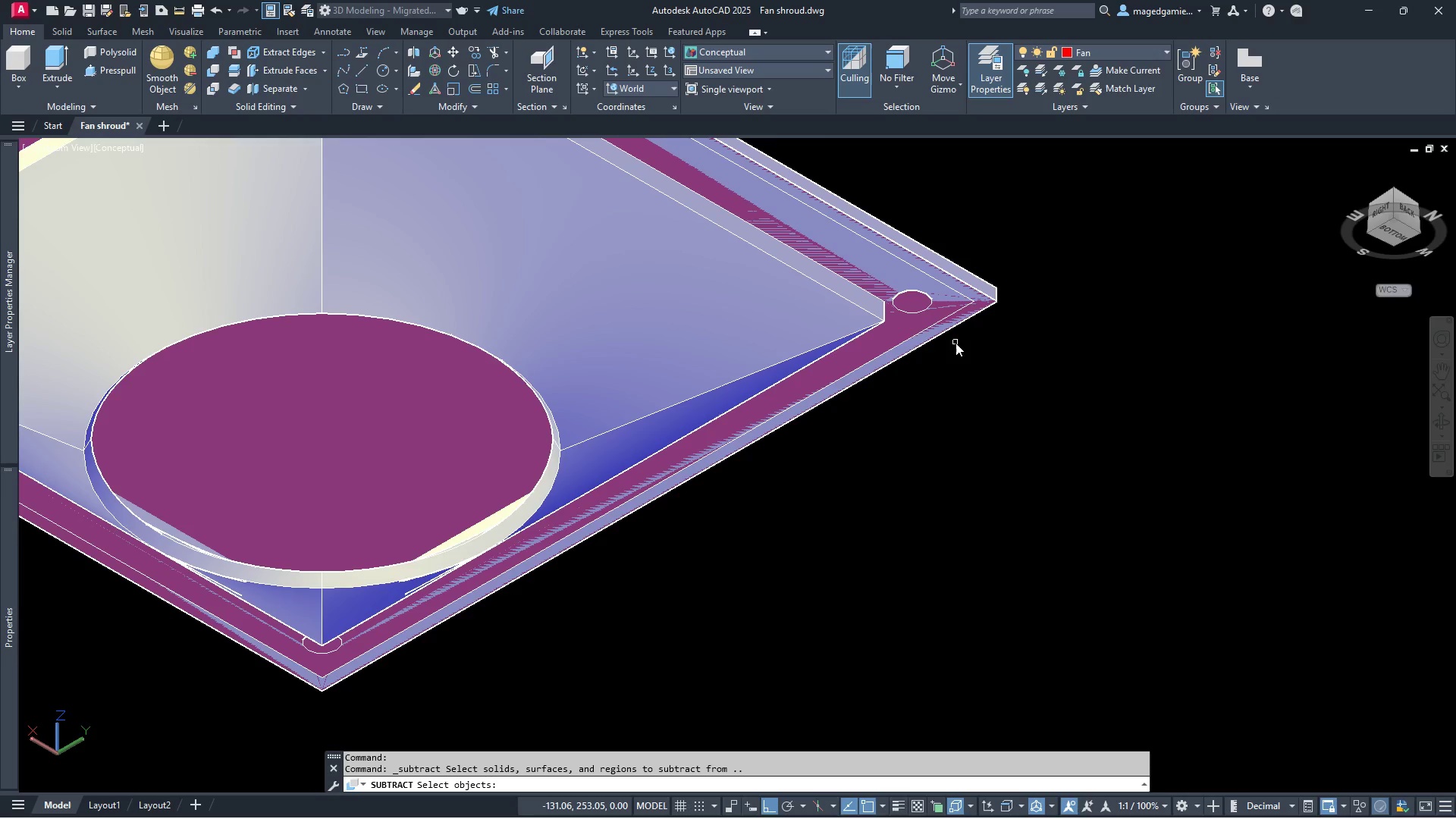 
key(Escape)
 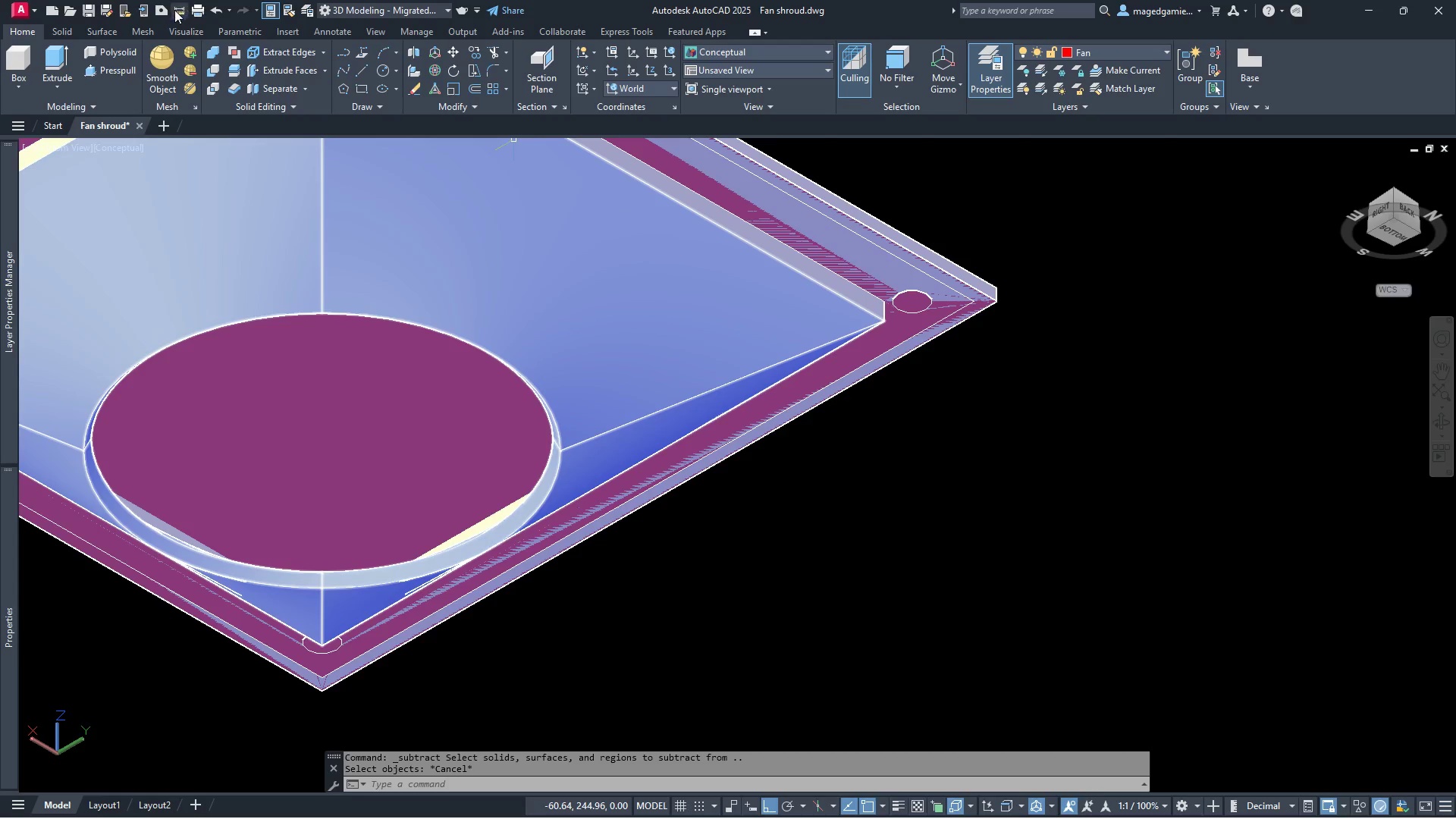 
left_click([179, 10])
 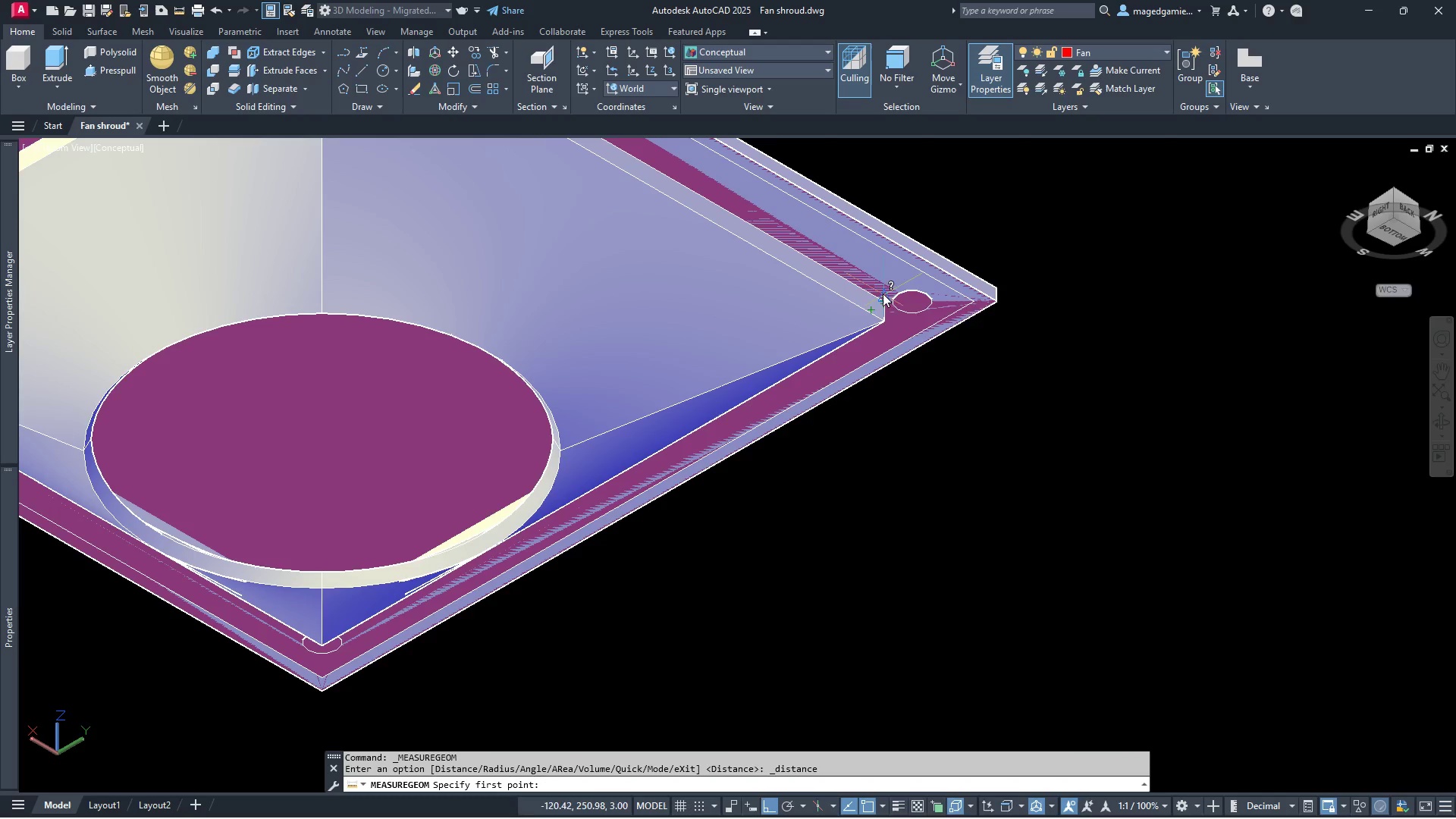 
scroll: coordinate [883, 297], scroll_direction: up, amount: 5.0
 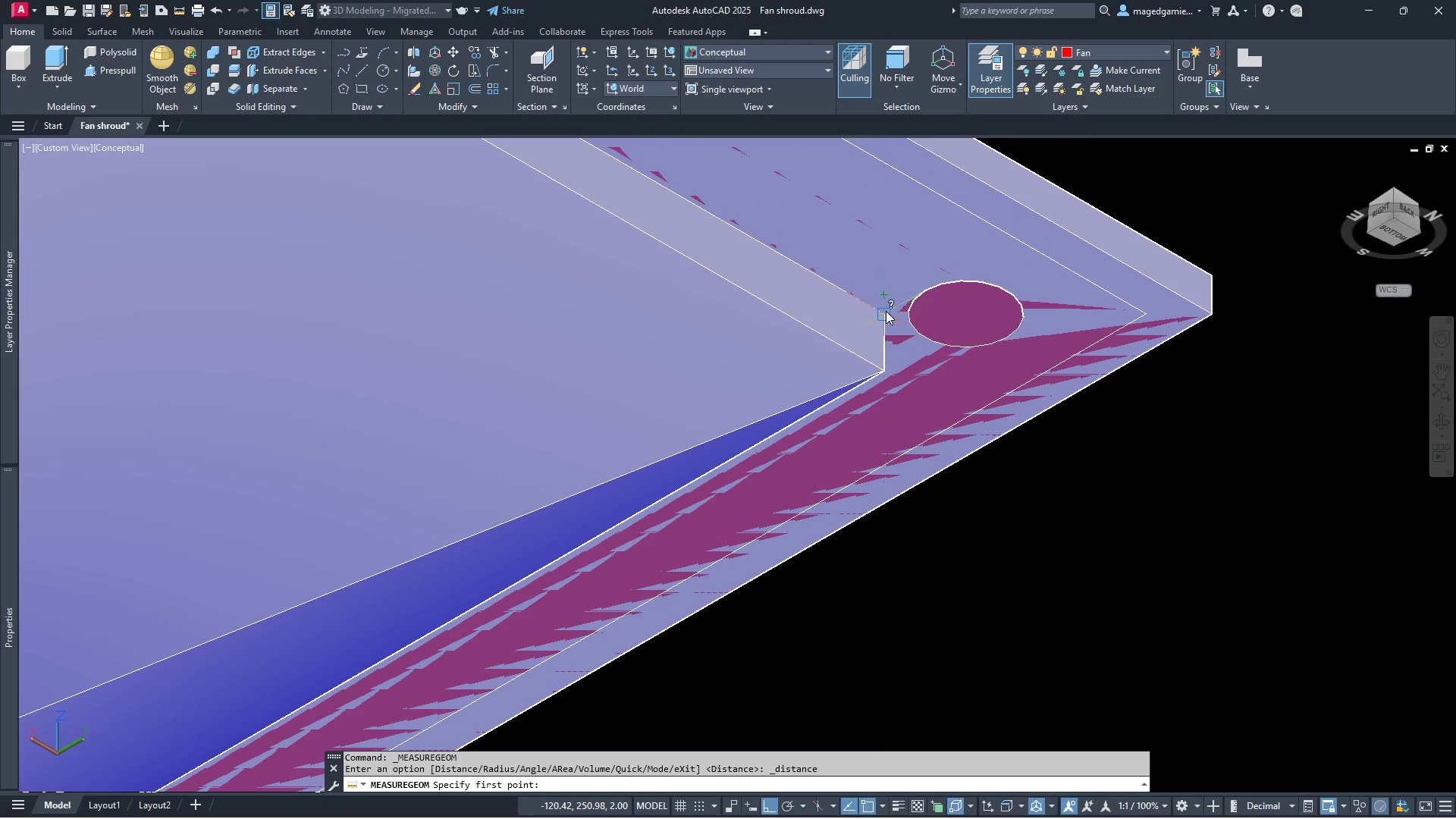 
left_click([886, 311])
 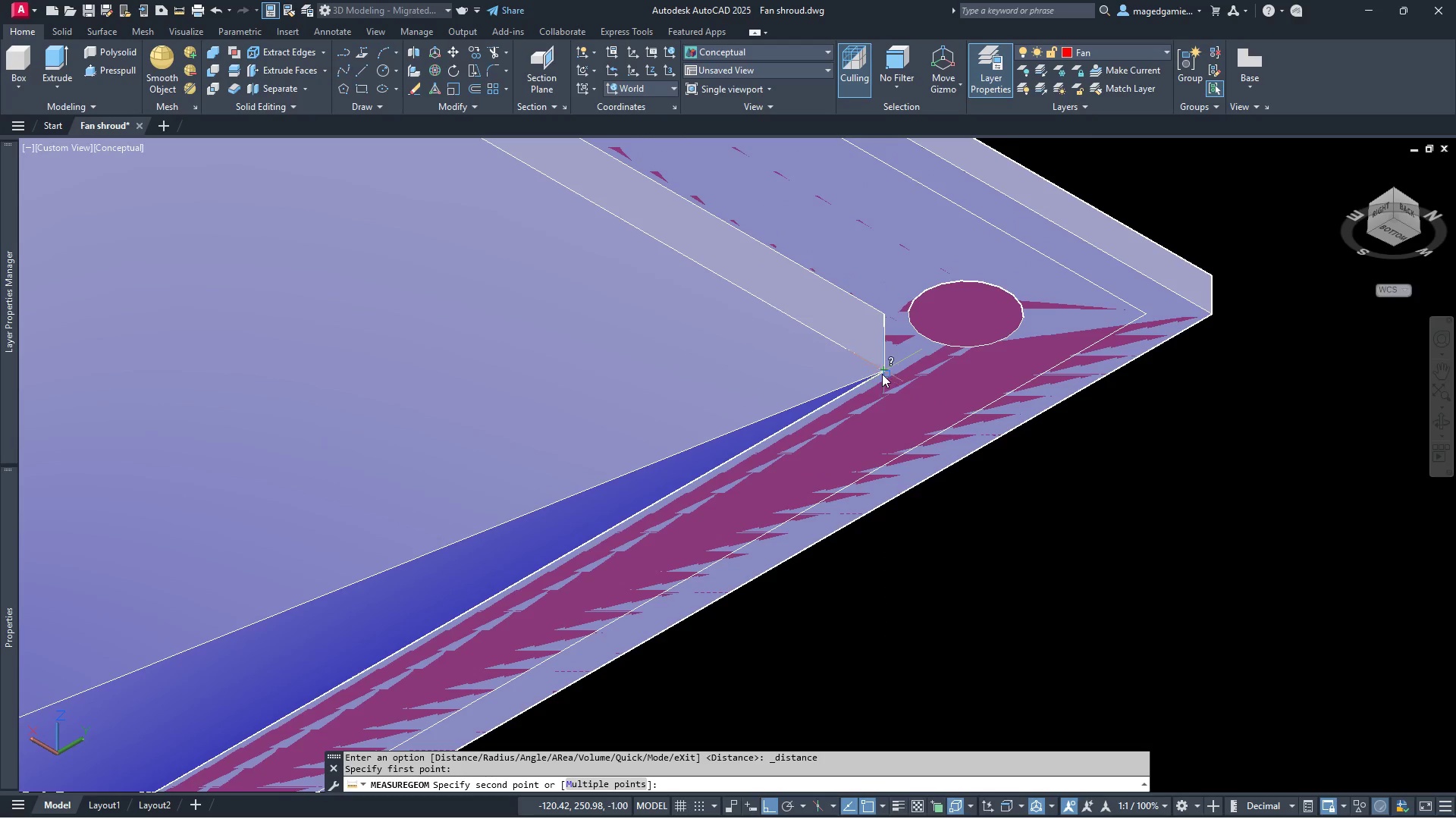 
left_click([882, 374])
 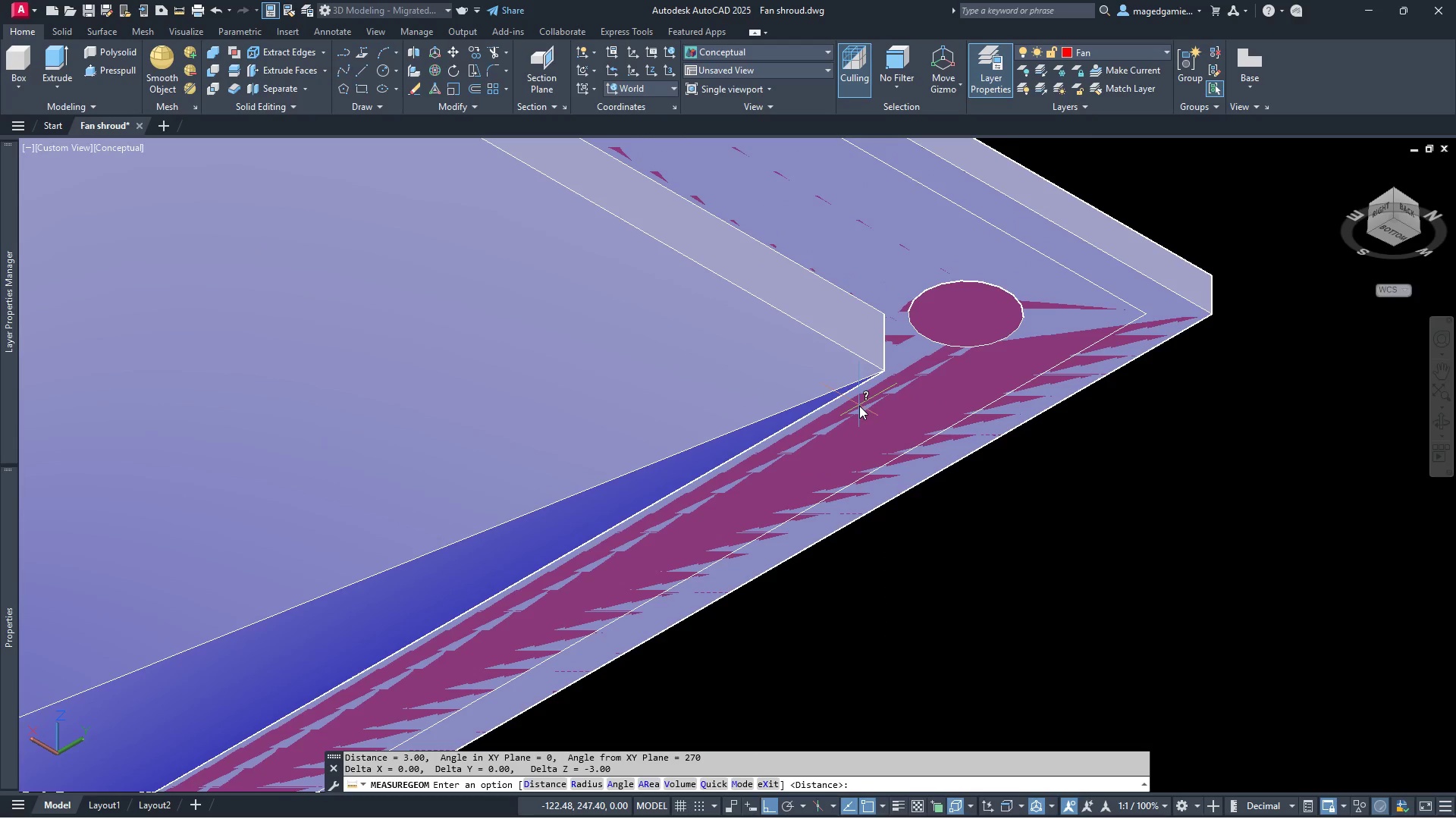 
scroll: coordinate [859, 406], scroll_direction: down, amount: 2.0
 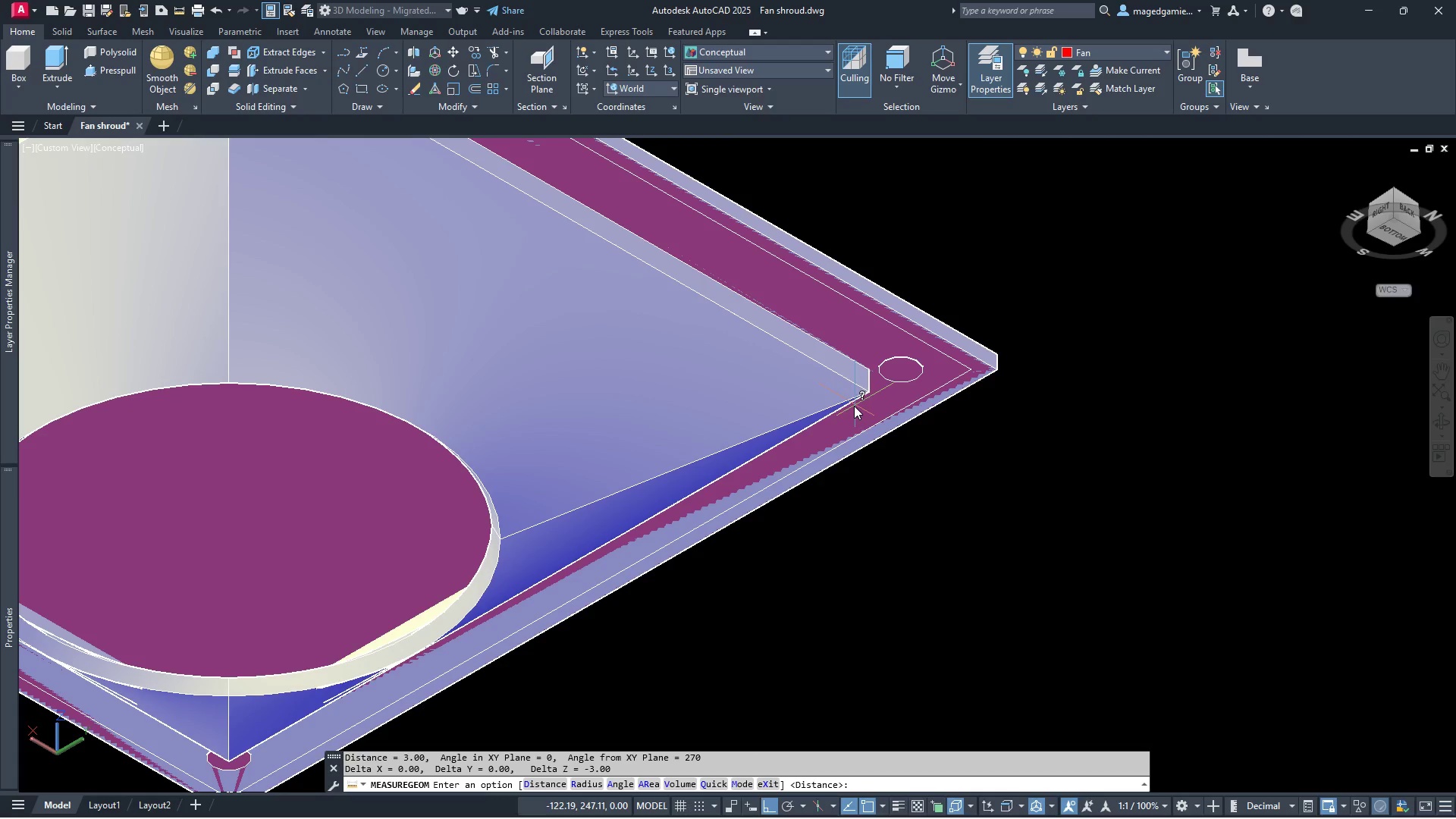 
key(Escape)
 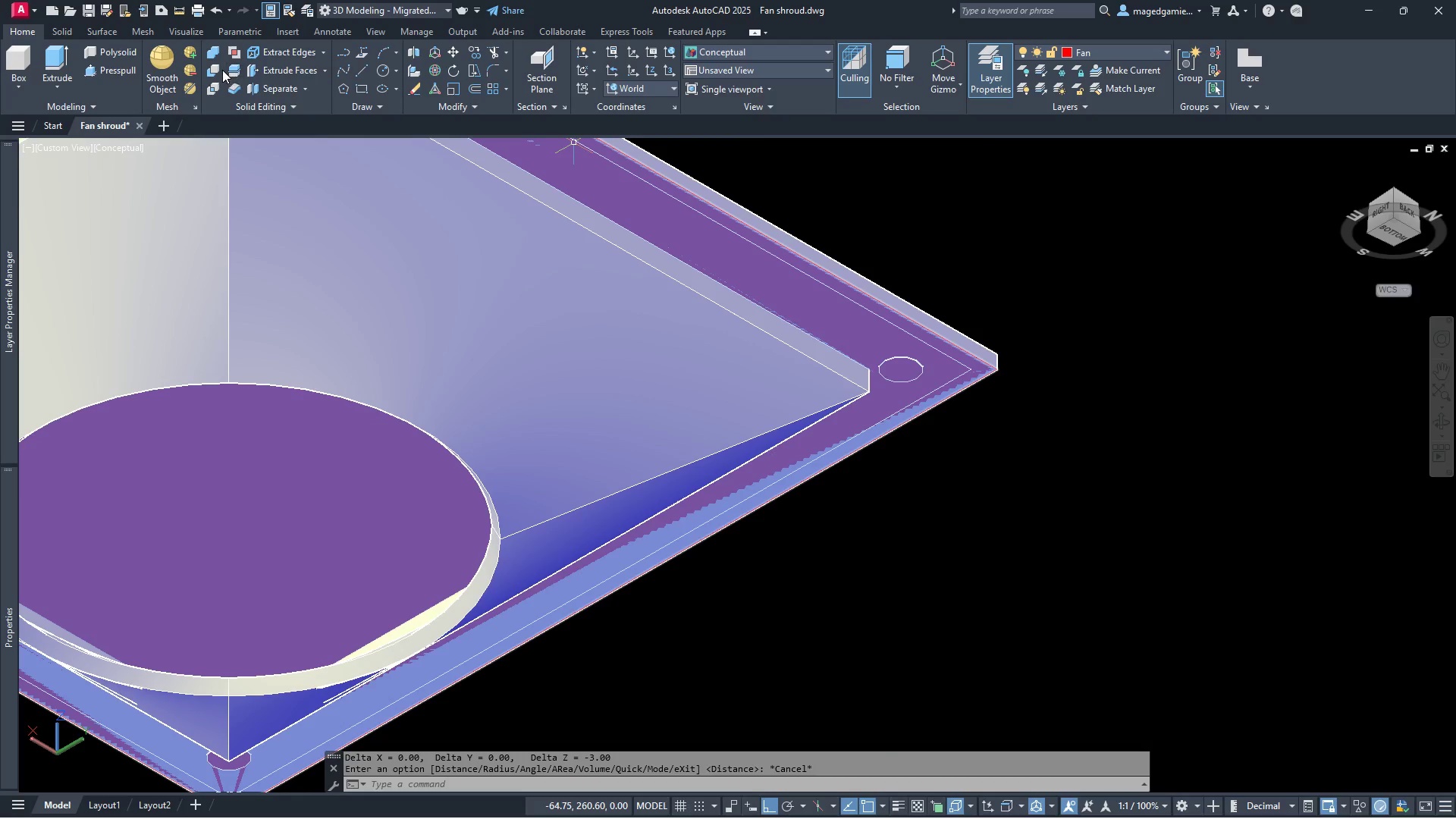 
left_click([215, 68])
 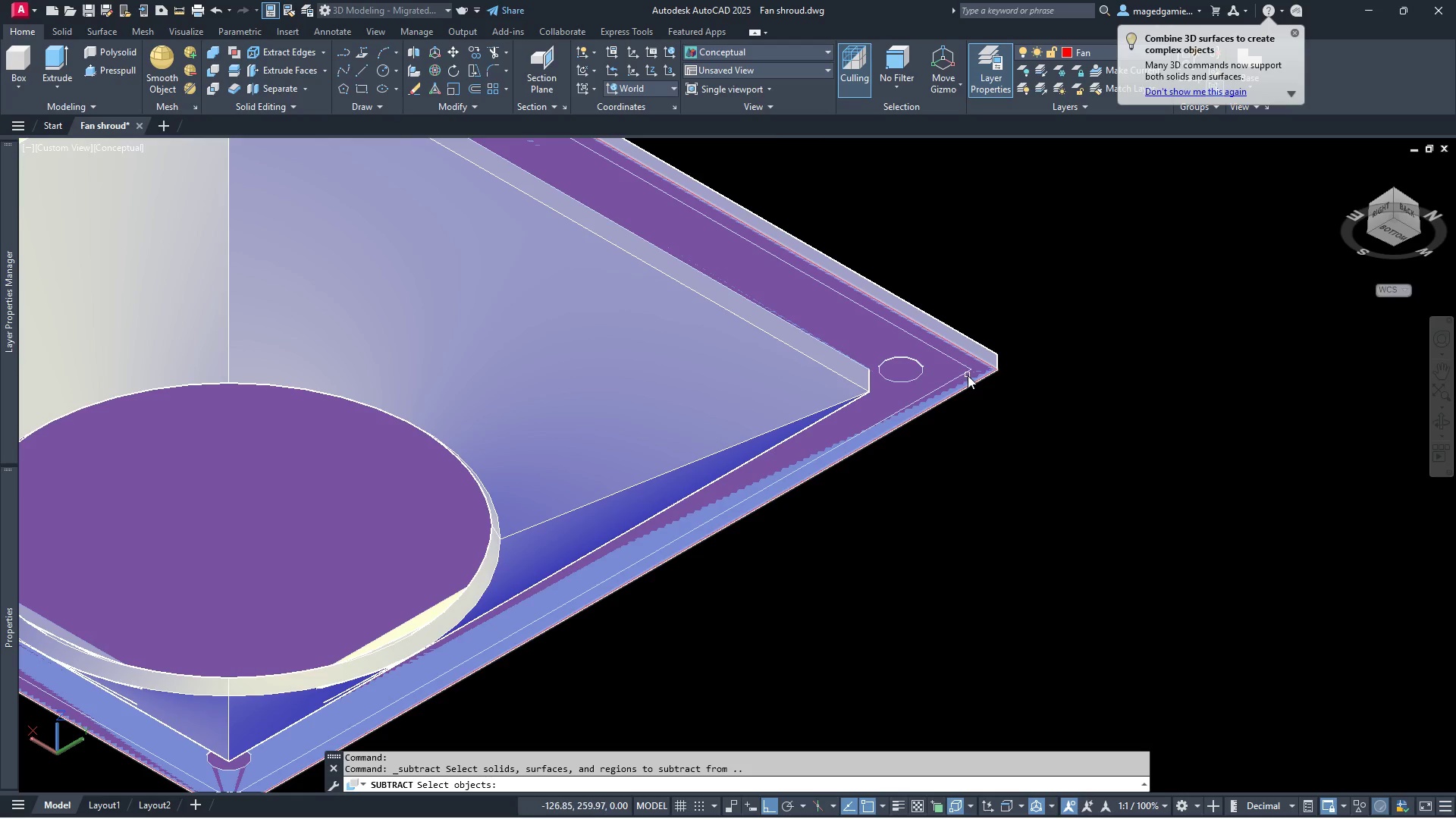 
scroll: coordinate [970, 375], scroll_direction: up, amount: 4.0
 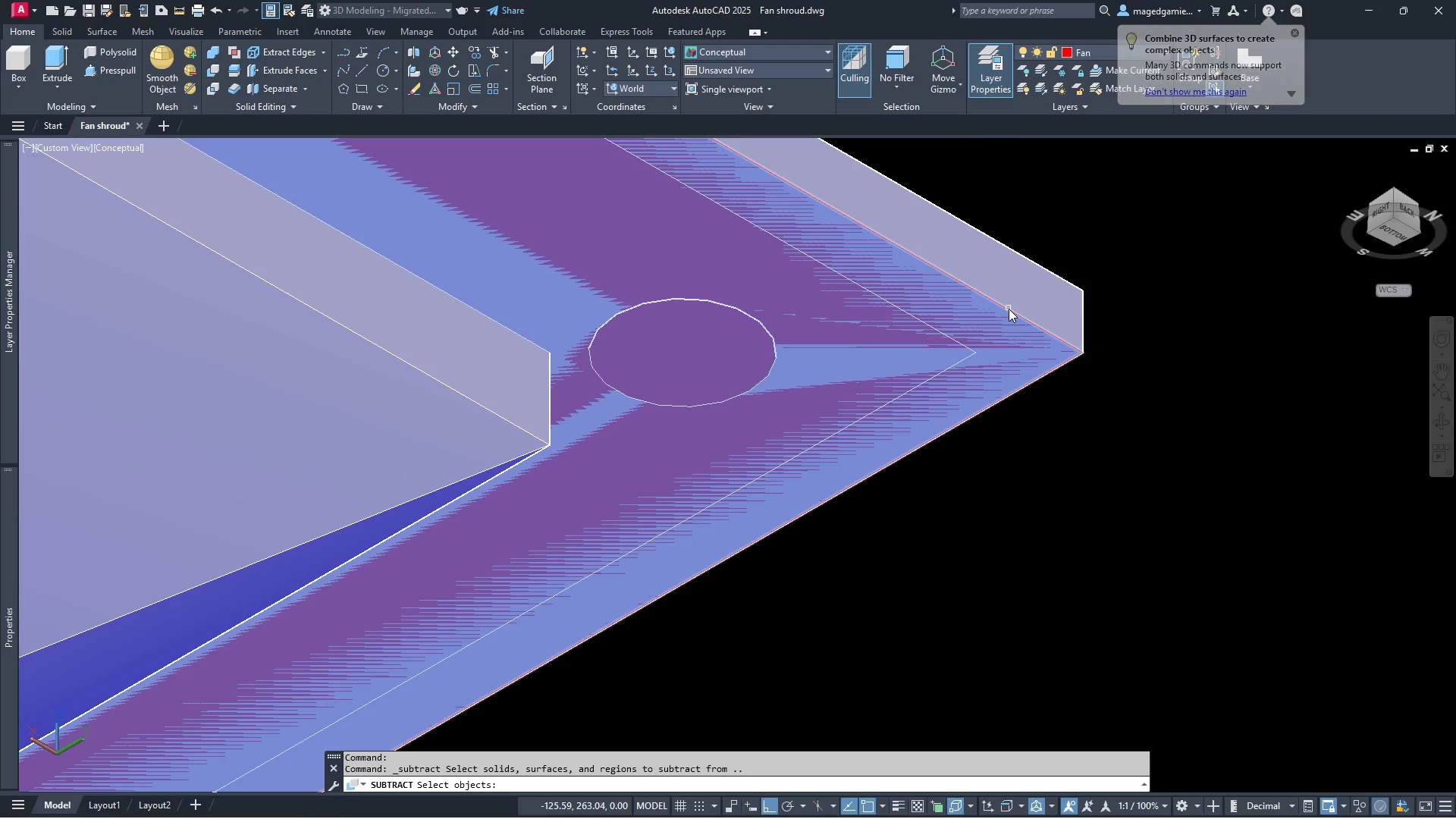 
left_click([1009, 309])
 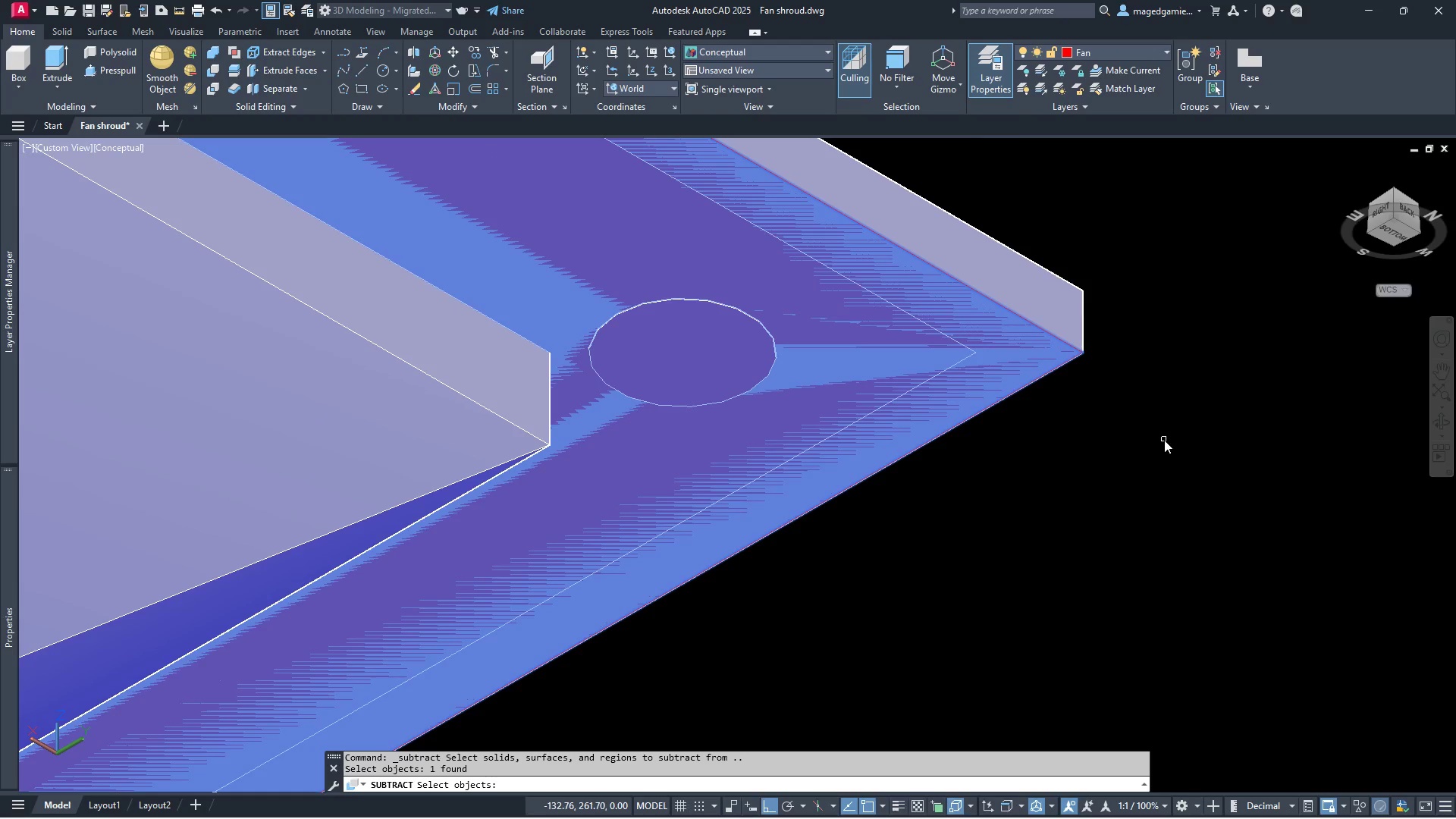 
right_click([1164, 440])
 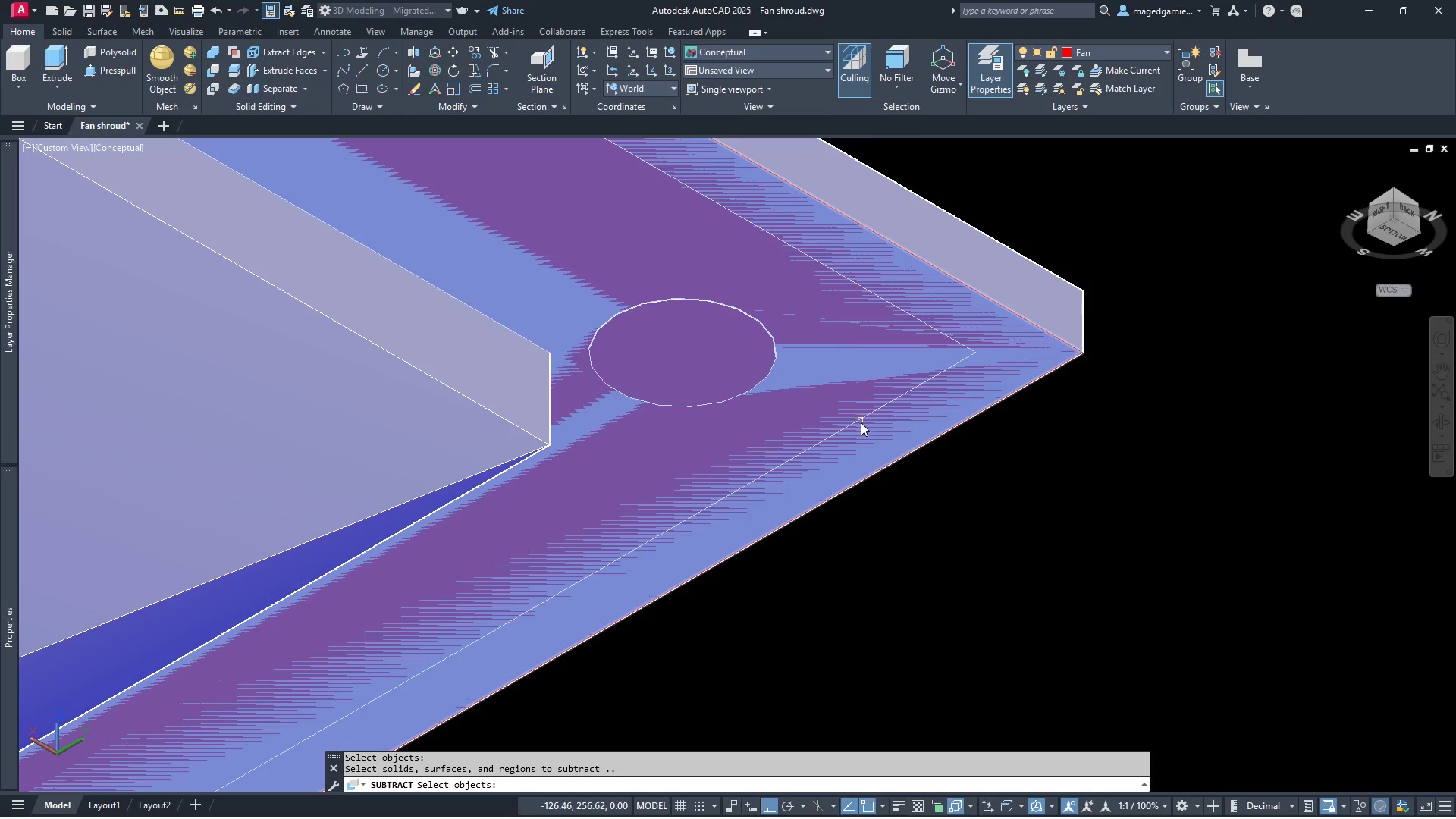 
scroll: coordinate [1055, 400], scroll_direction: down, amount: 5.0
 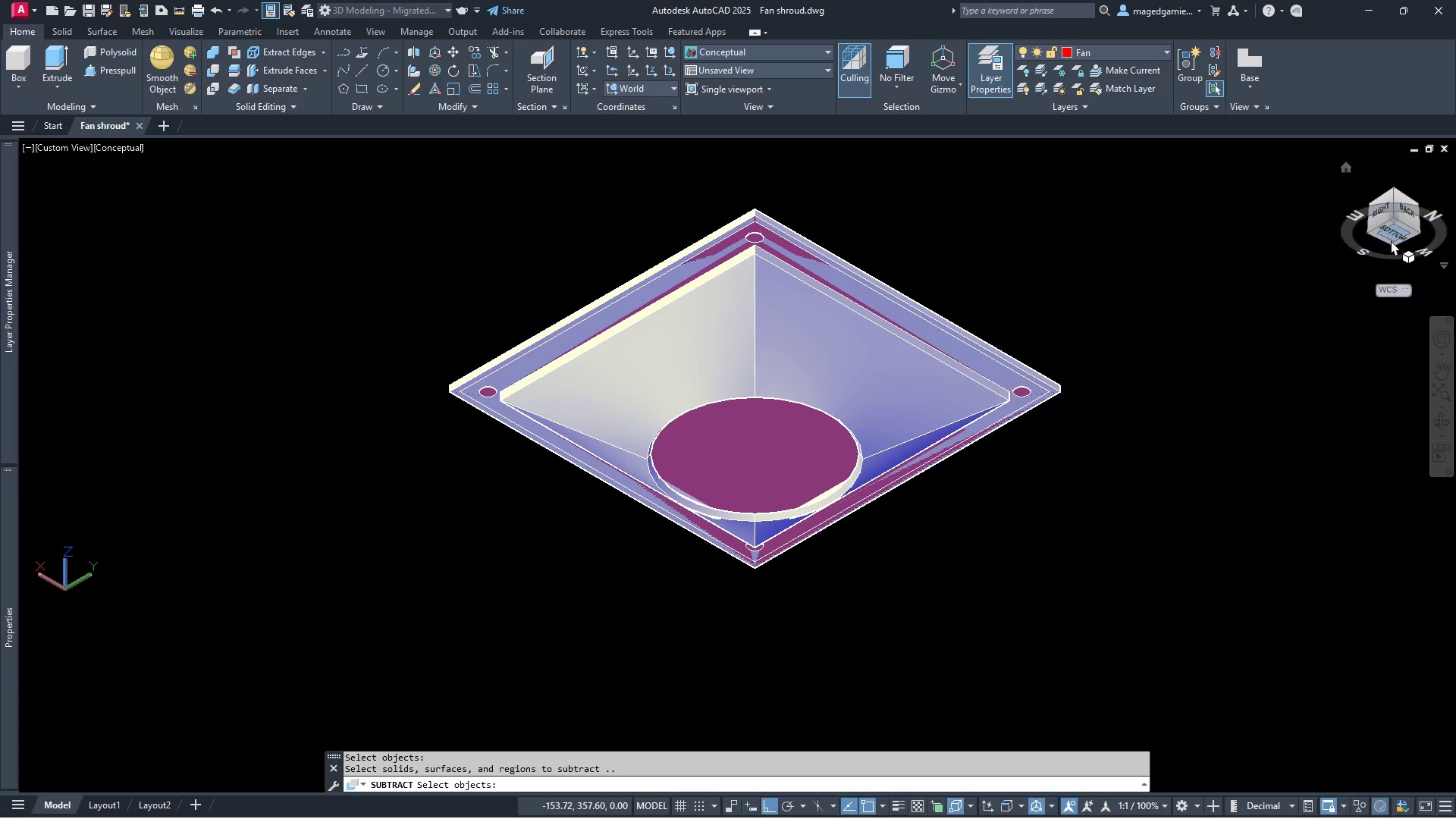 
left_click([1391, 236])
 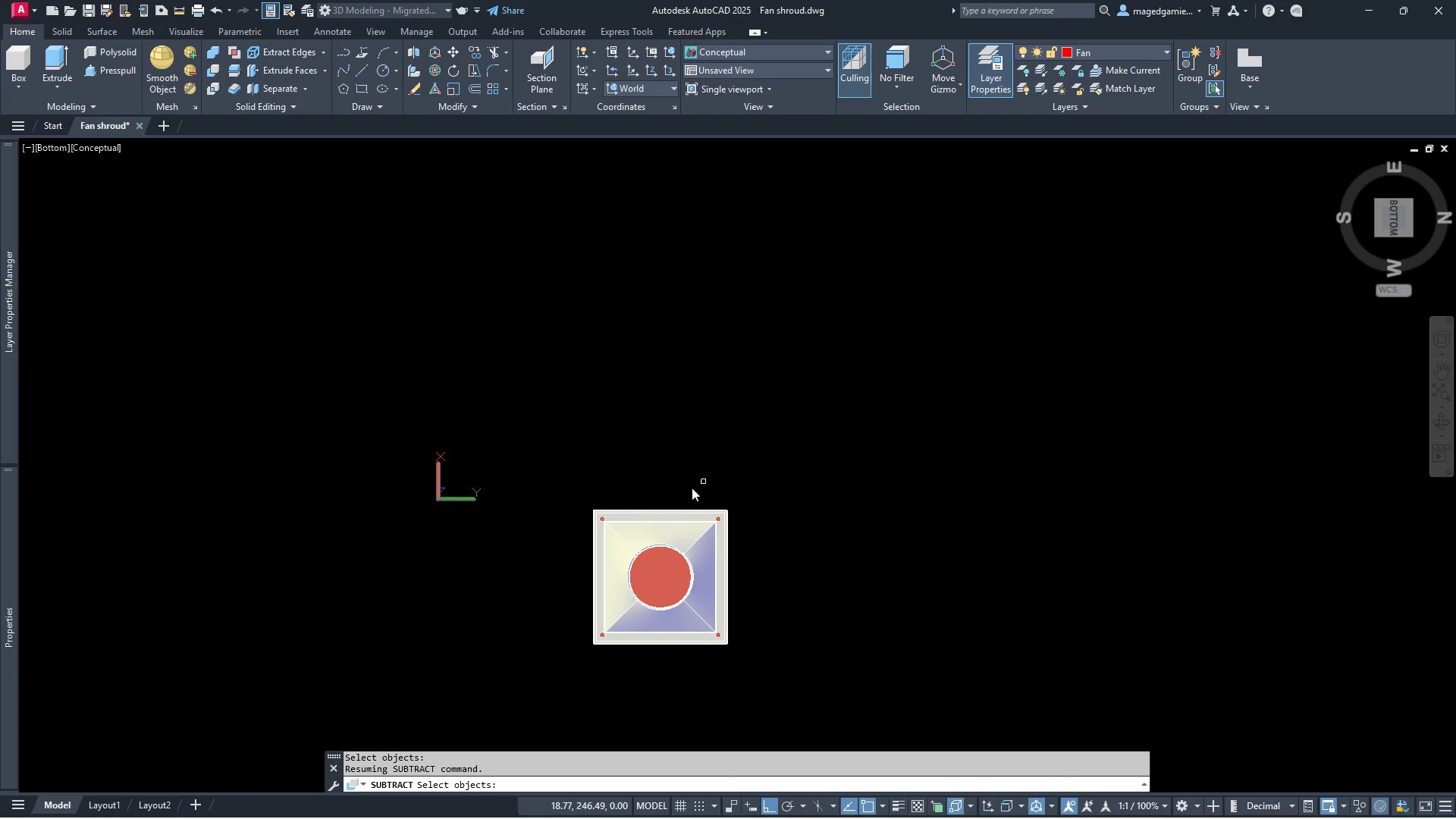 
scroll: coordinate [632, 542], scroll_direction: up, amount: 4.0
 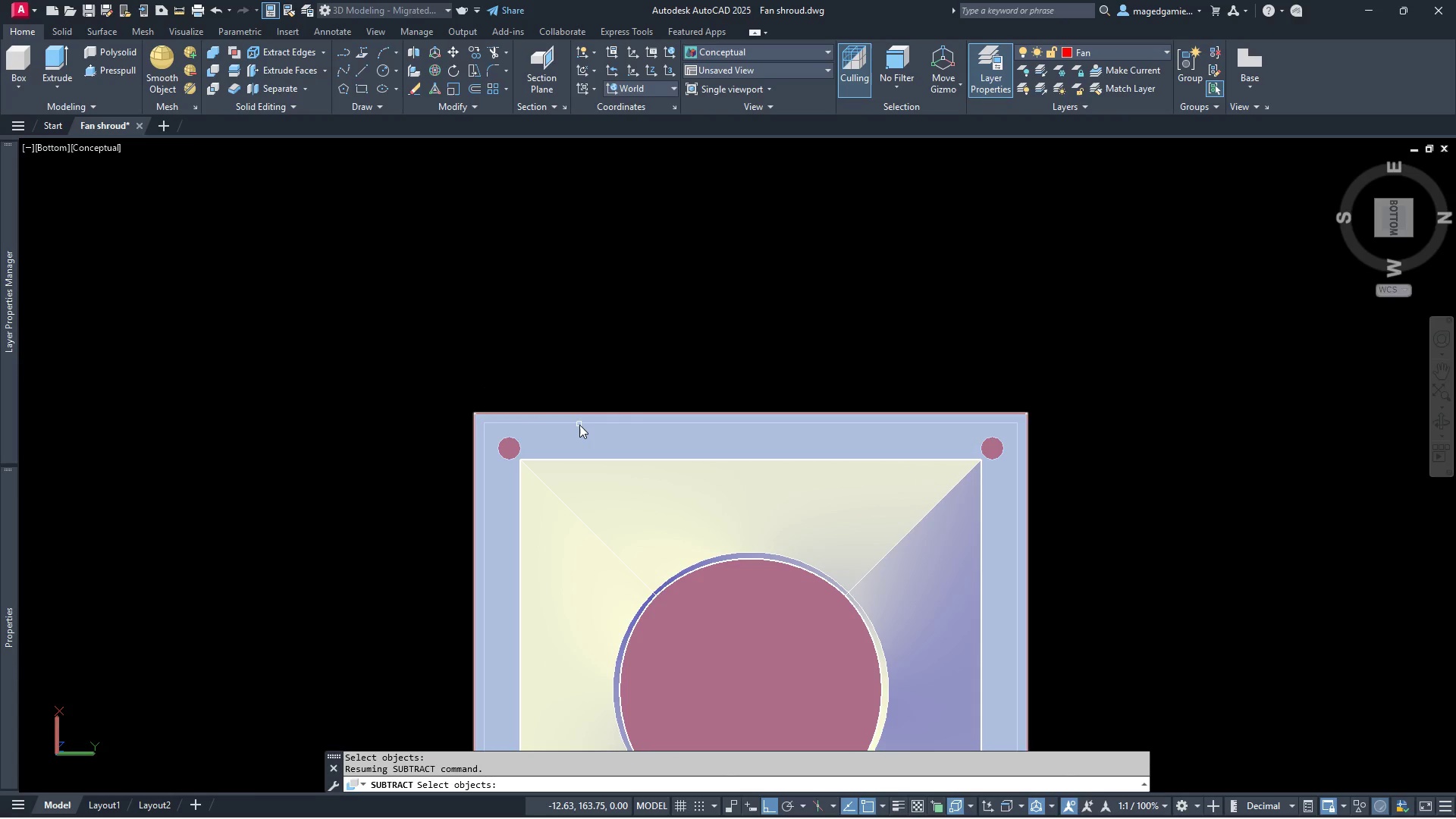 
wait(5.32)
 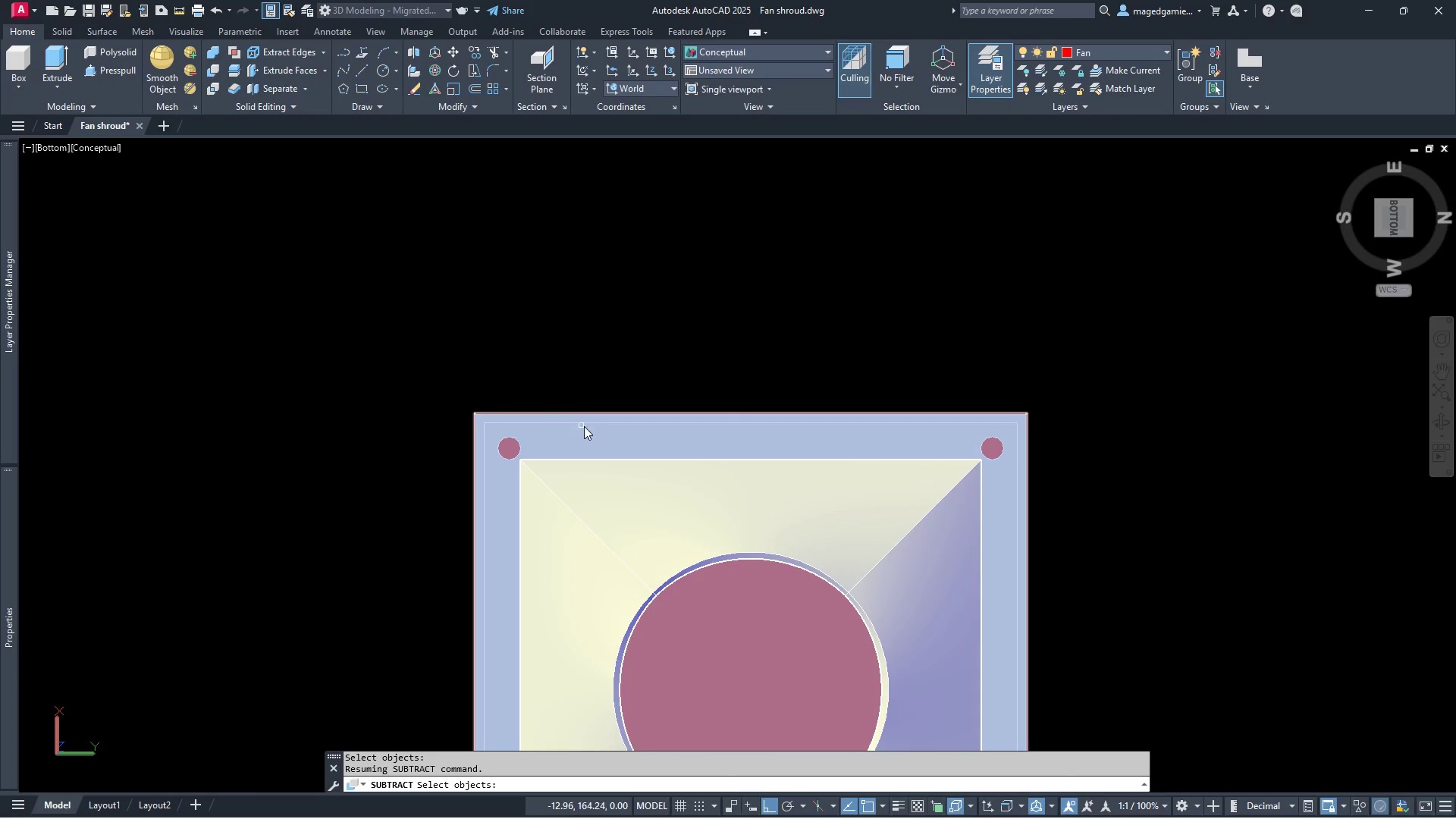 
left_click([579, 425])
 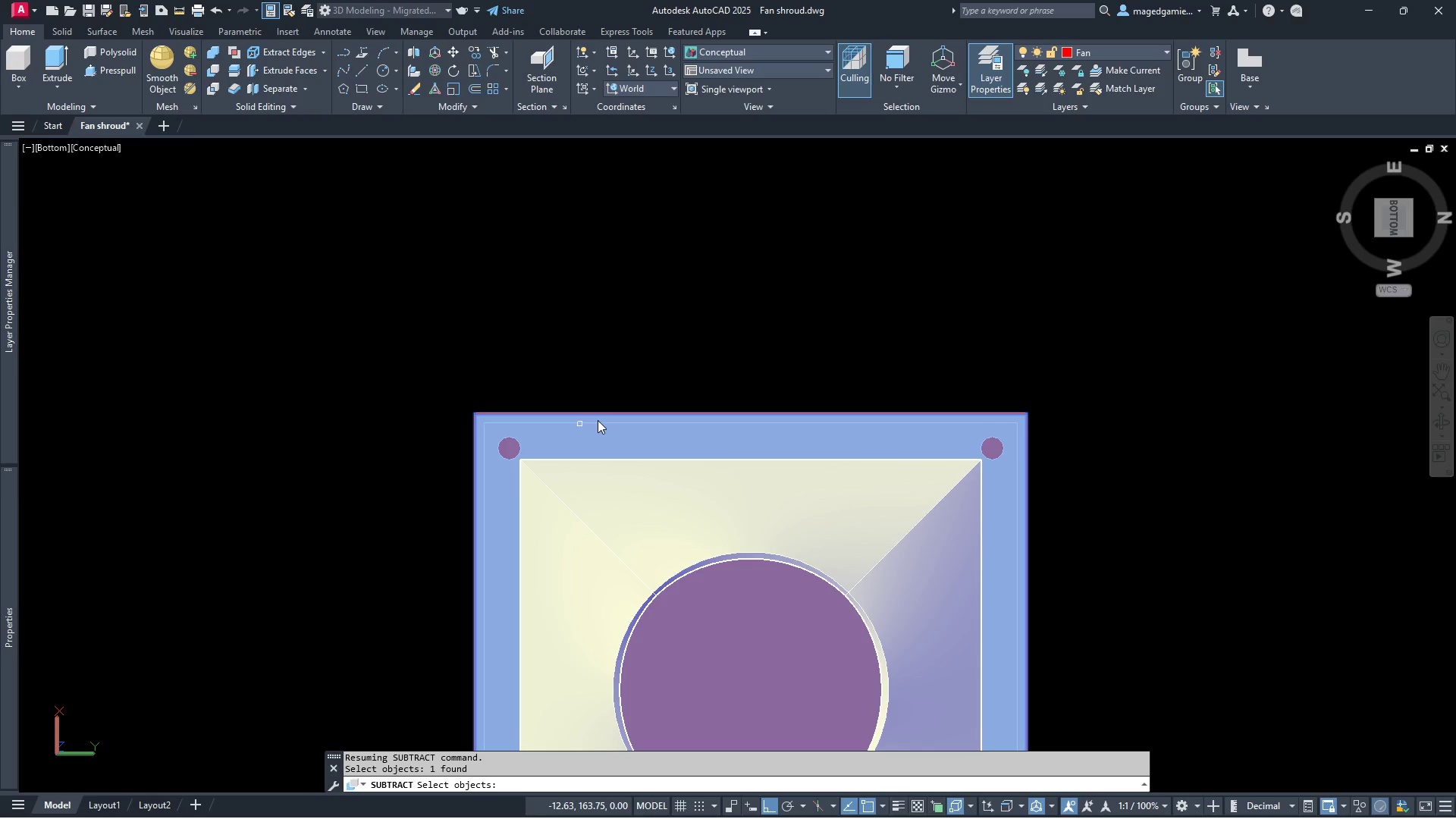 
right_click([701, 341])
 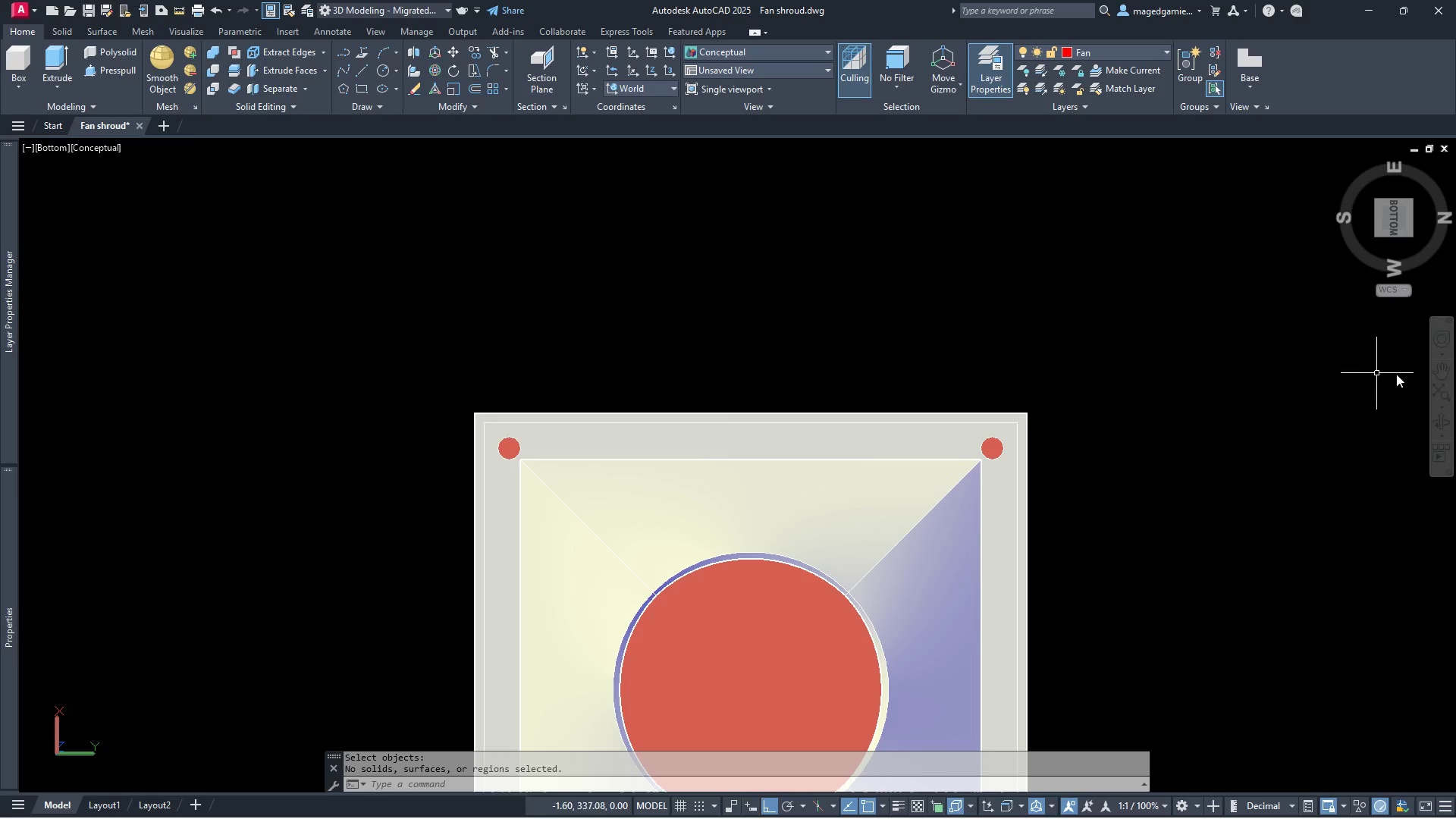 
left_click([1445, 419])
 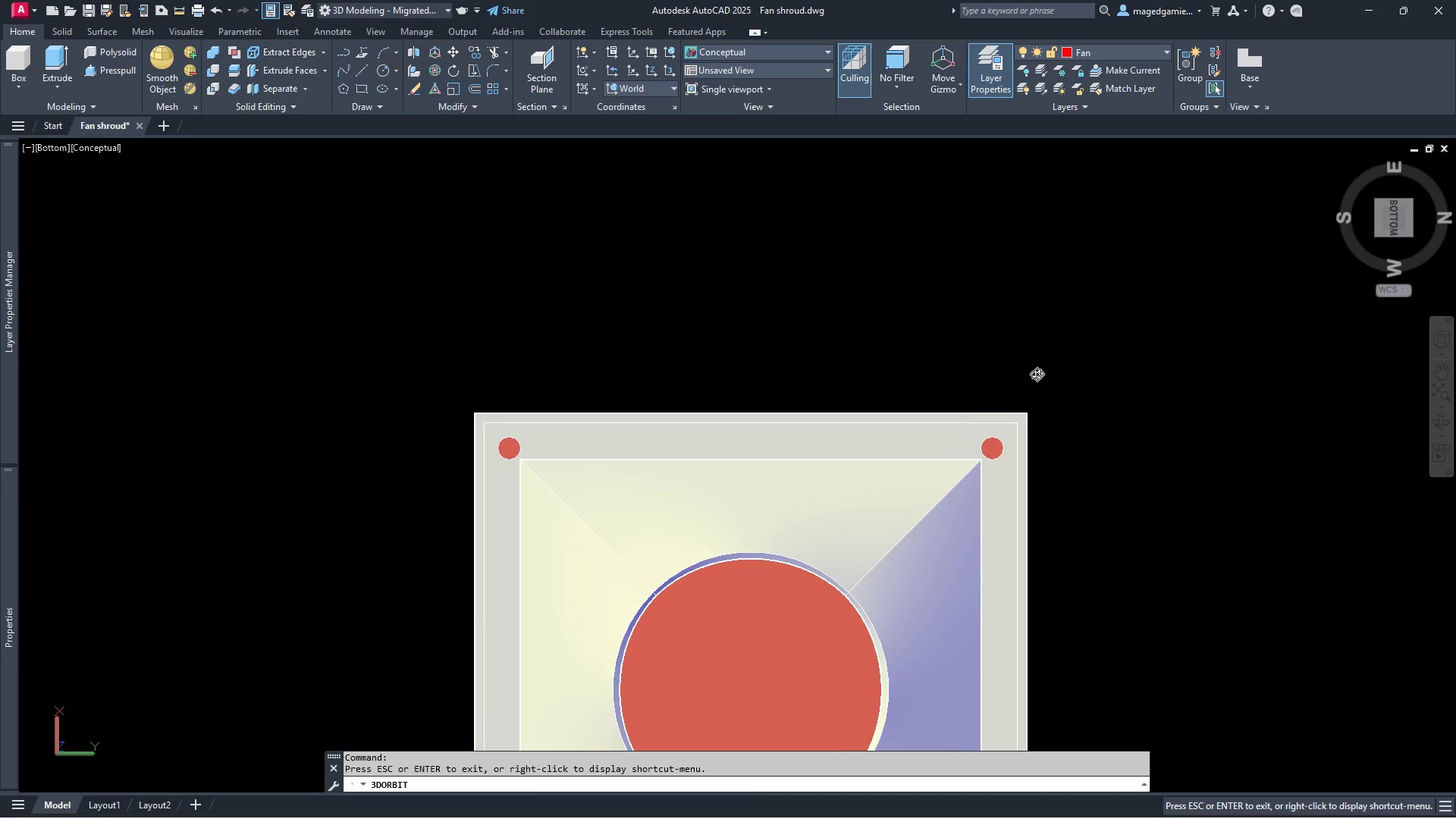 
left_click_drag(start_coordinate=[1034, 374], to_coordinate=[1059, 394])
 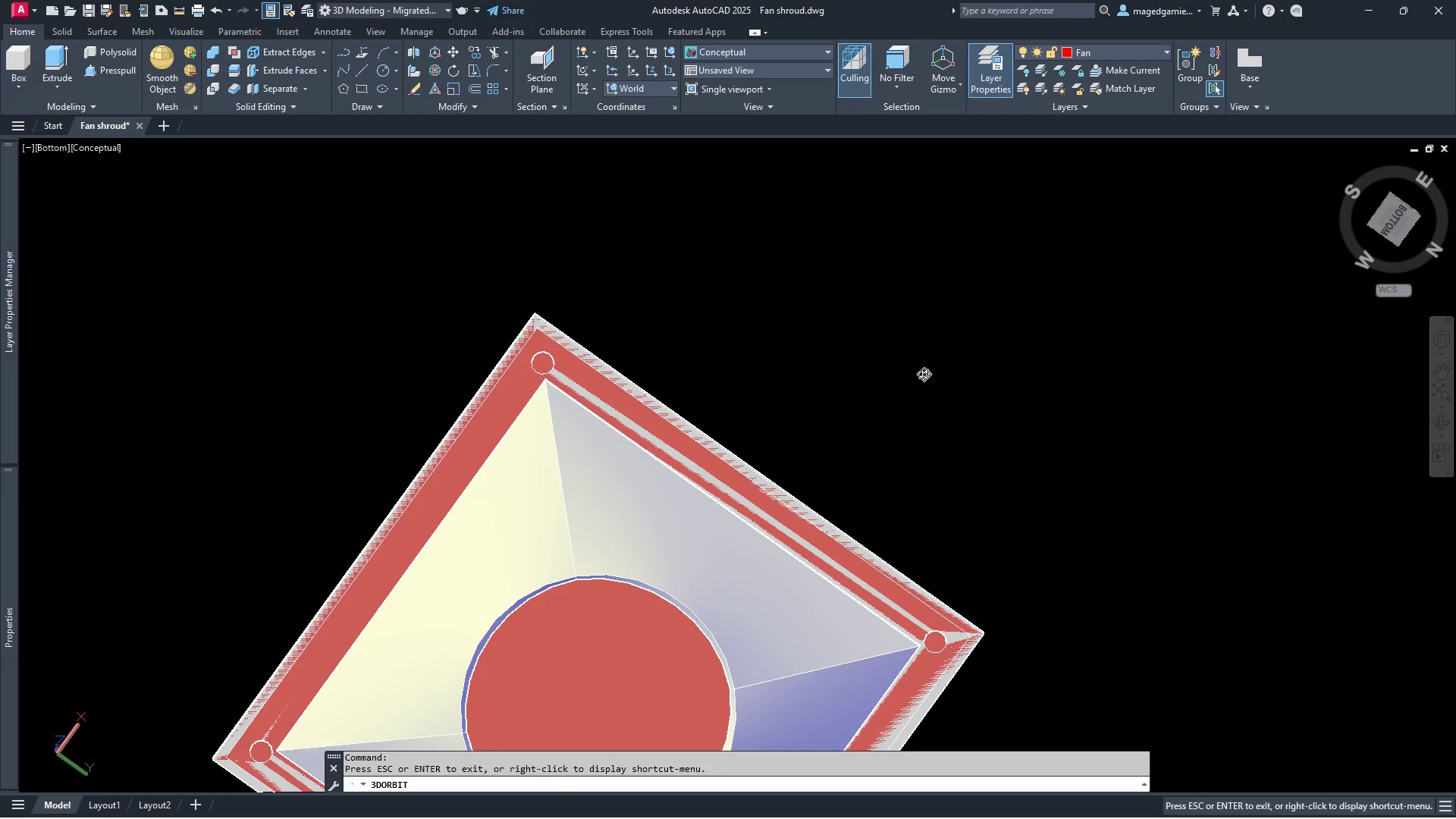 
left_click_drag(start_coordinate=[857, 378], to_coordinate=[811, 469])
 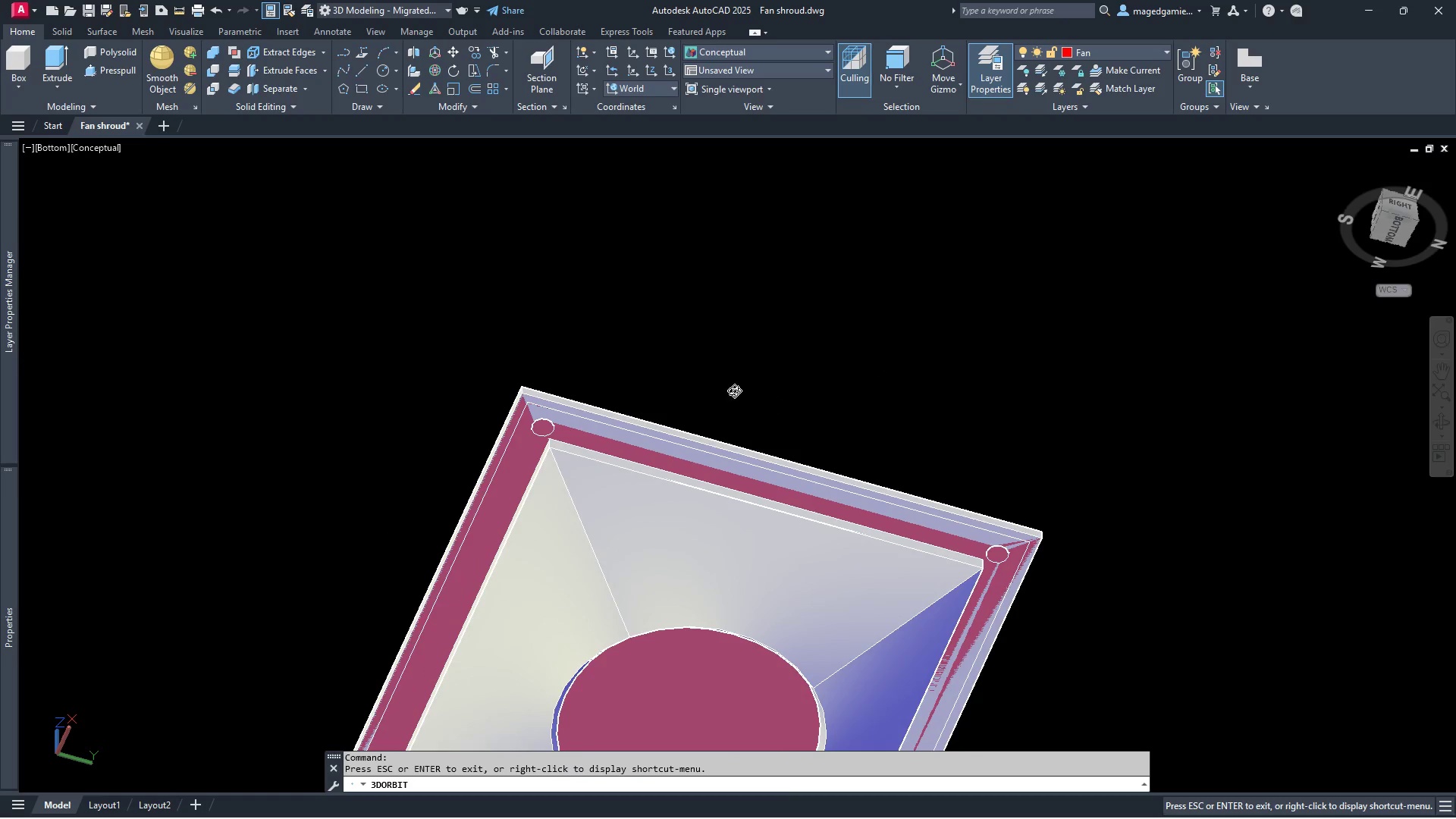 
left_click_drag(start_coordinate=[725, 414], to_coordinate=[760, 508])
 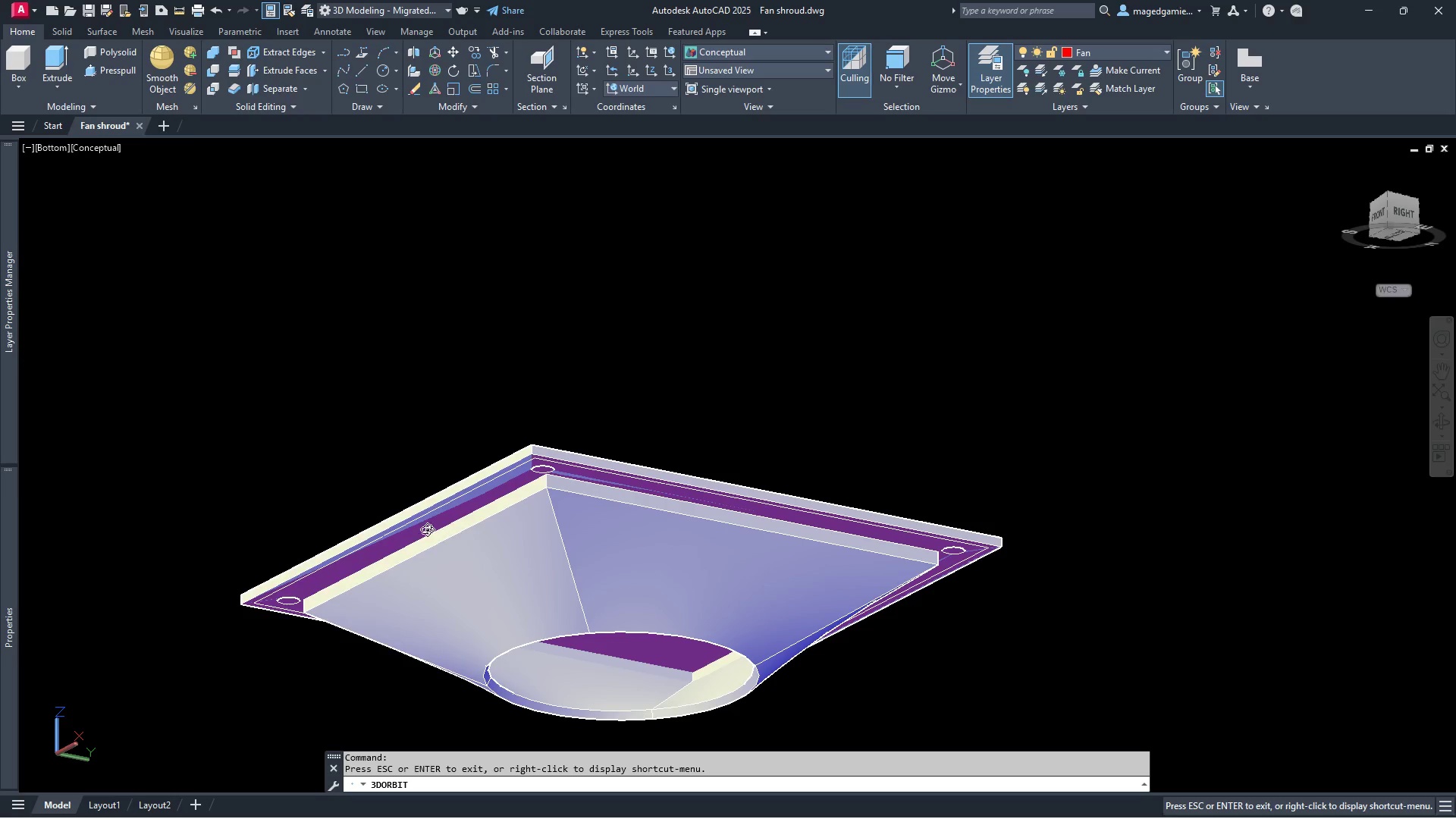 
scroll: coordinate [449, 505], scroll_direction: up, amount: 7.0
 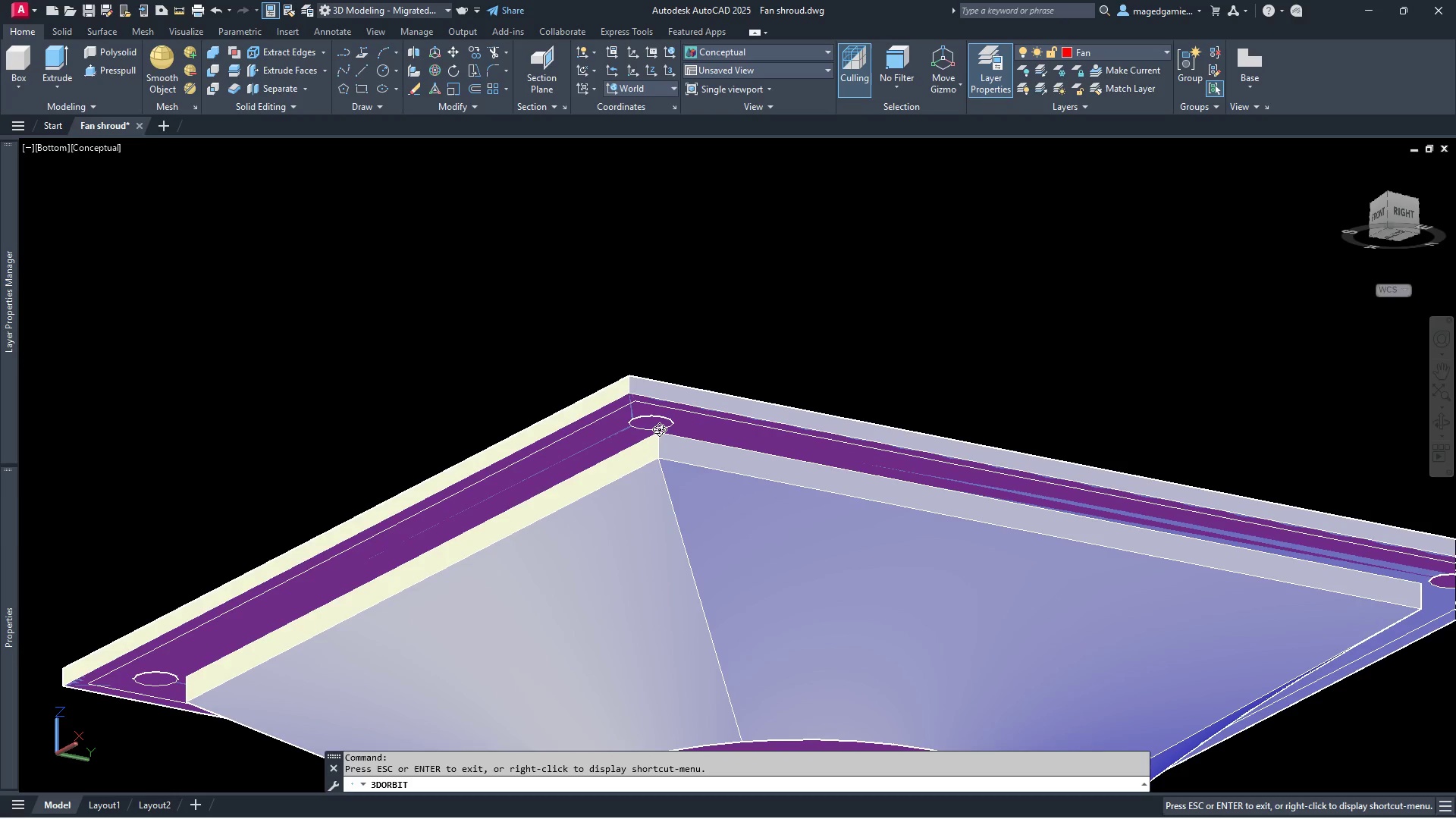 
key(Escape)
 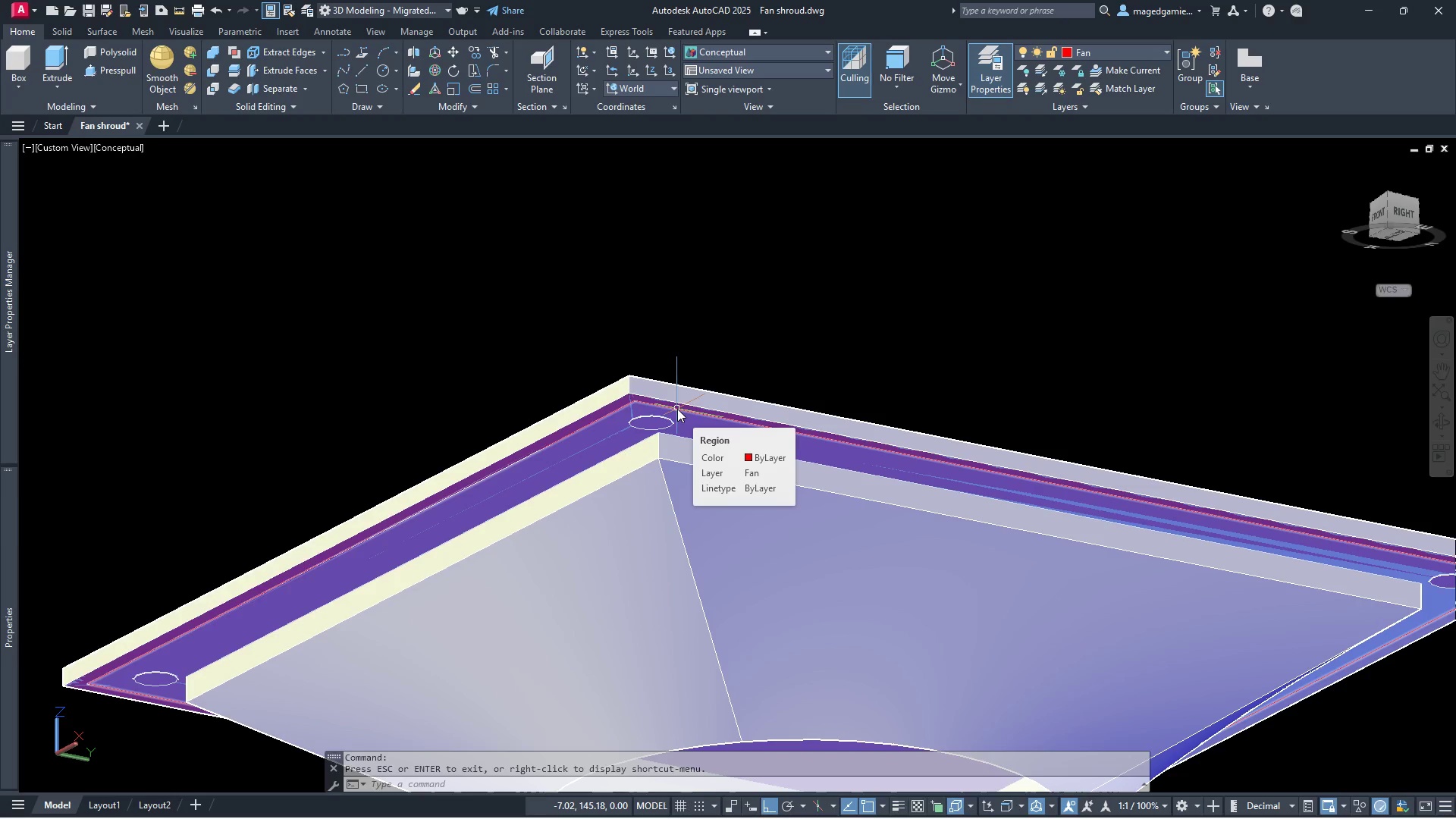 
wait(5.64)
 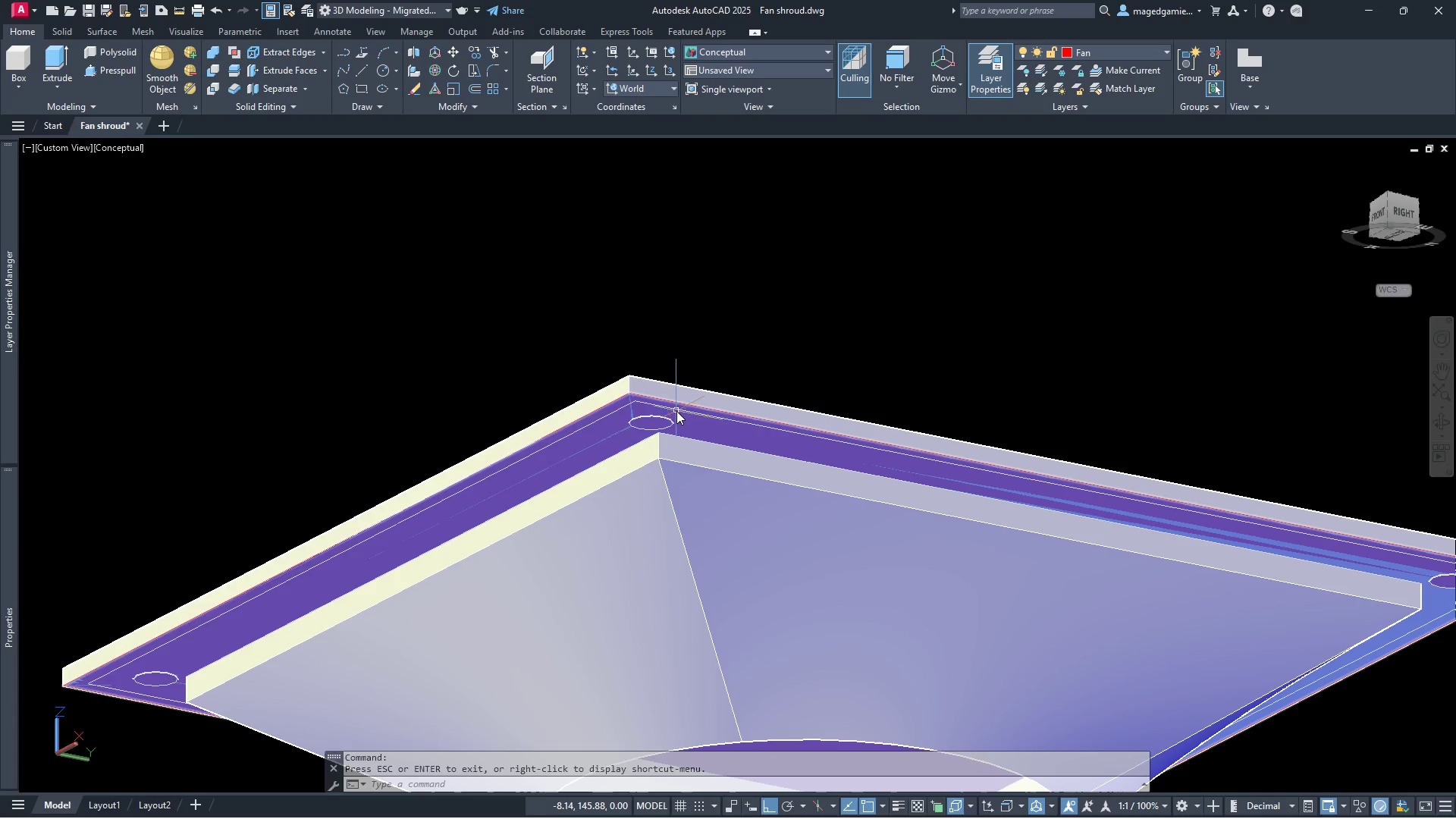 
scroll: coordinate [657, 409], scroll_direction: up, amount: 5.0
 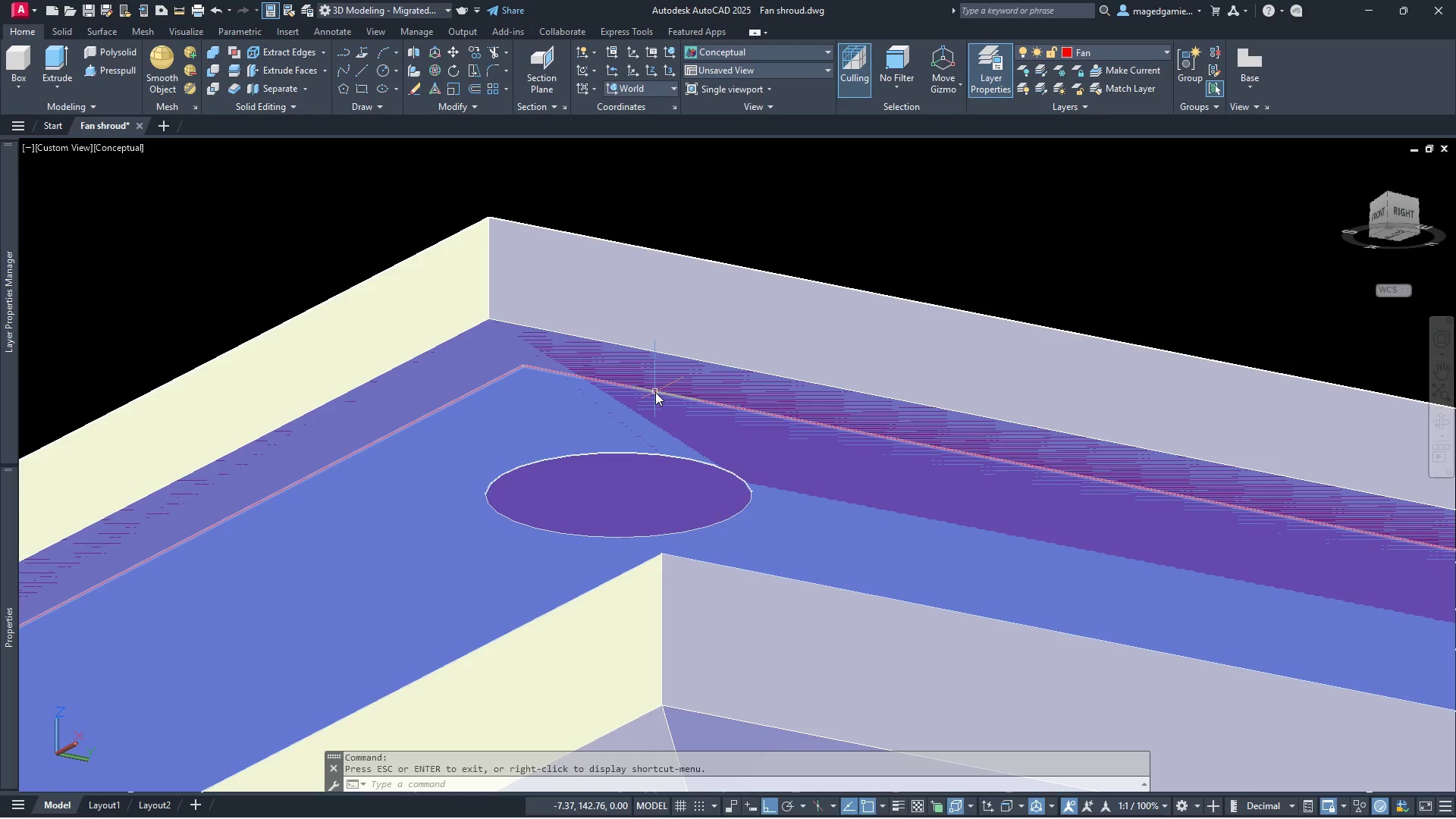 
key(Escape)
 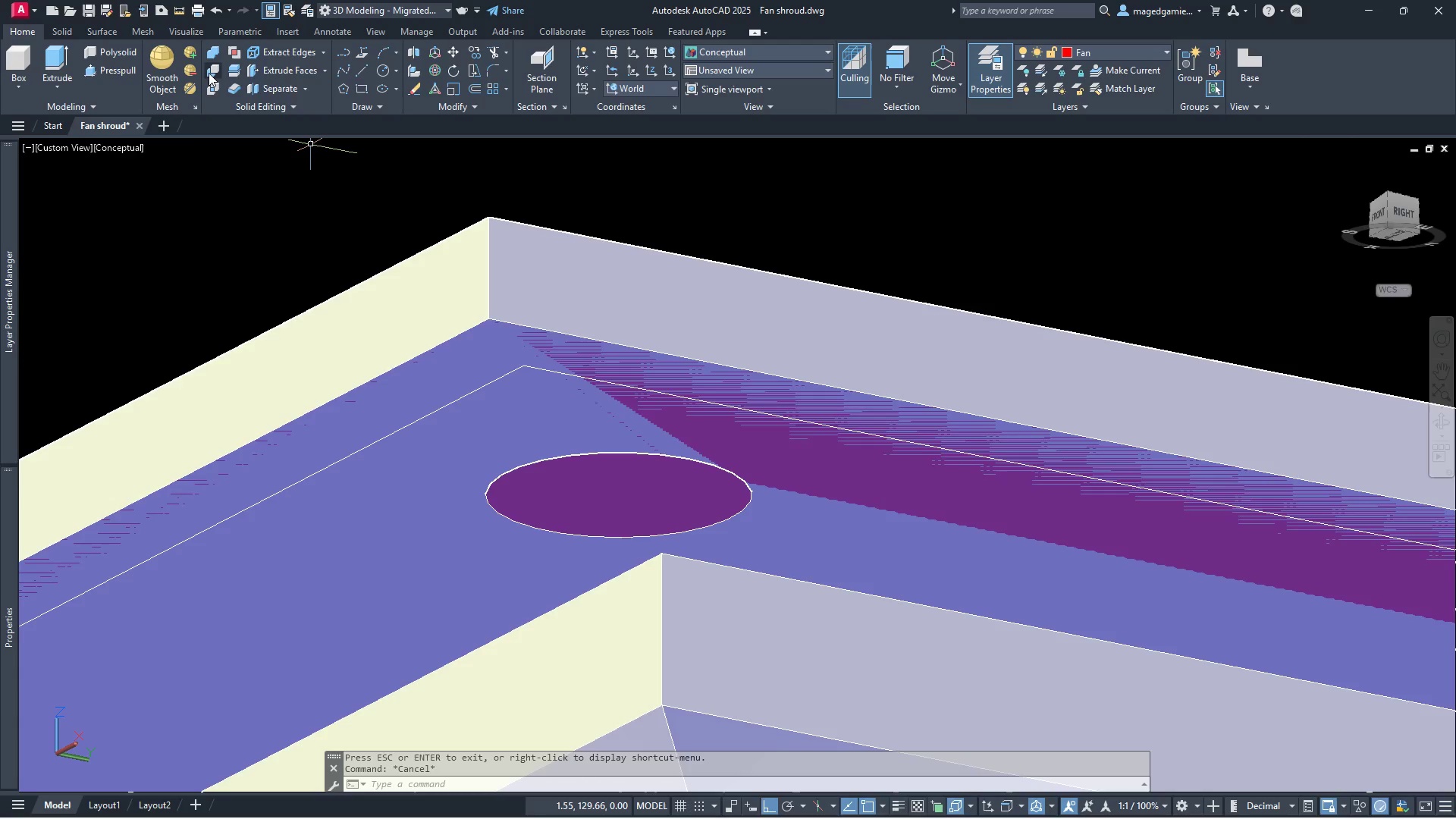 
left_click([213, 72])
 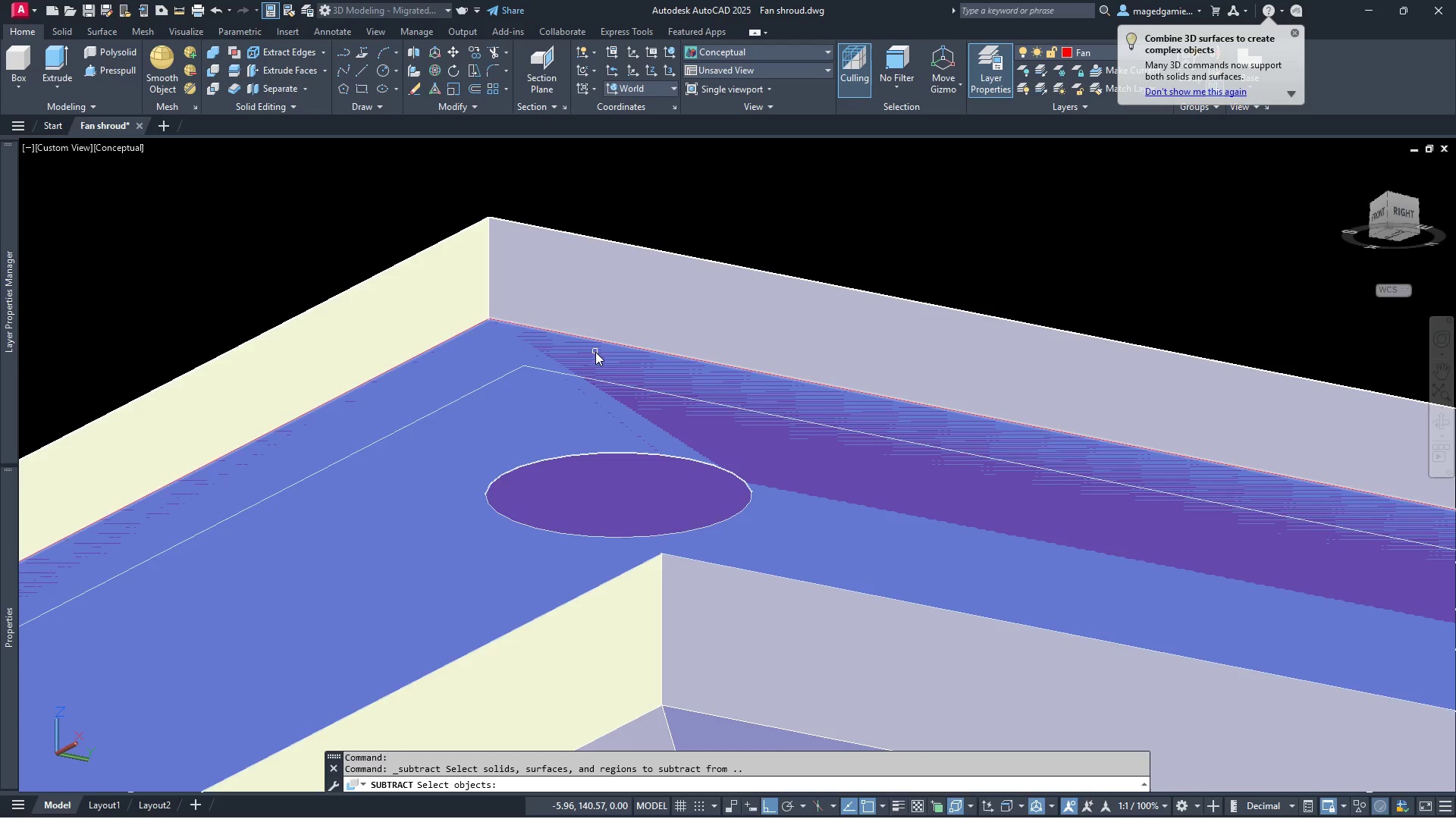 
left_click([595, 352])
 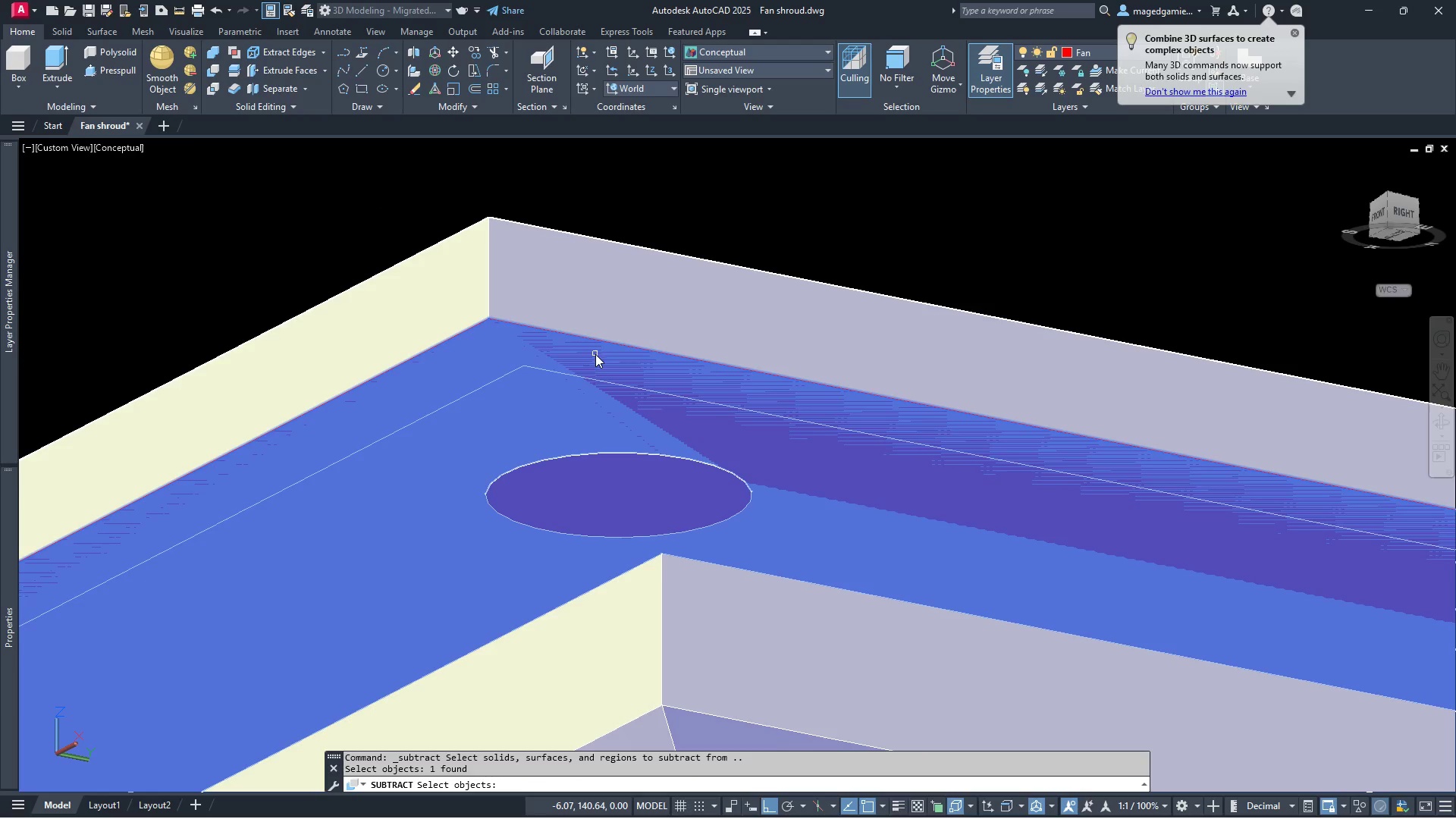 
right_click([595, 354])
 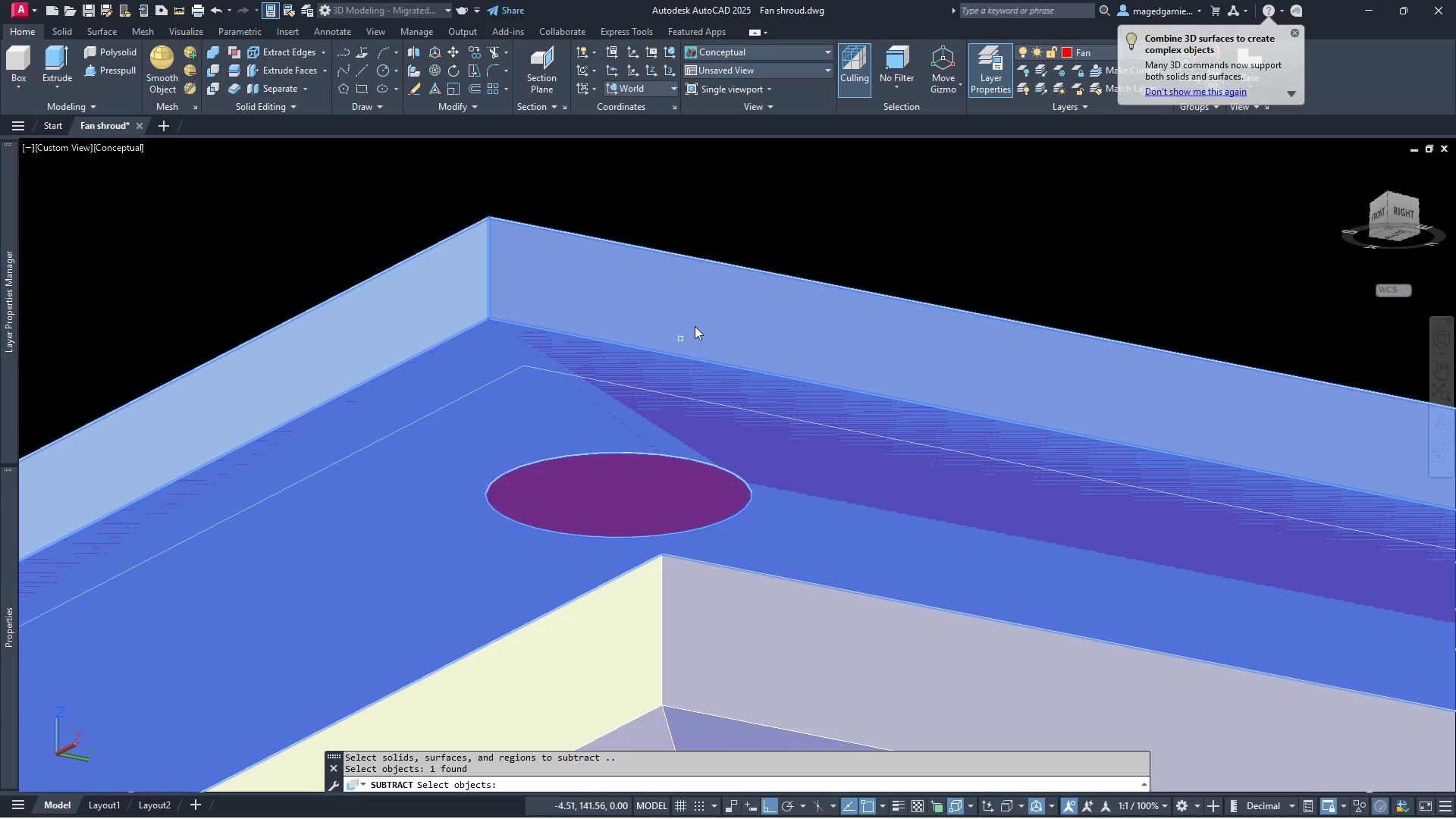 
right_click([729, 240])
 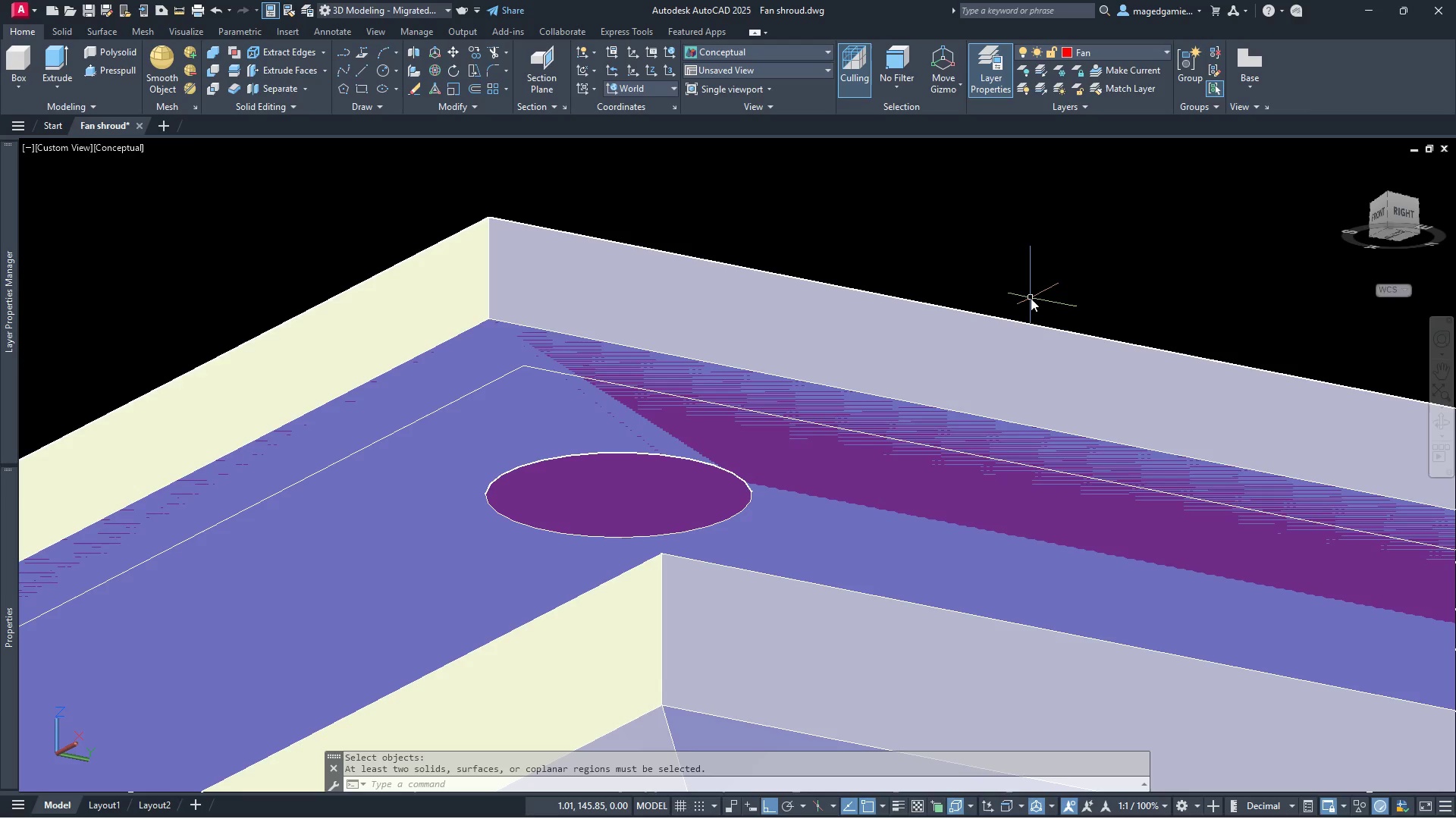 
key(Escape)
 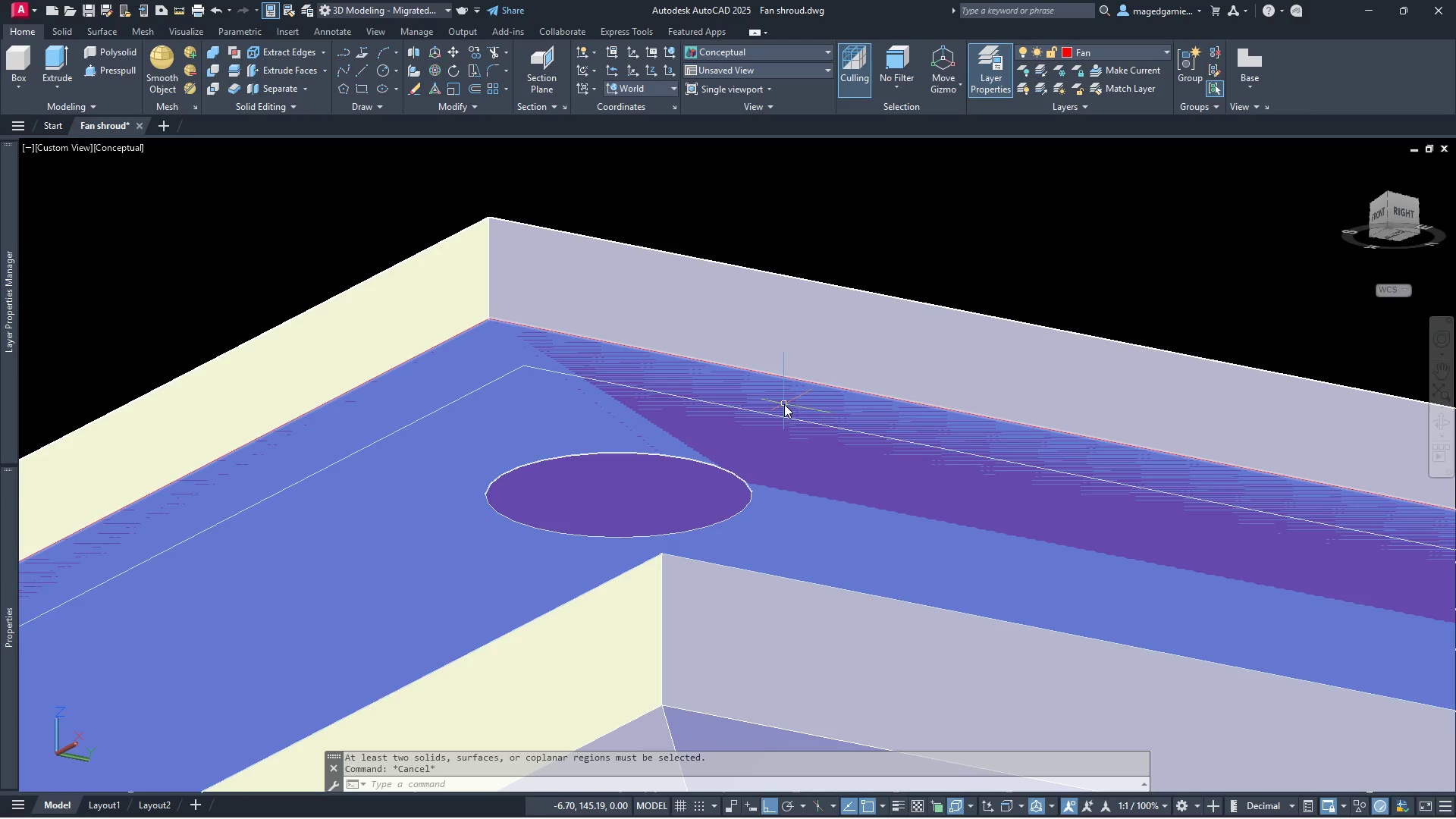 
left_click([784, 404])
 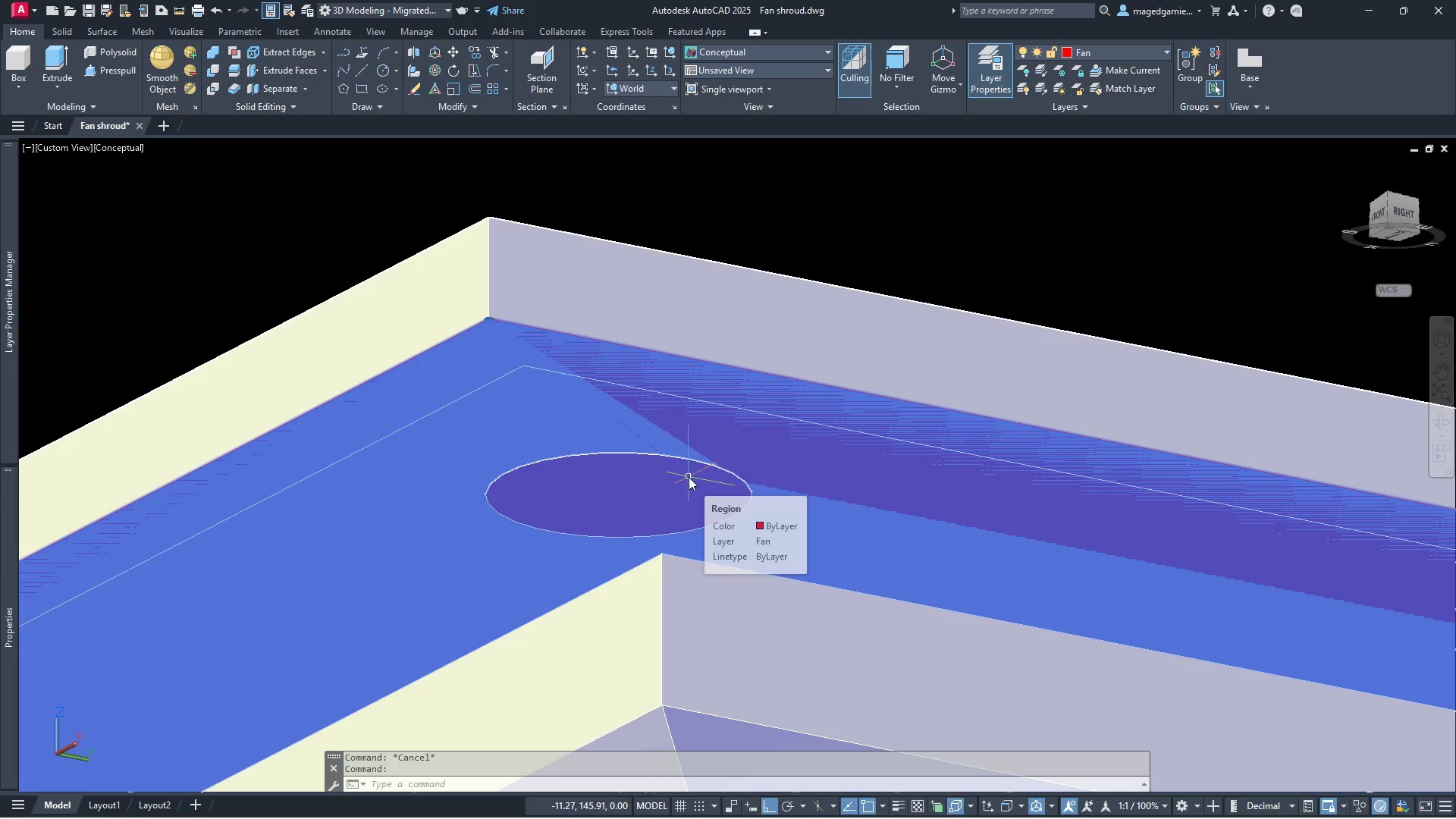 
key(Escape)
 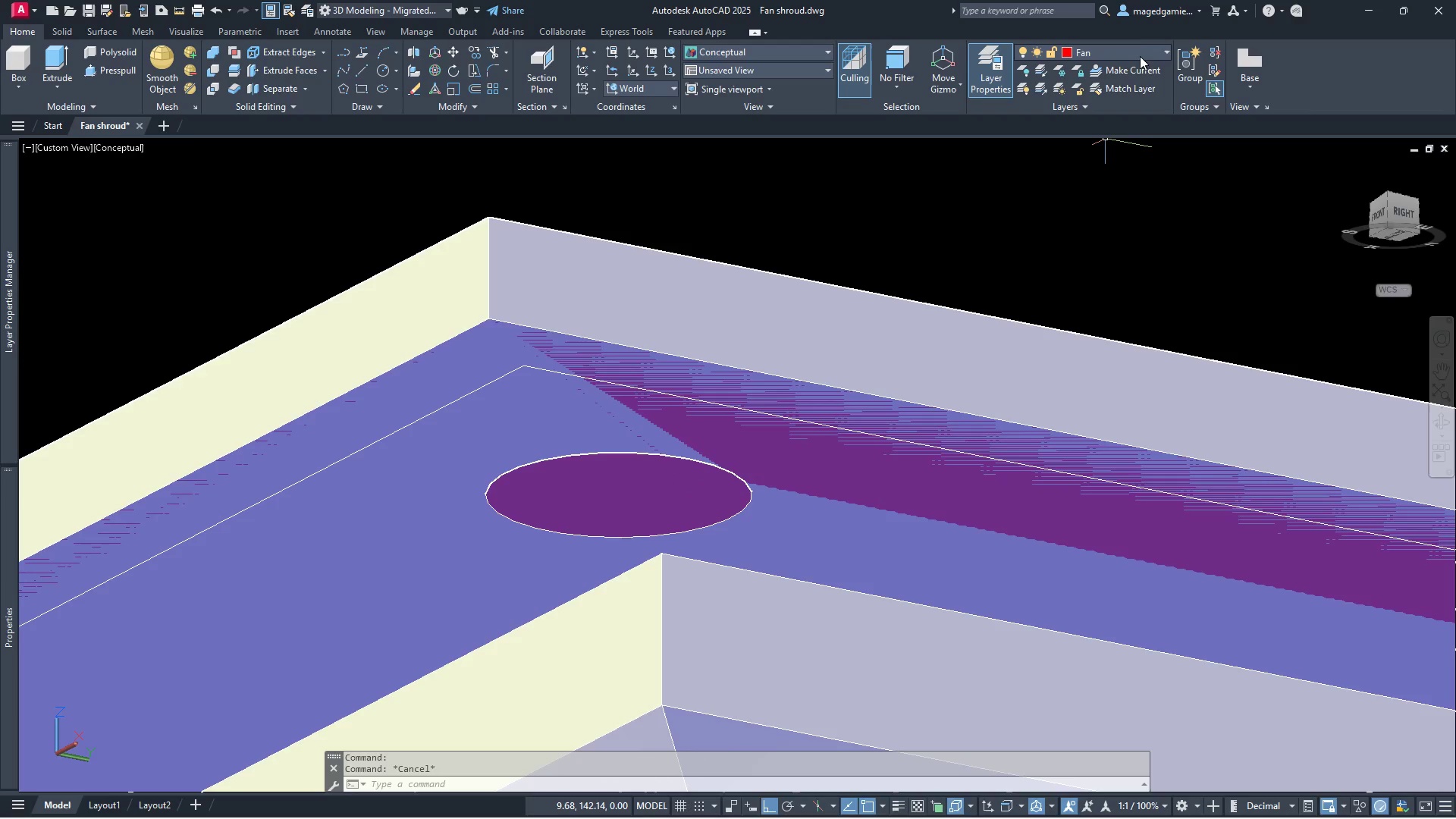 
left_click_drag(start_coordinate=[1135, 42], to_coordinate=[1135, 54])
 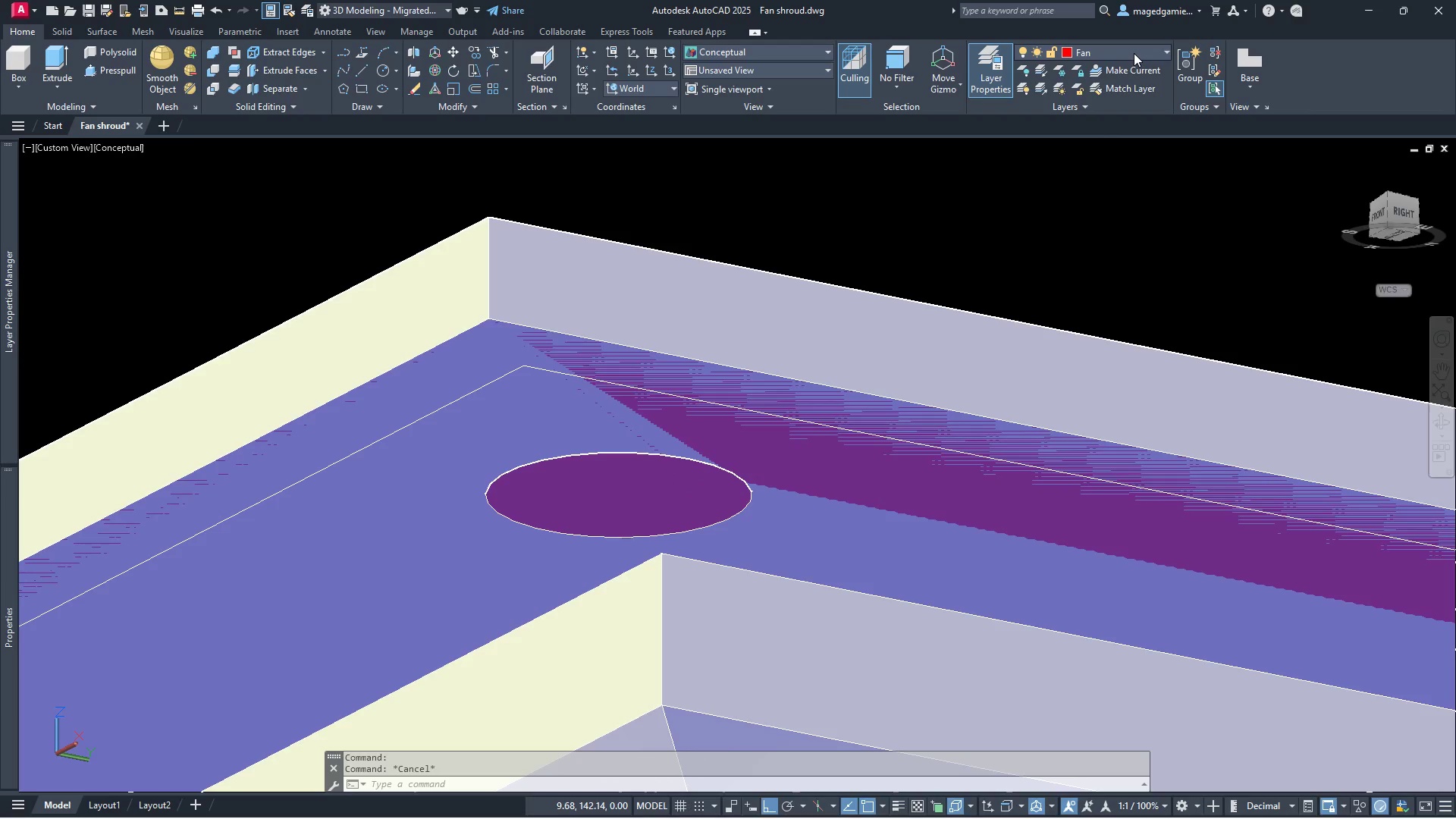 
left_click([1134, 53])
 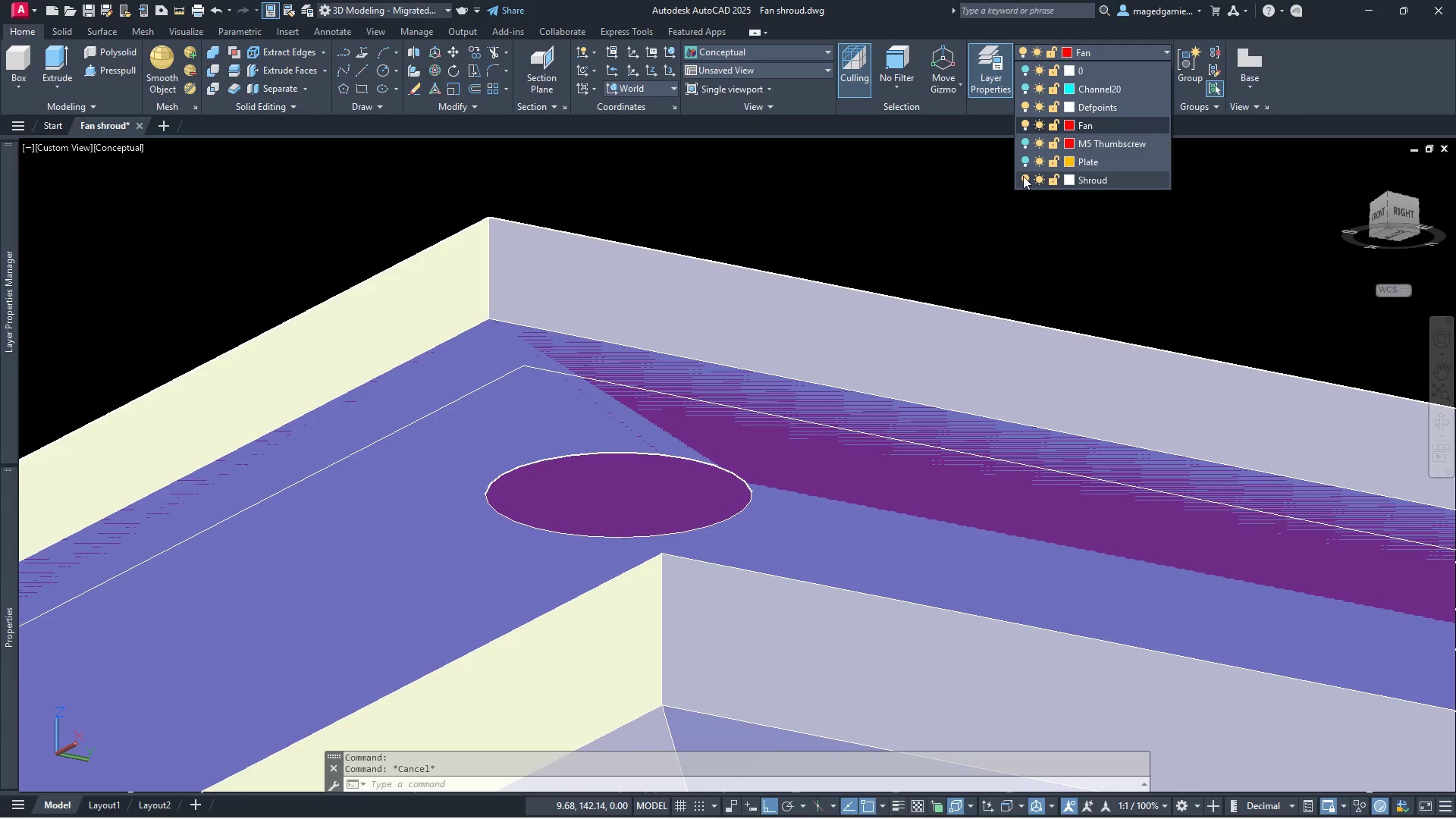 
left_click([1023, 176])
 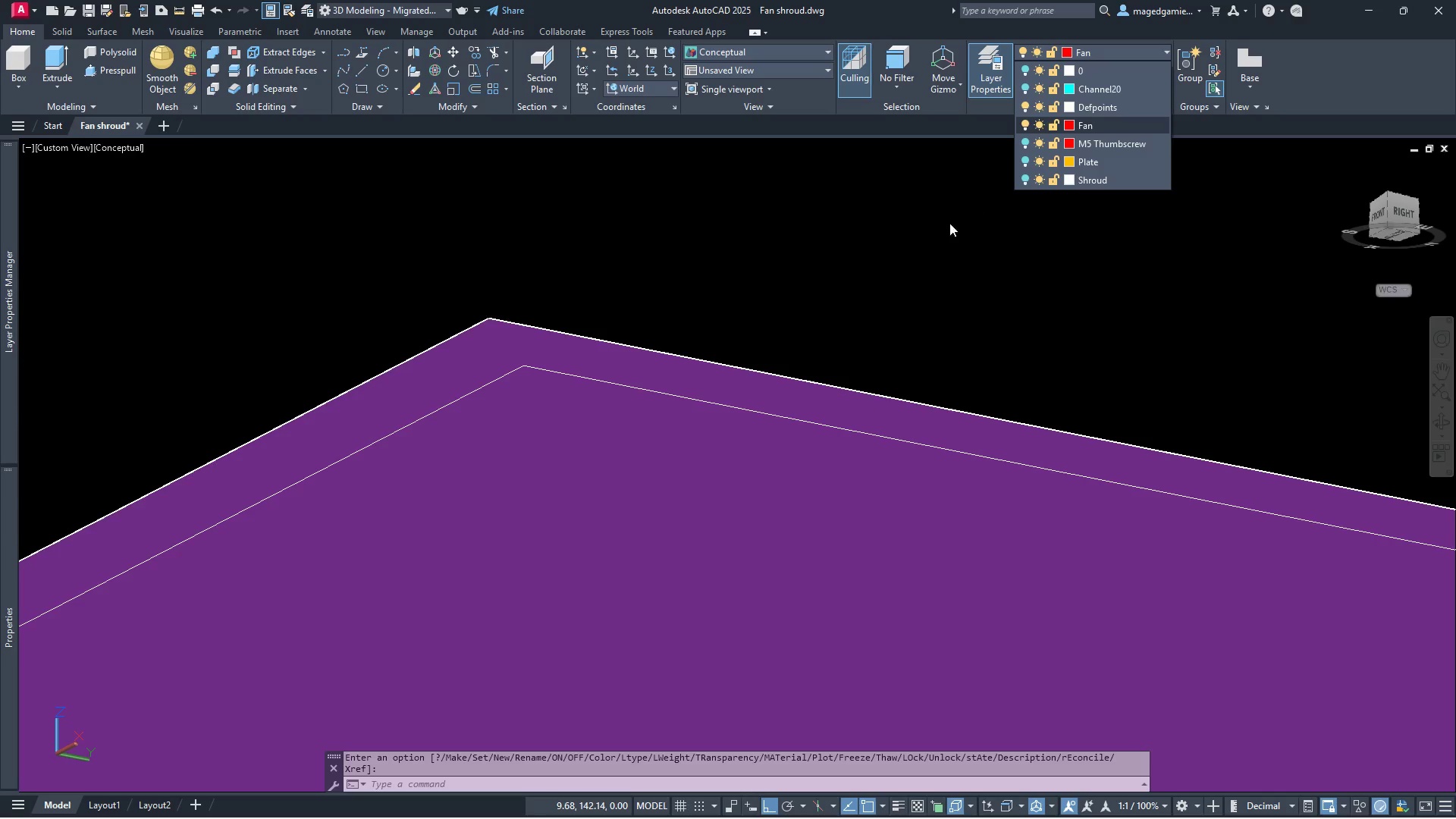 
key(Escape)
 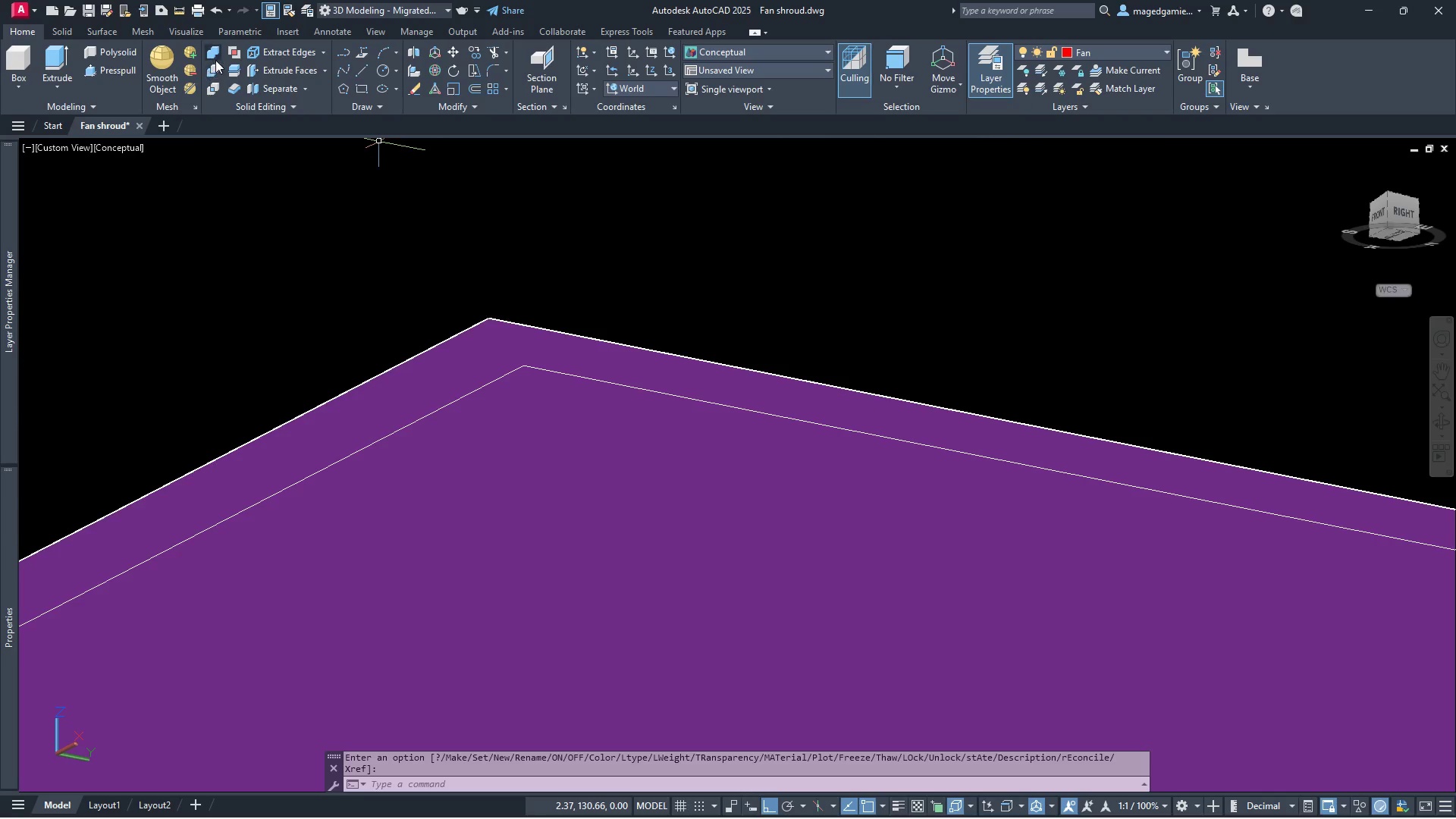 
left_click([211, 67])
 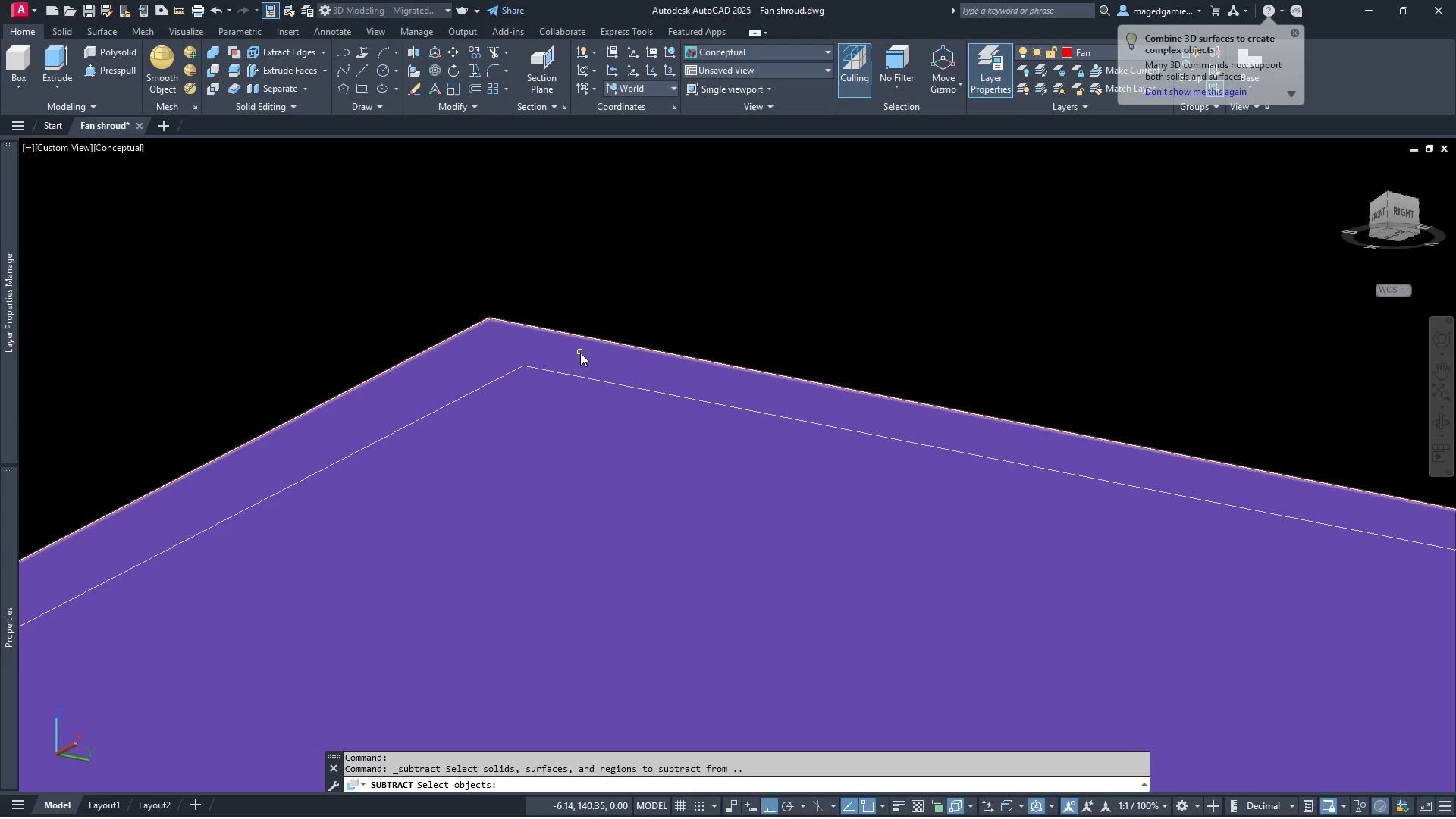 
left_click([580, 353])
 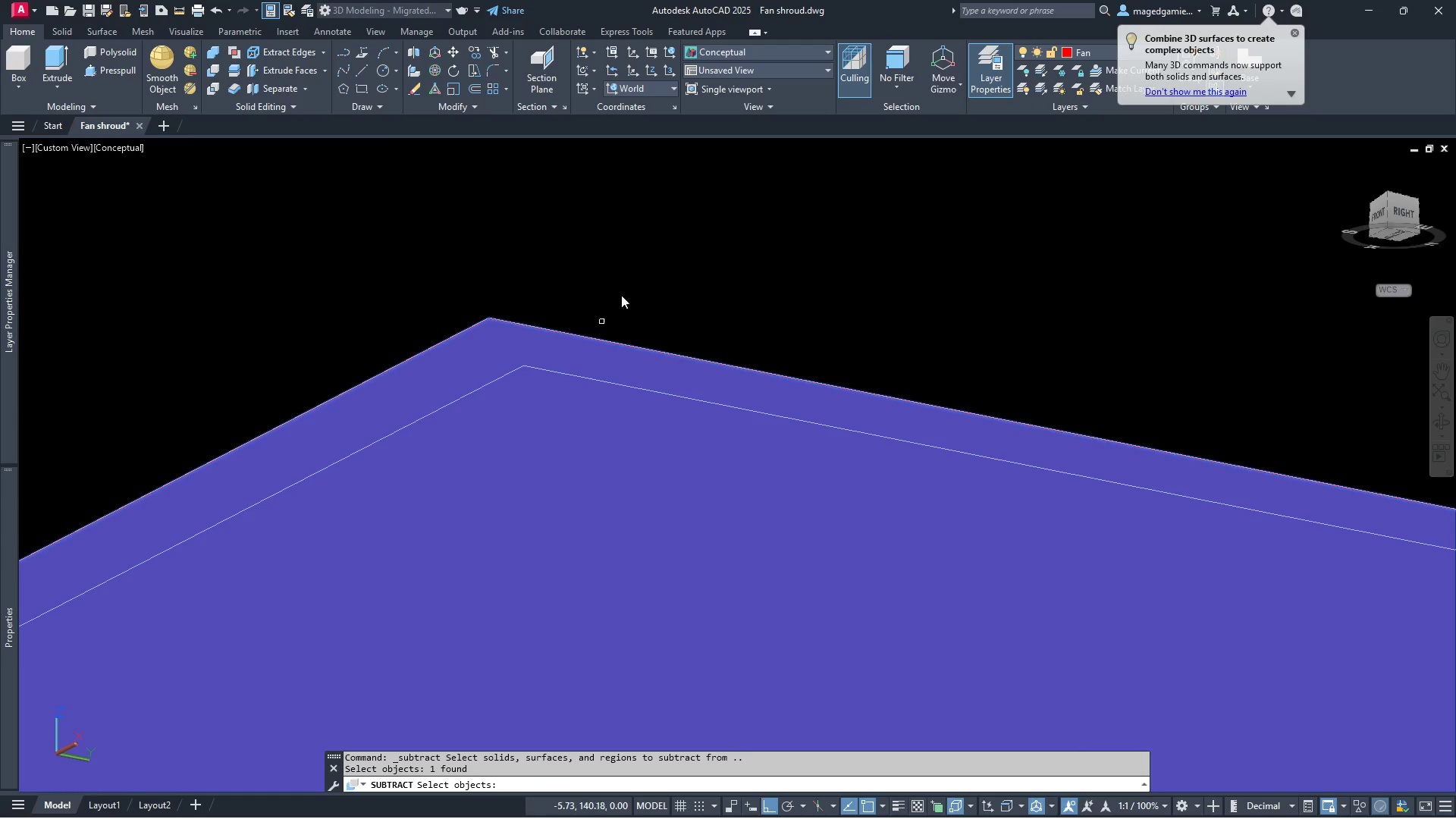 
right_click([629, 270])
 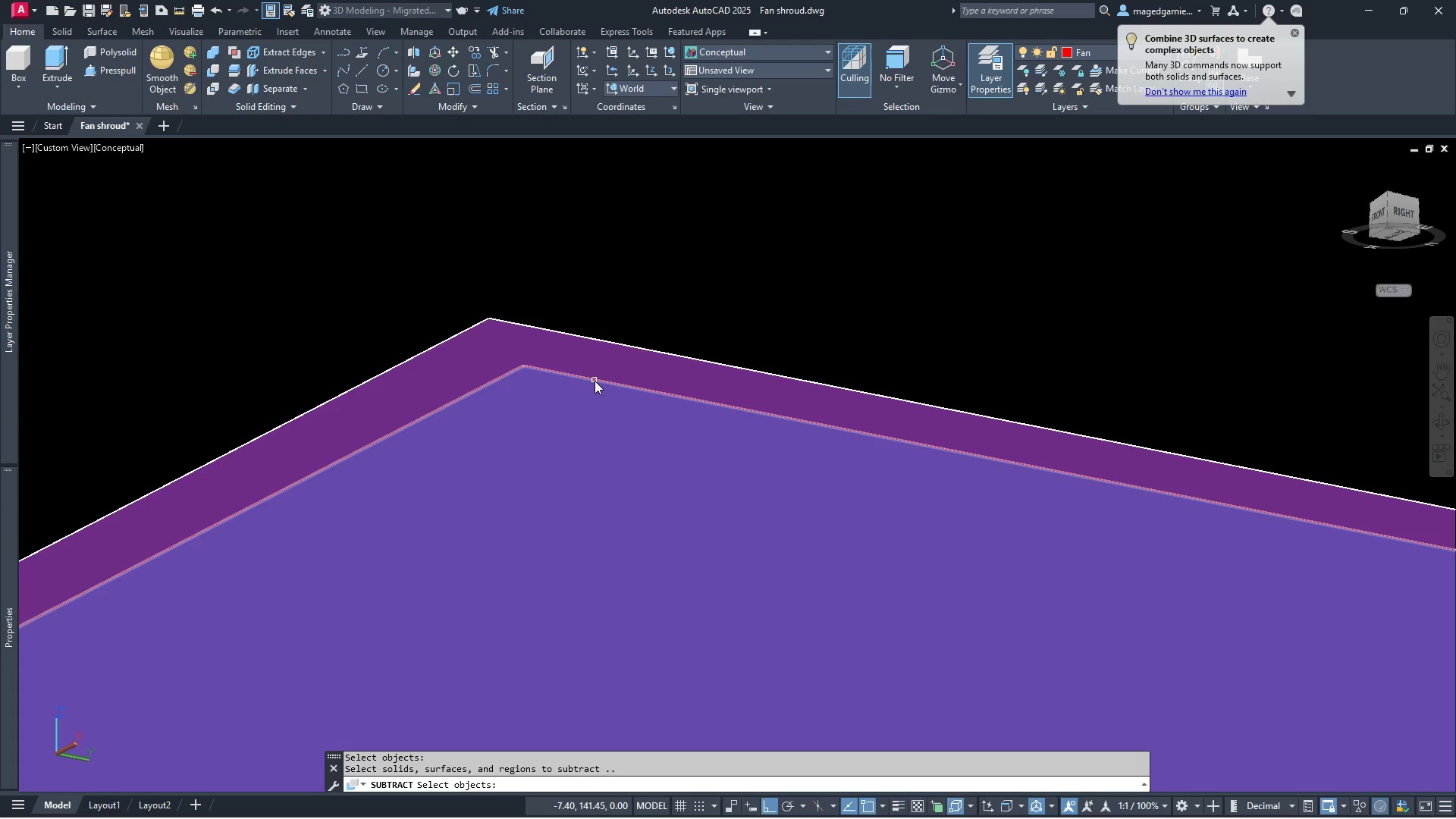 
right_click([775, 243])
 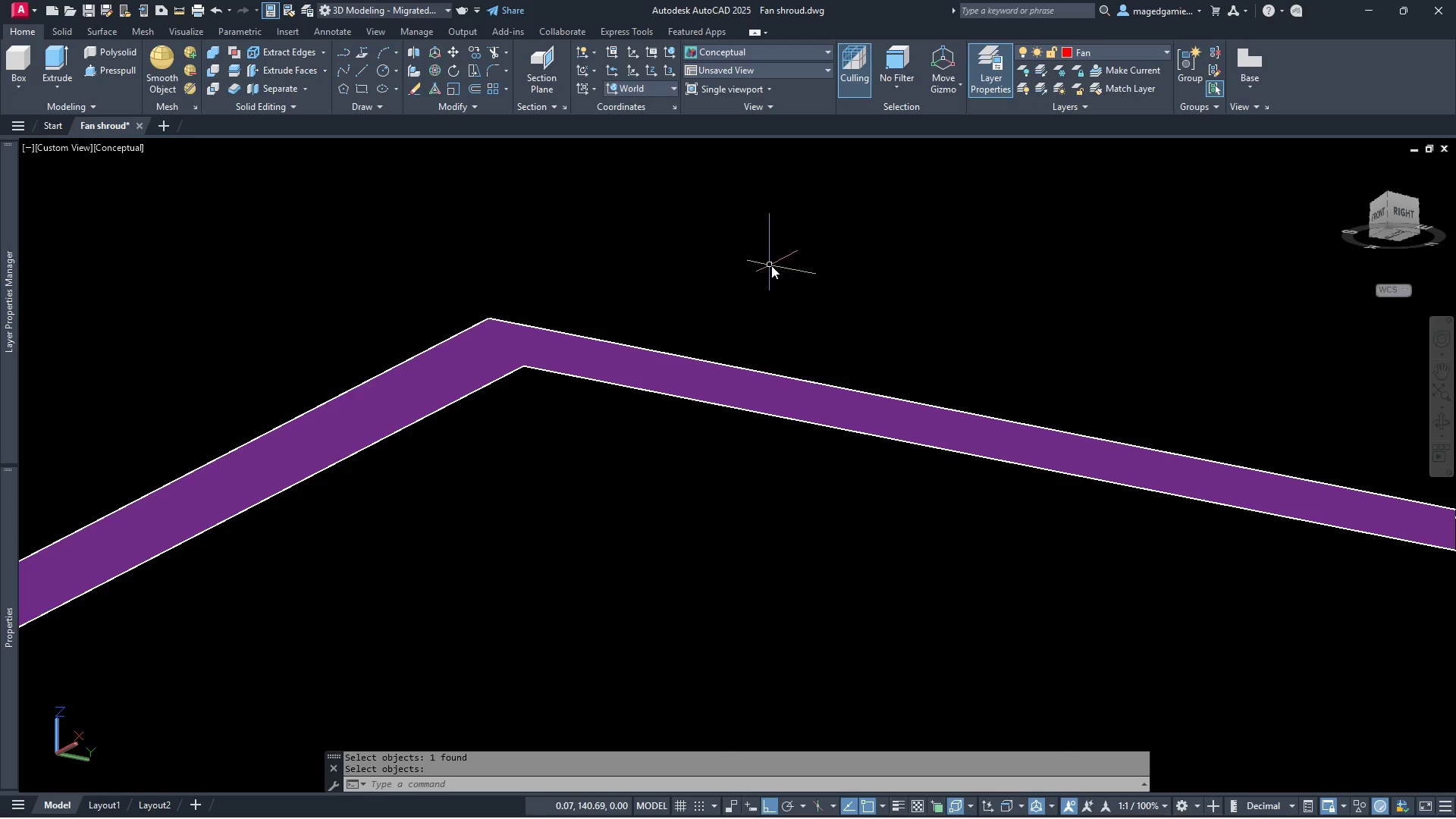 
scroll: coordinate [772, 232], scroll_direction: down, amount: 5.0
 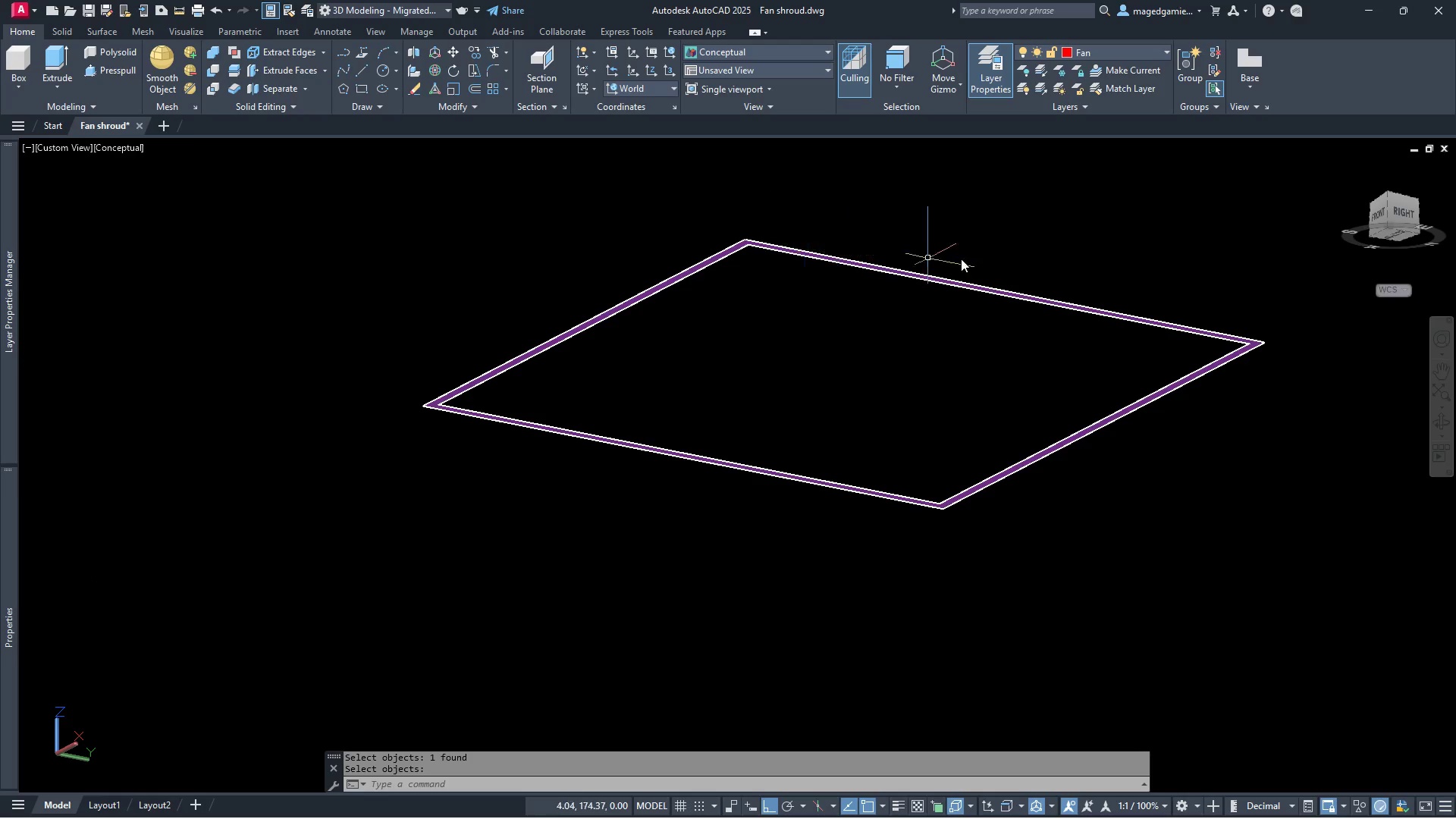 
scroll: coordinate [1062, 261], scroll_direction: up, amount: 2.0
 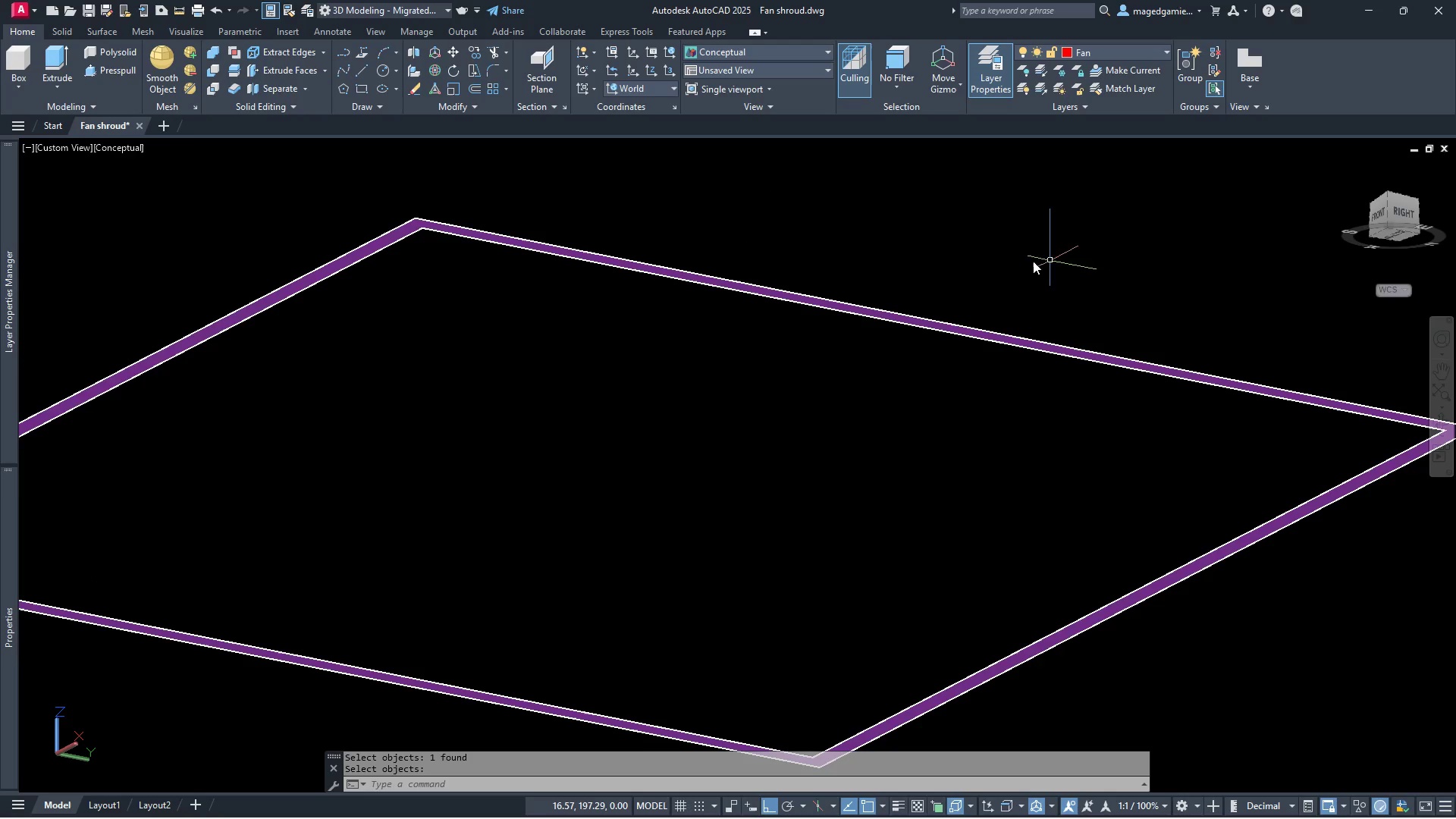 
scroll: coordinate [975, 261], scroll_direction: down, amount: 1.0
 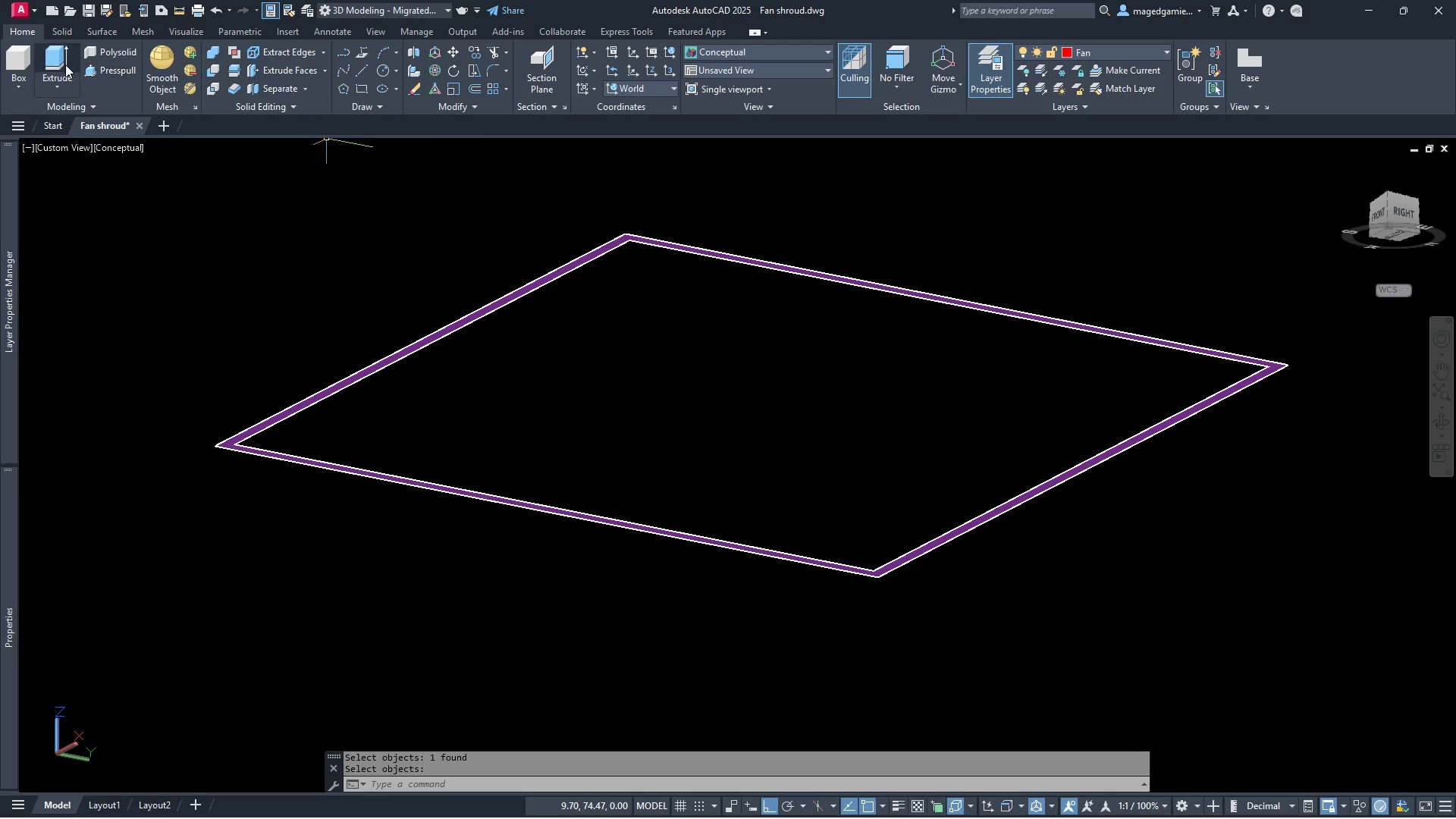 
left_click([55, 60])
 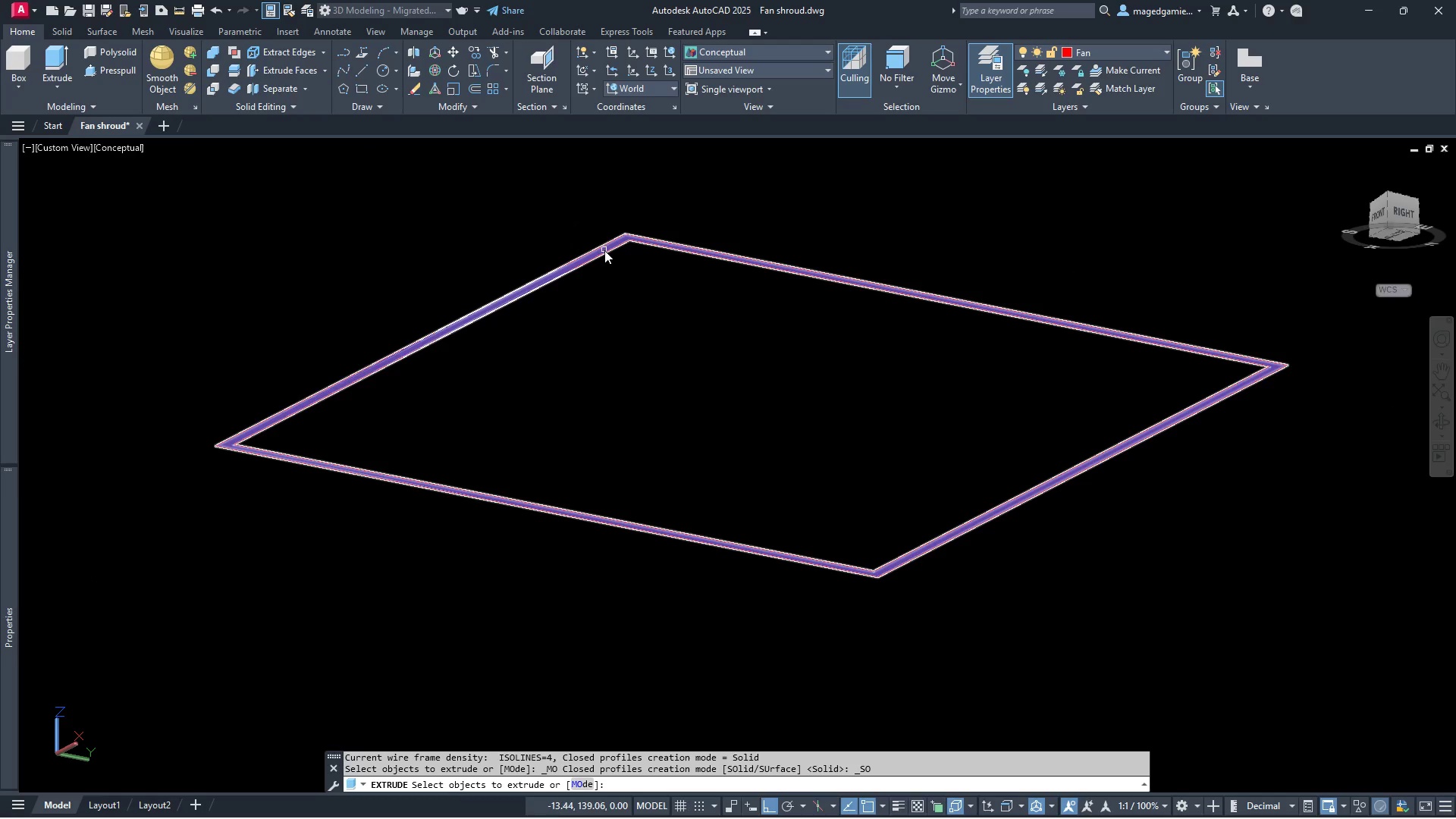 
left_click([604, 250])
 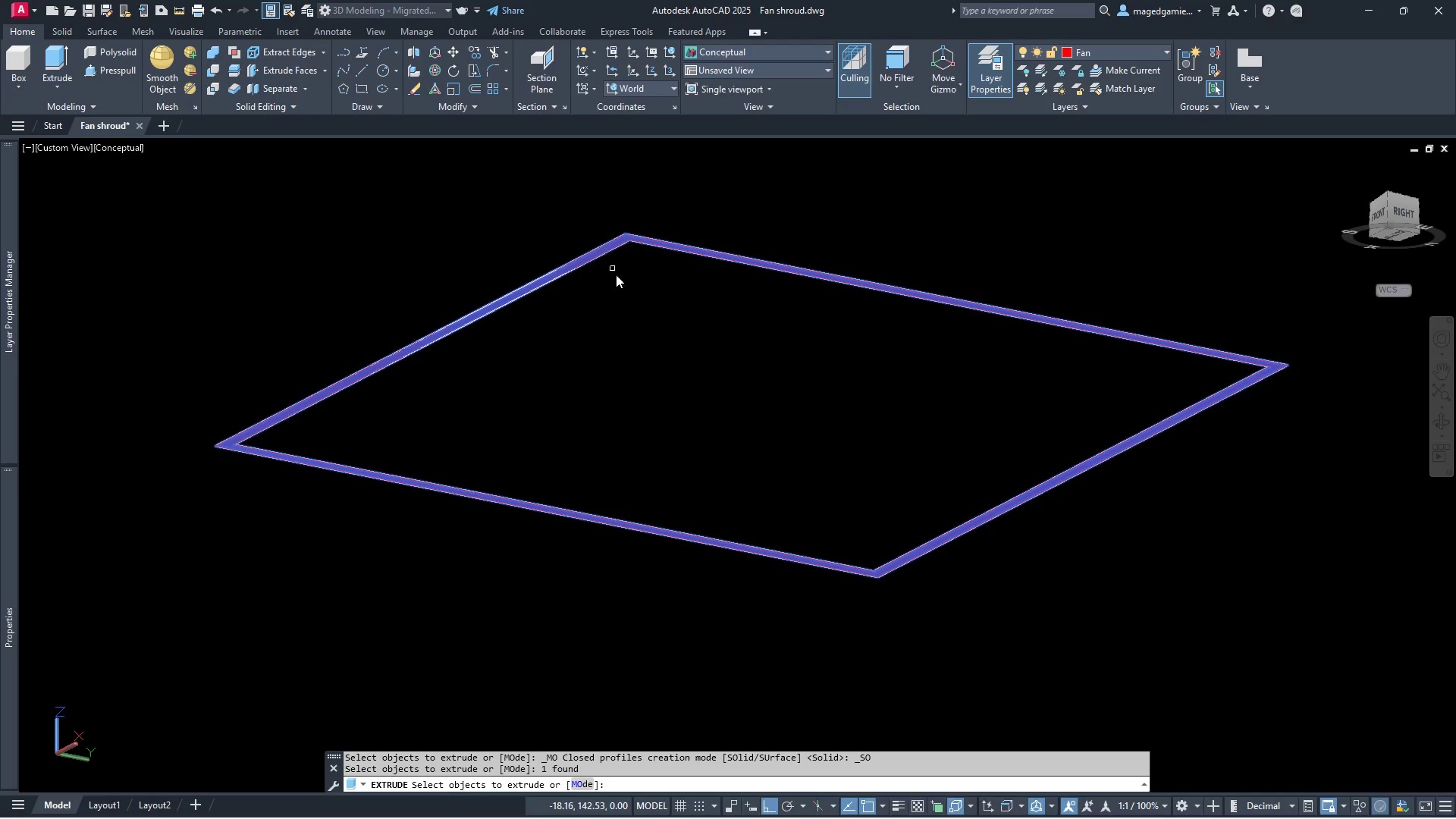 
right_click([643, 302])
 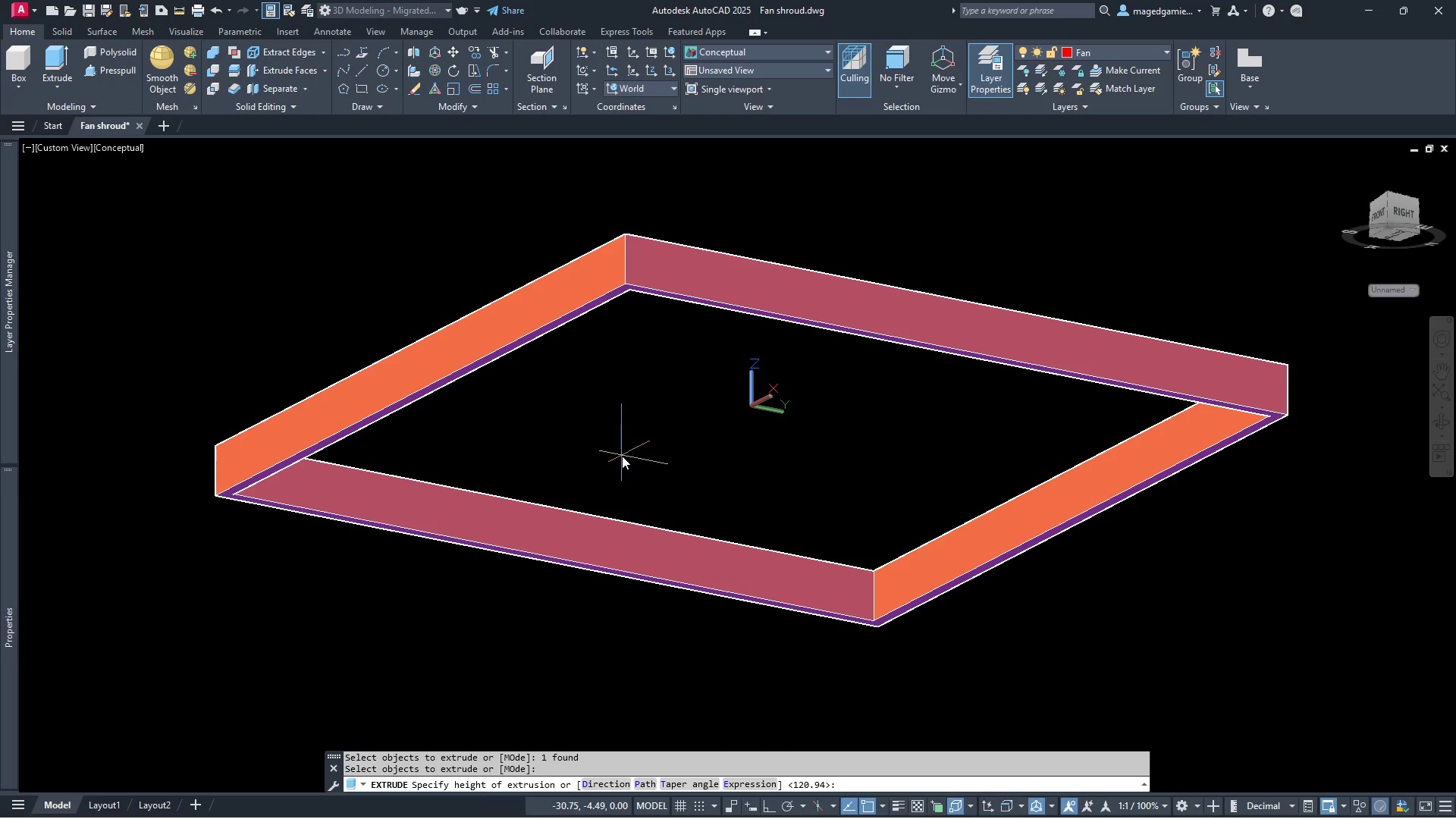 
key(3)
 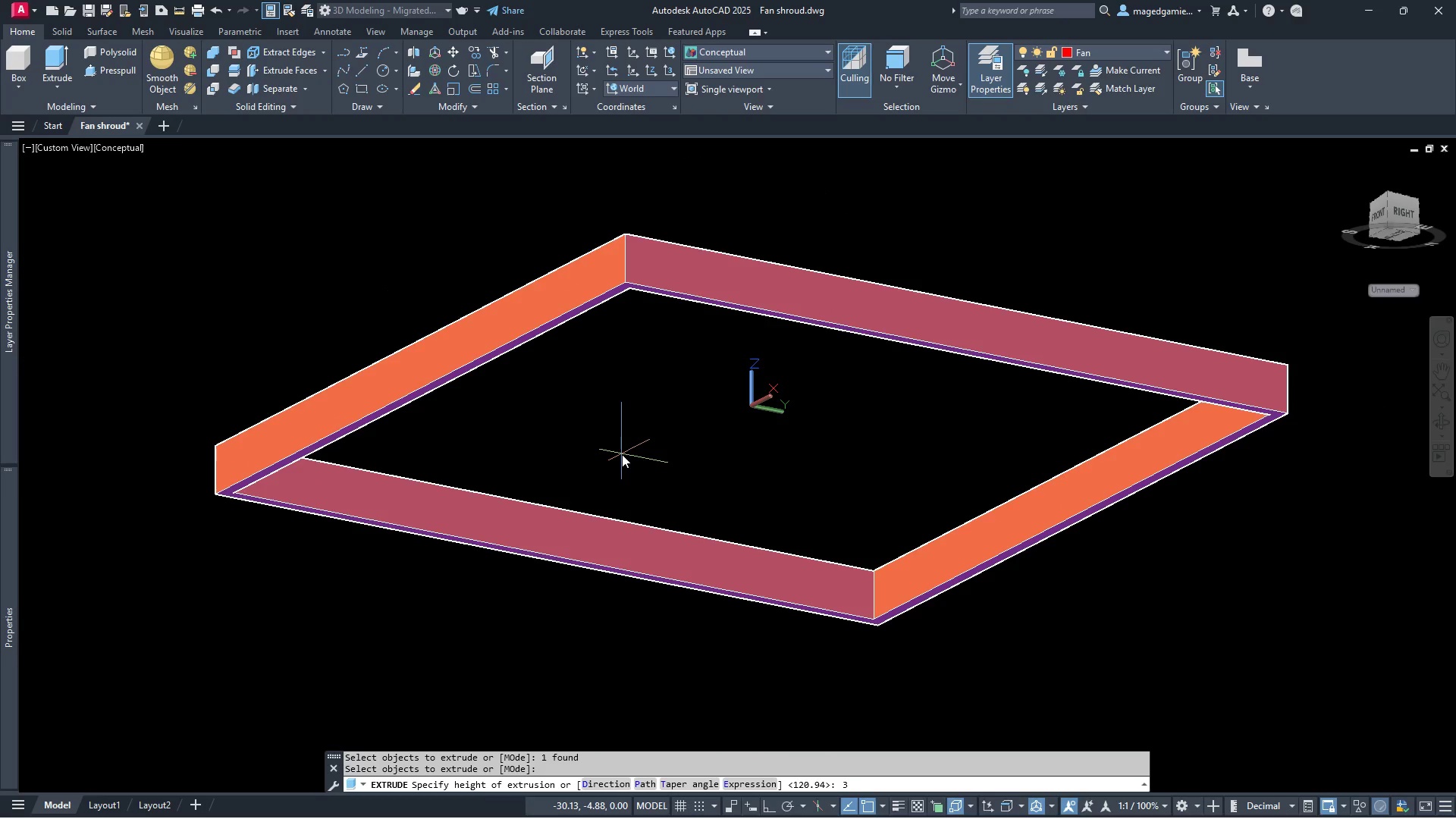 
key(Enter)
 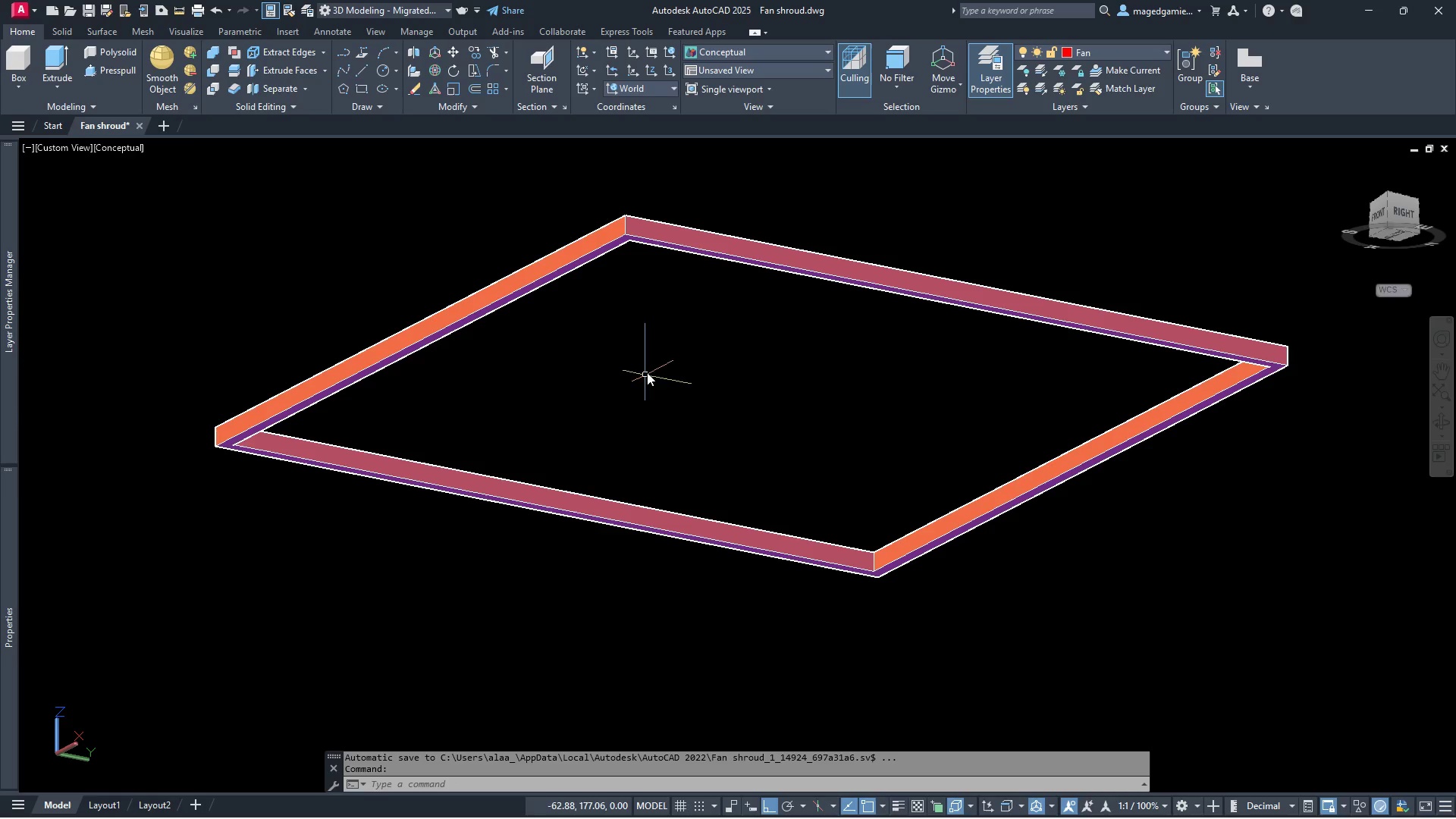 
left_click([1144, 55])
 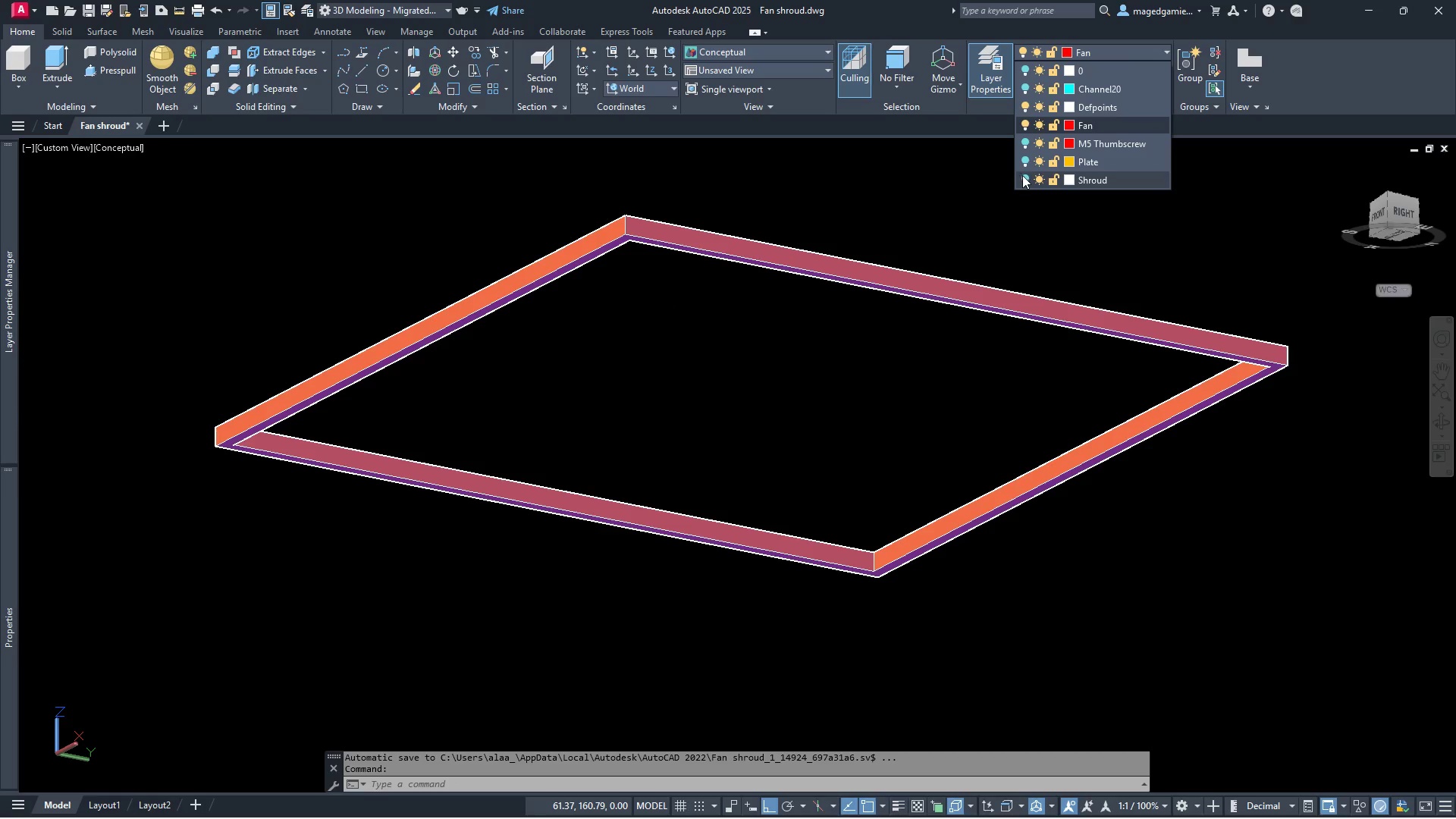 
left_click([1028, 179])
 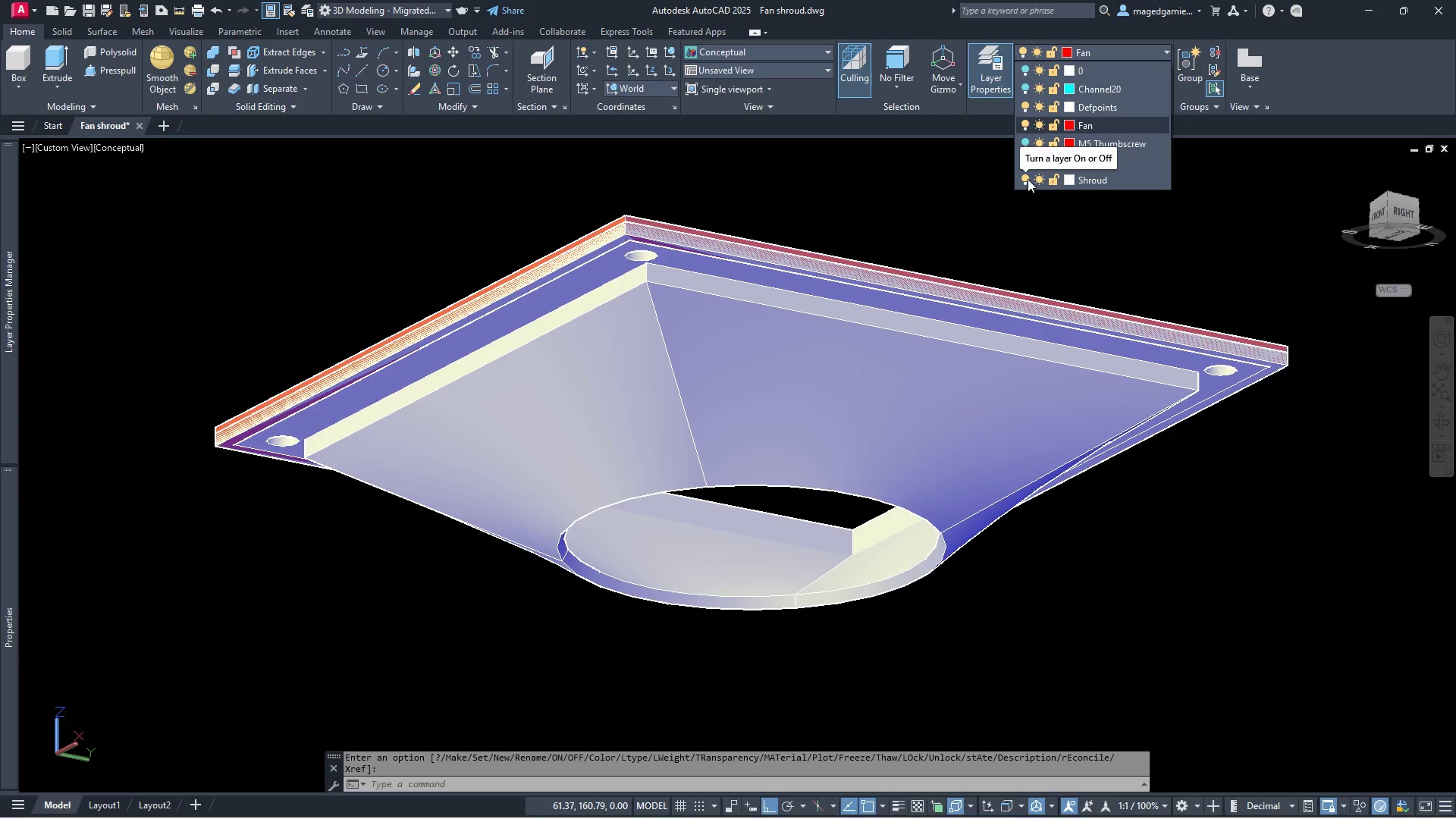 
wait(6.7)
 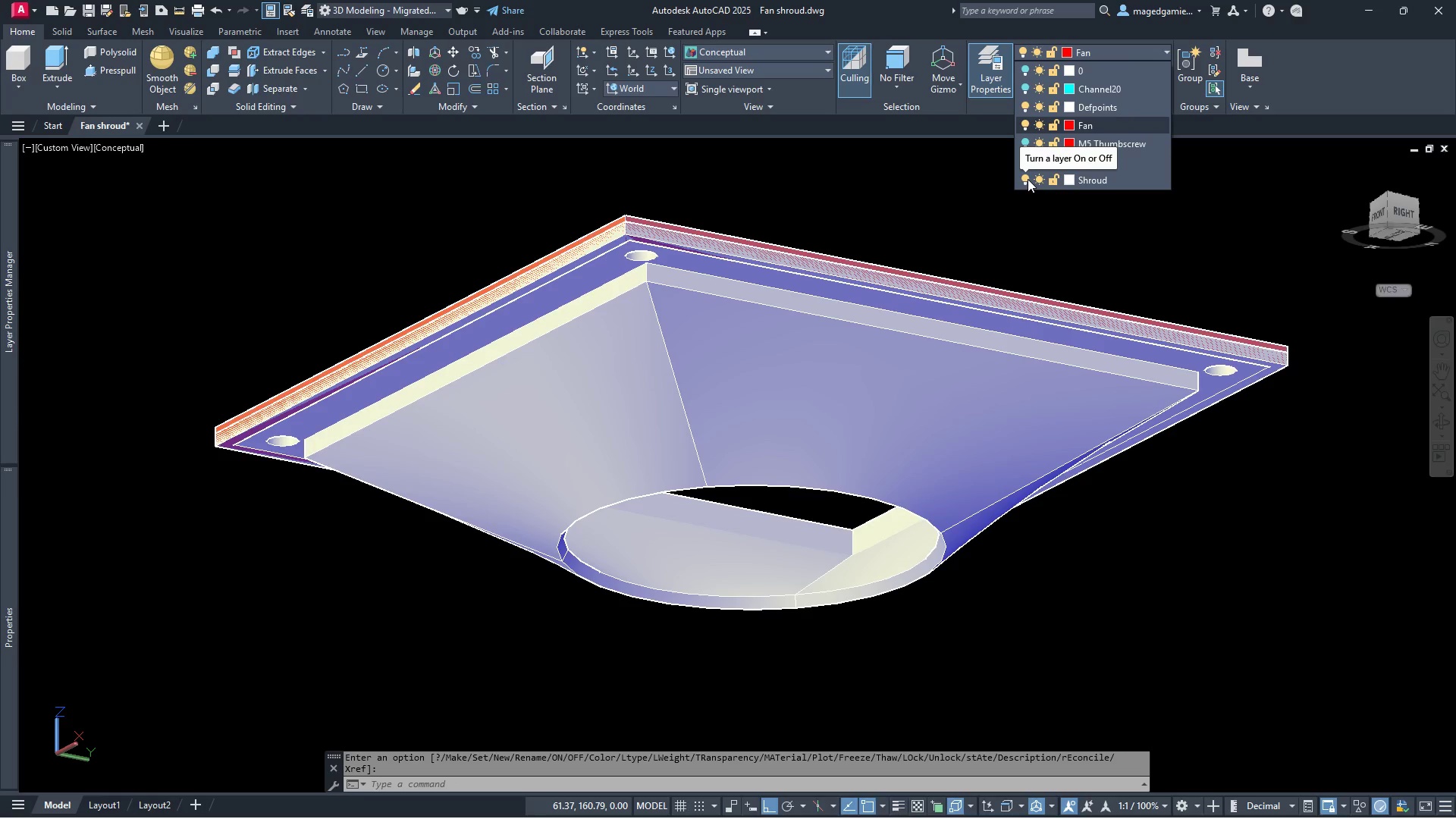 
key(Escape)
 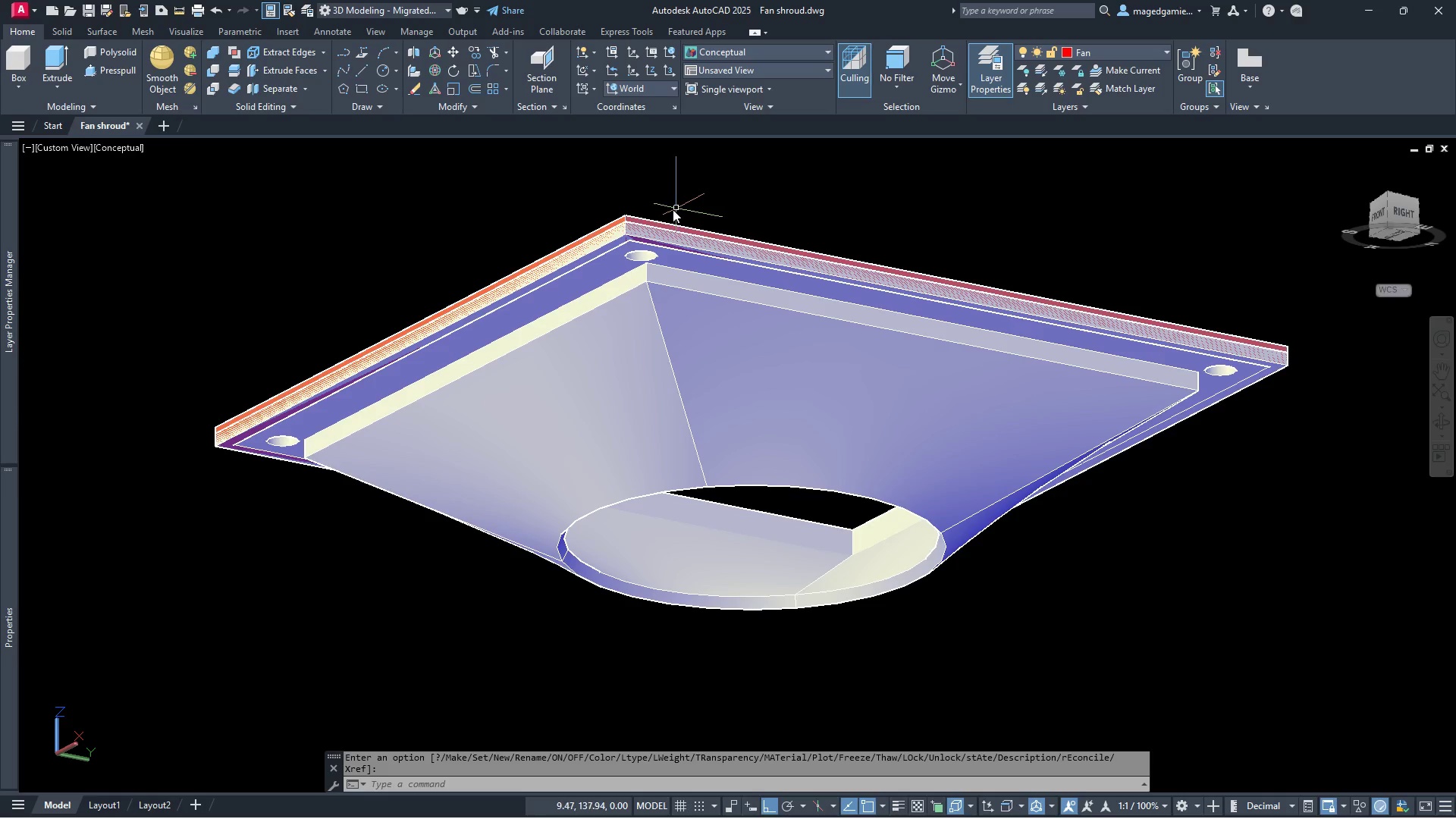 
scroll: coordinate [668, 213], scroll_direction: up, amount: 2.0
 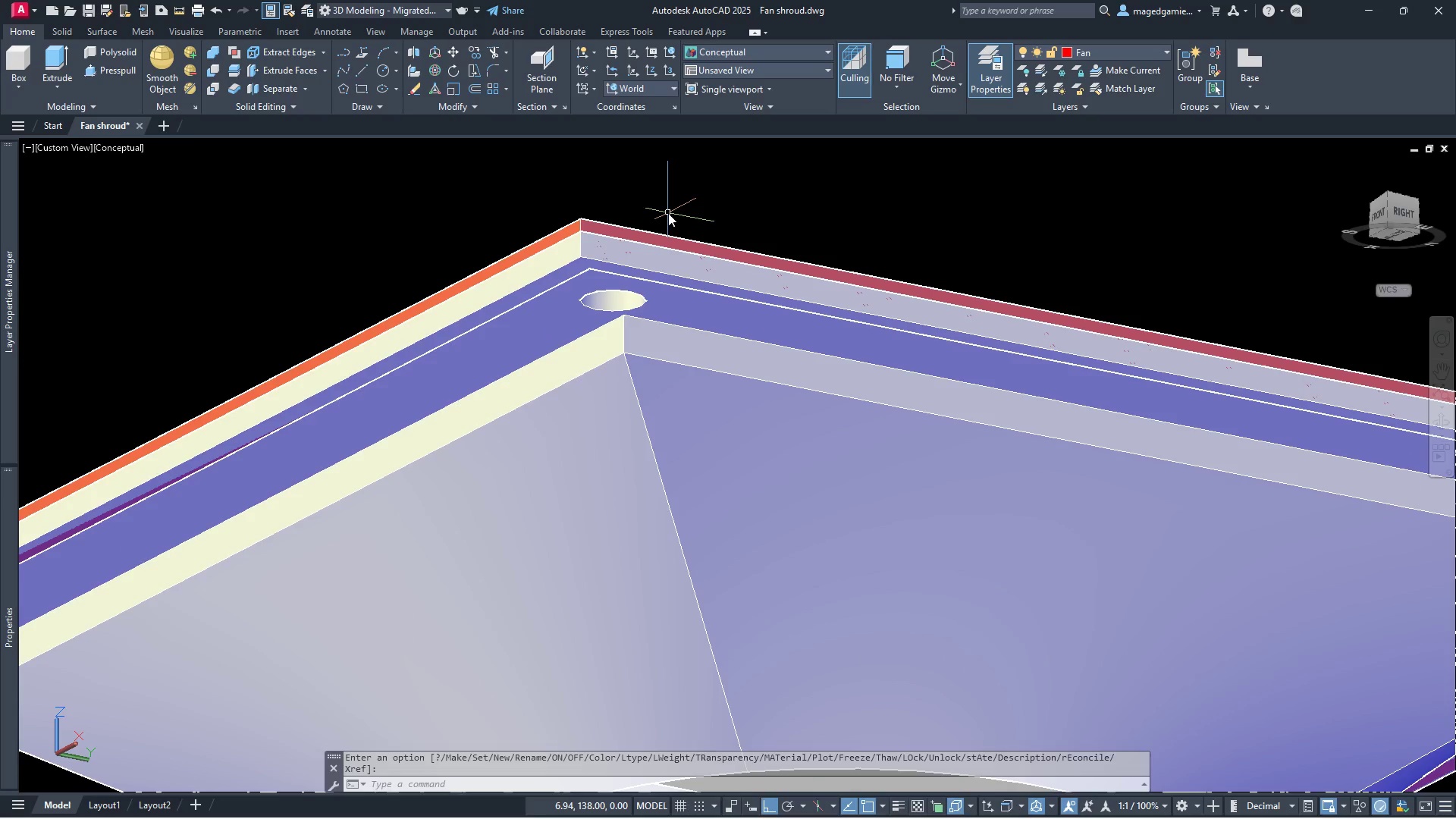 
scroll: coordinate [668, 213], scroll_direction: down, amount: 1.0
 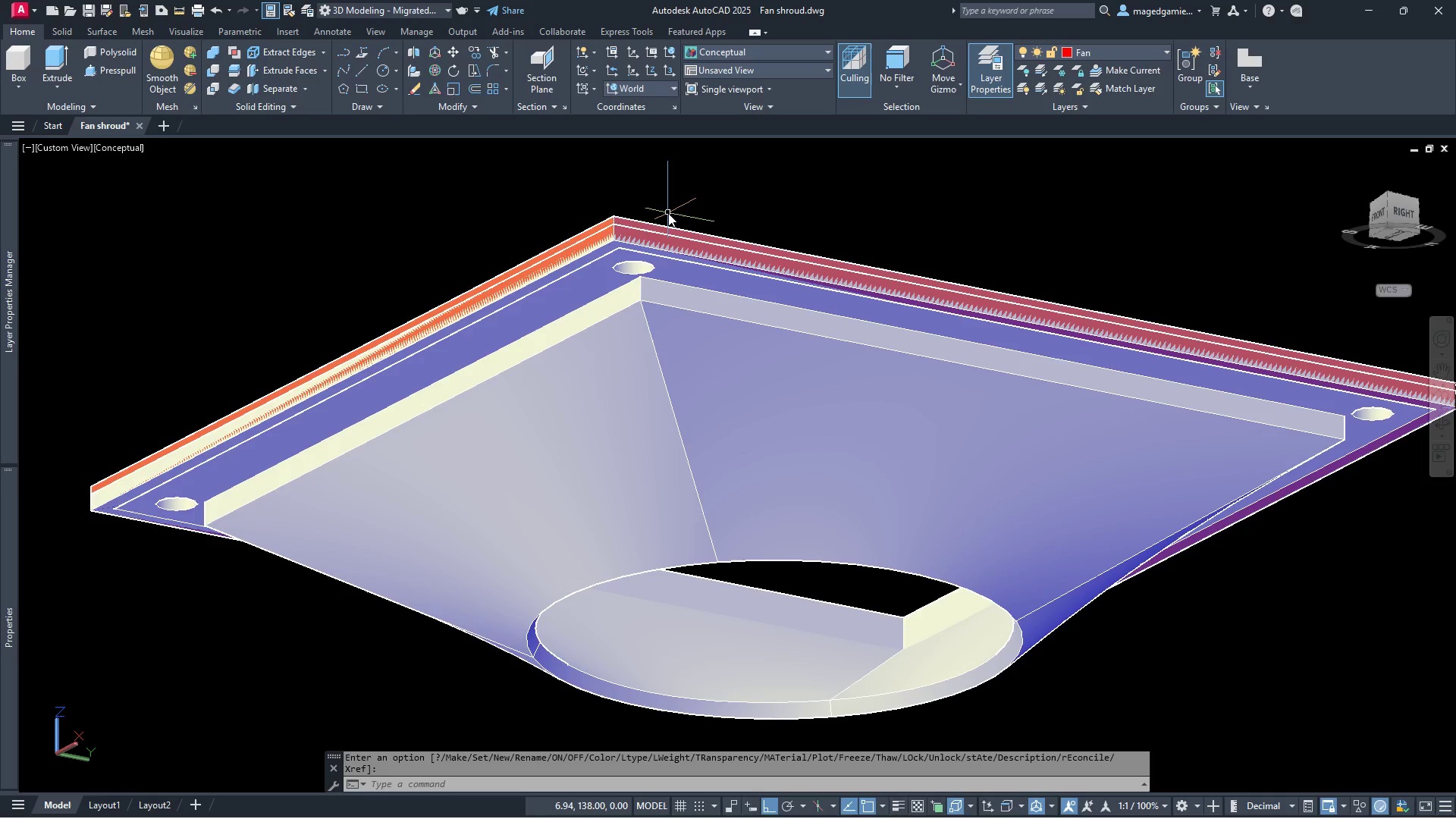 
wait(5.18)
 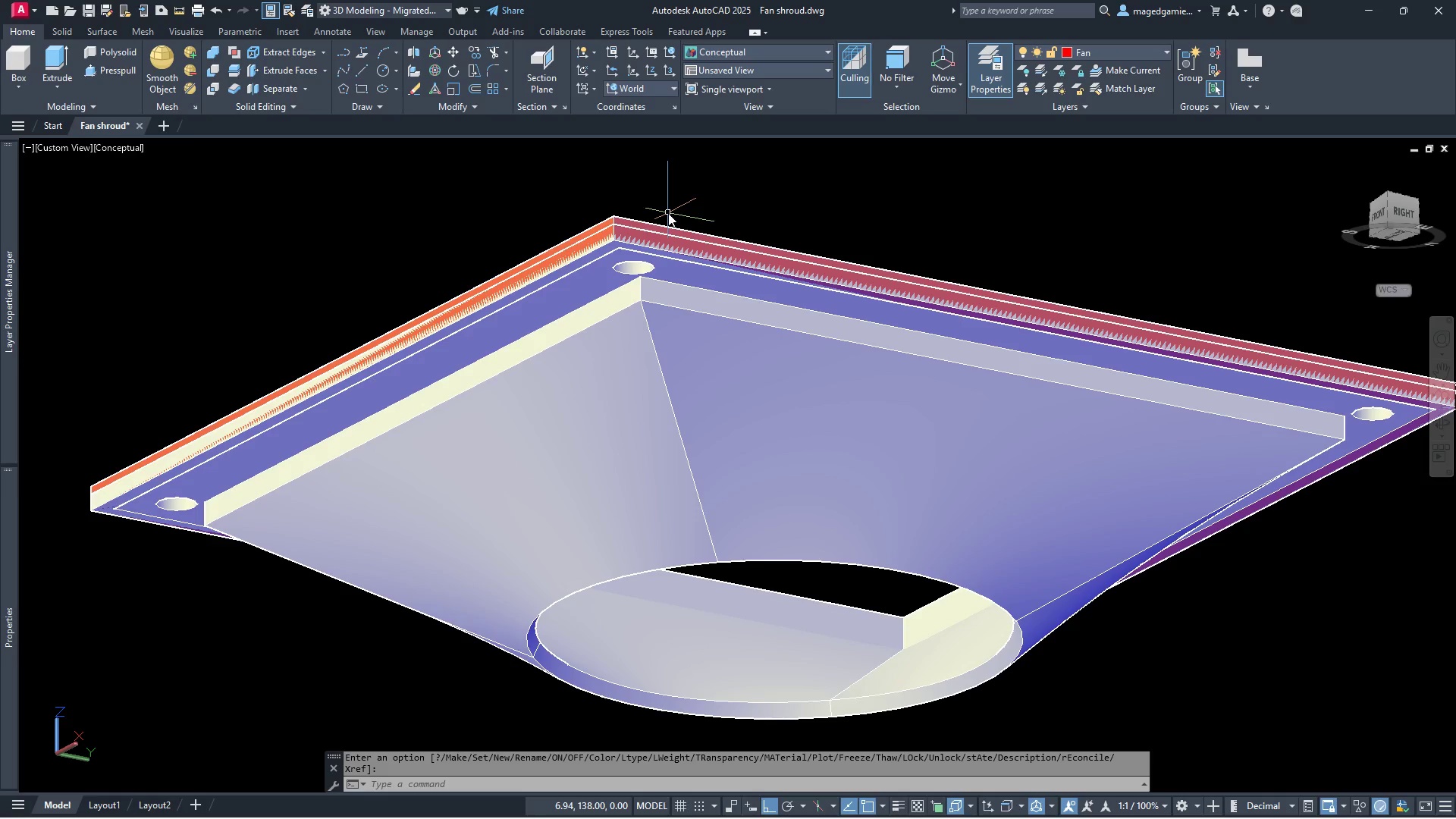 
key(Escape)
 